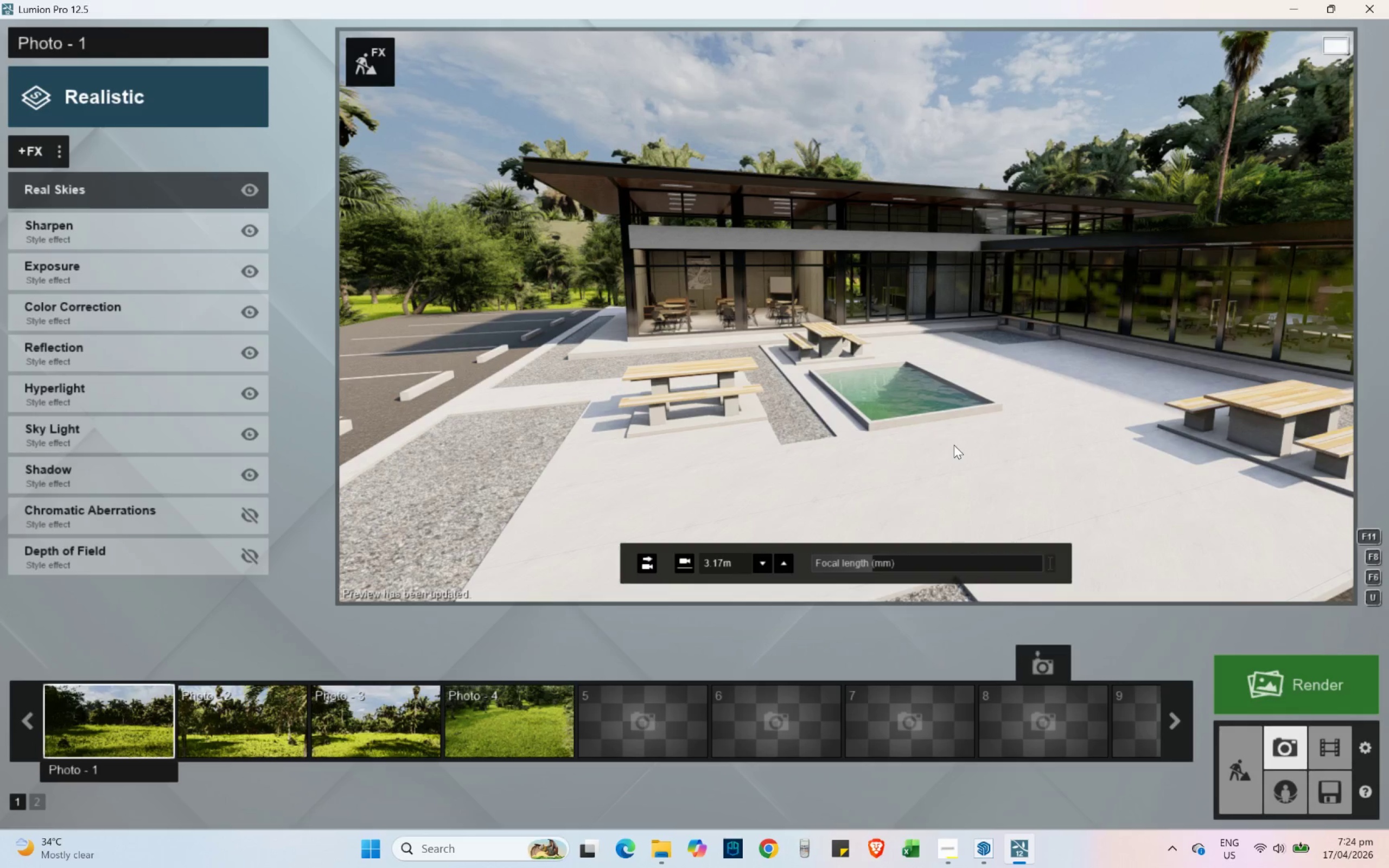 
wait(17.98)
 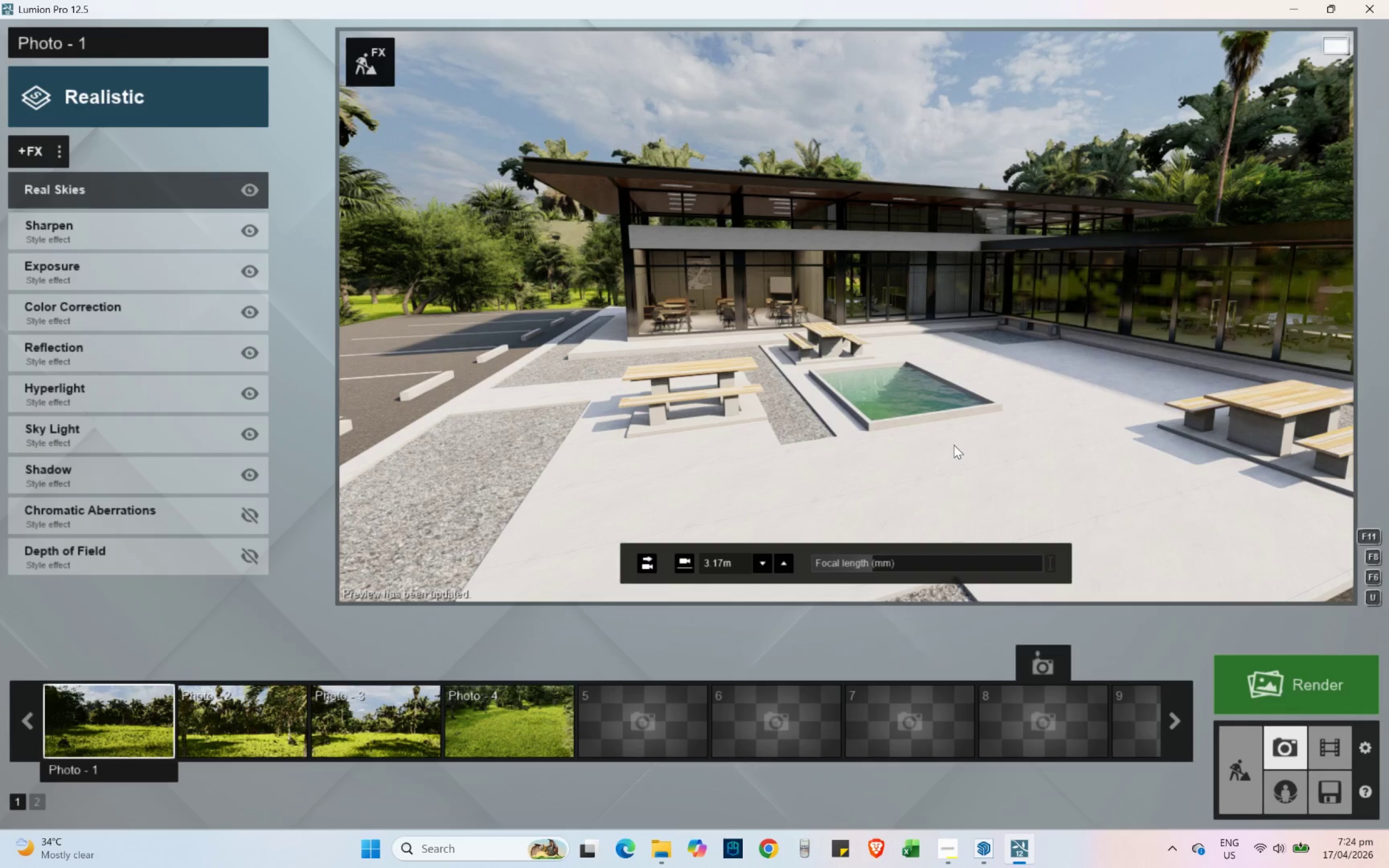 
left_click([1238, 779])
 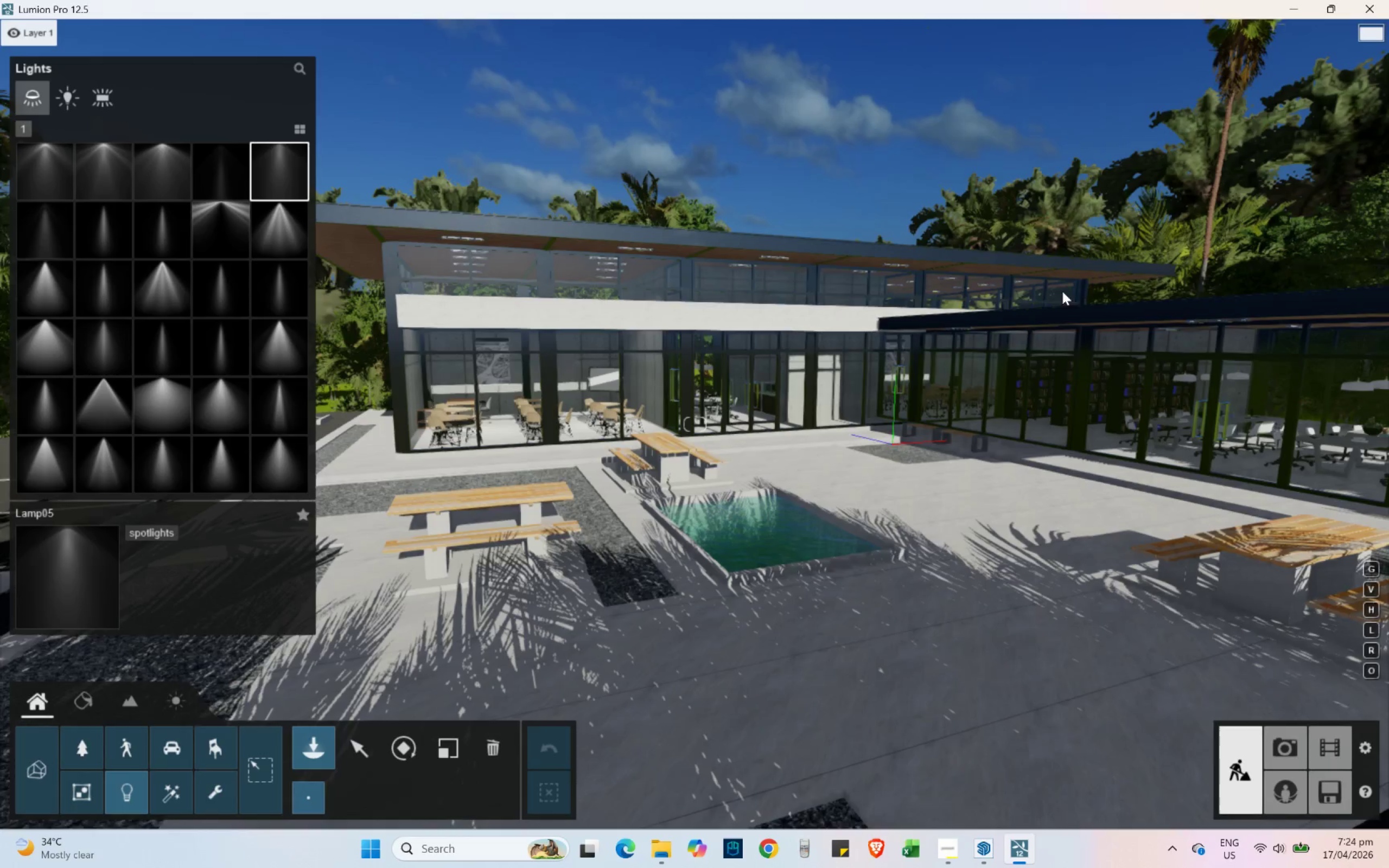 
hold_key(key=W, duration=1.59)
 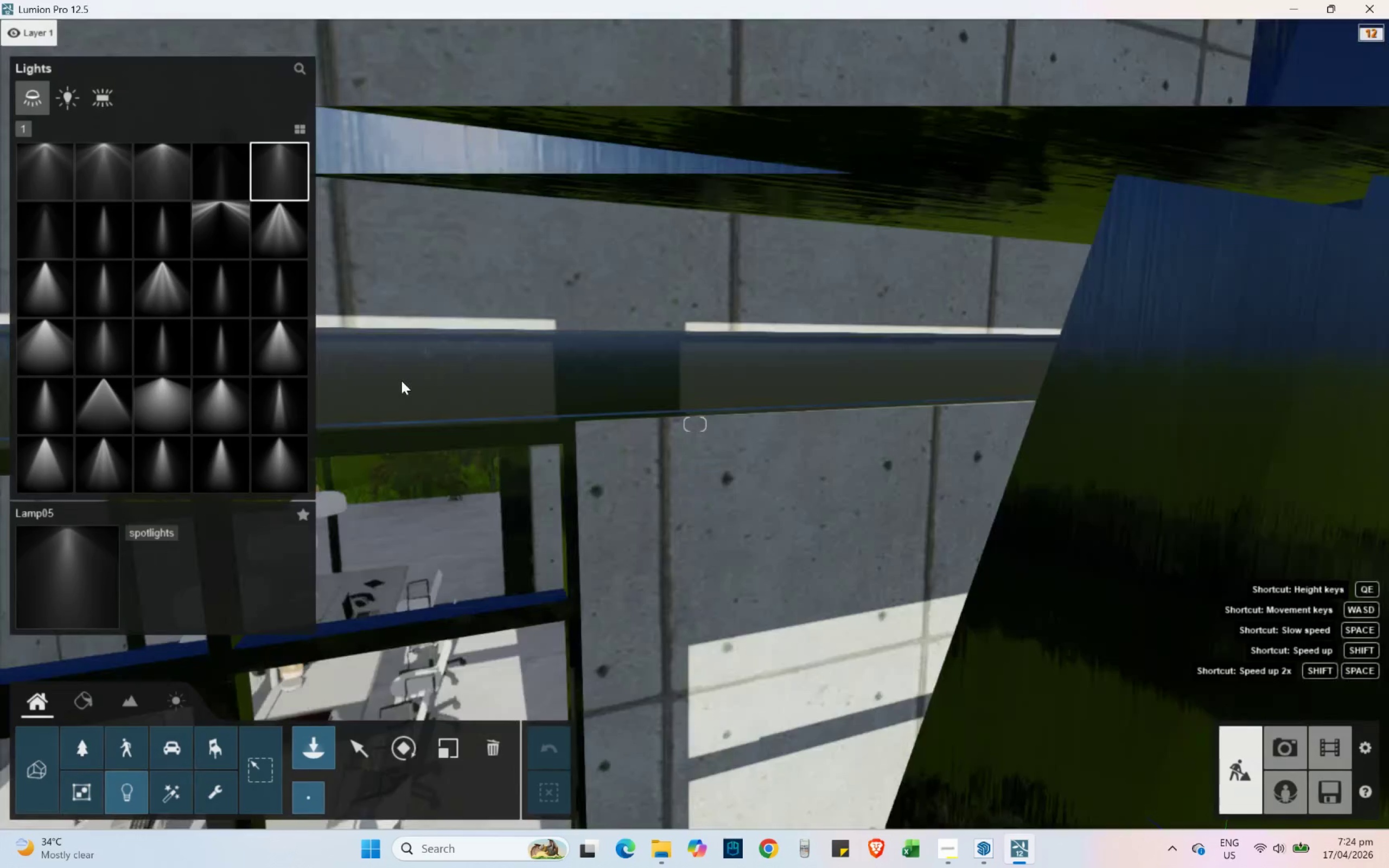 
type(DQwwaaw)
 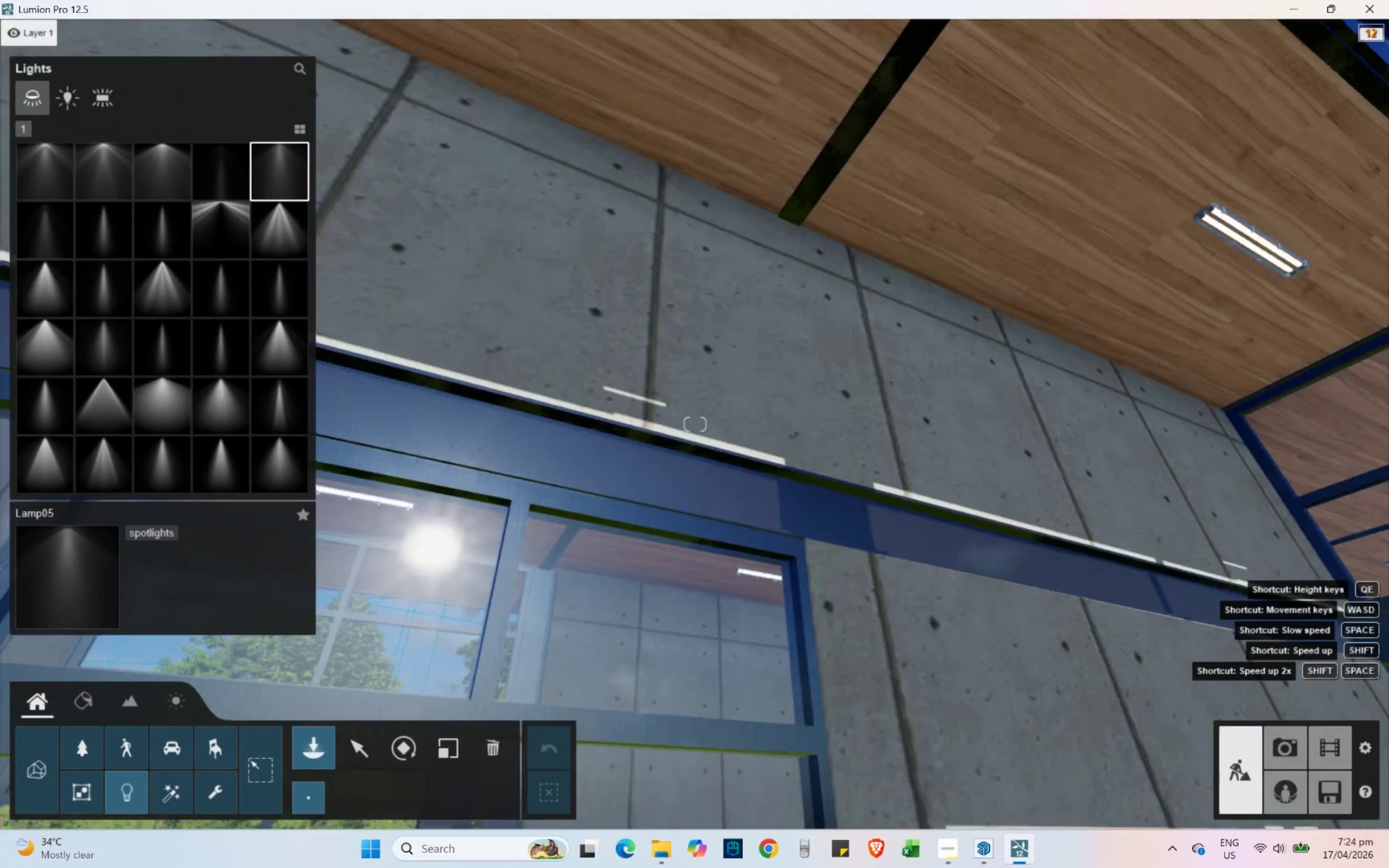 
hold_key(key=S, duration=0.47)
 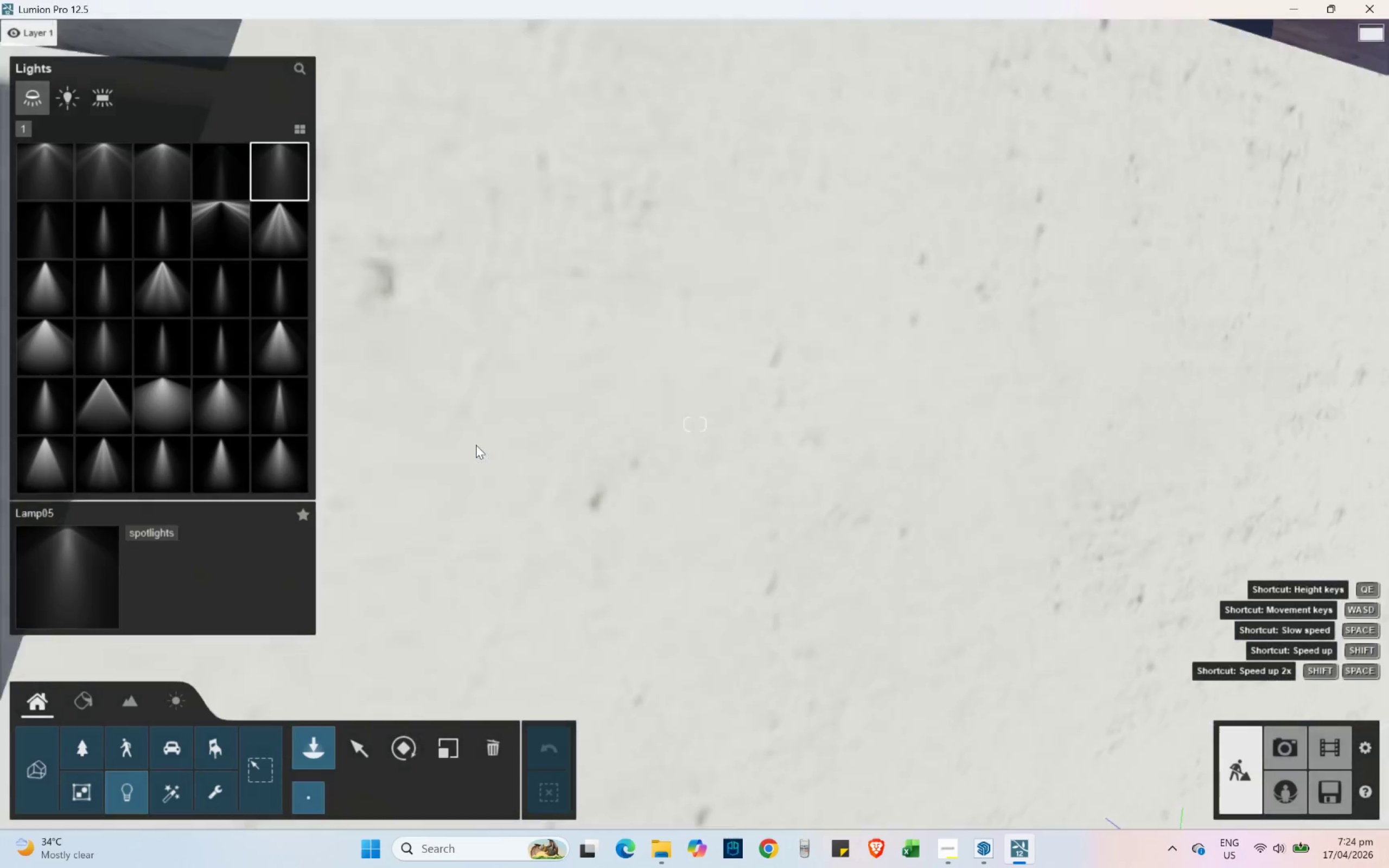 
hold_key(key=E, duration=0.38)
 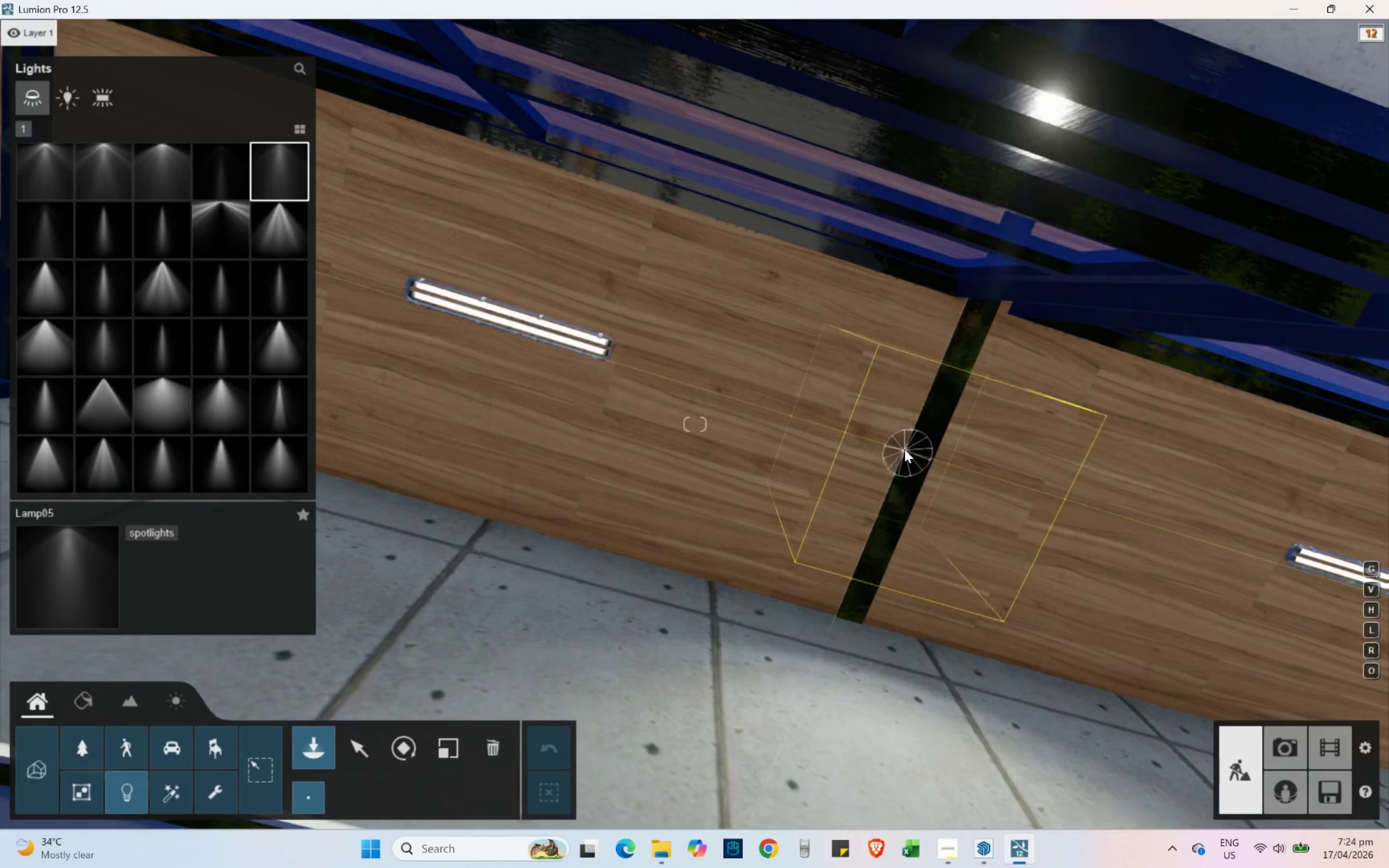 
left_click([903, 474])
 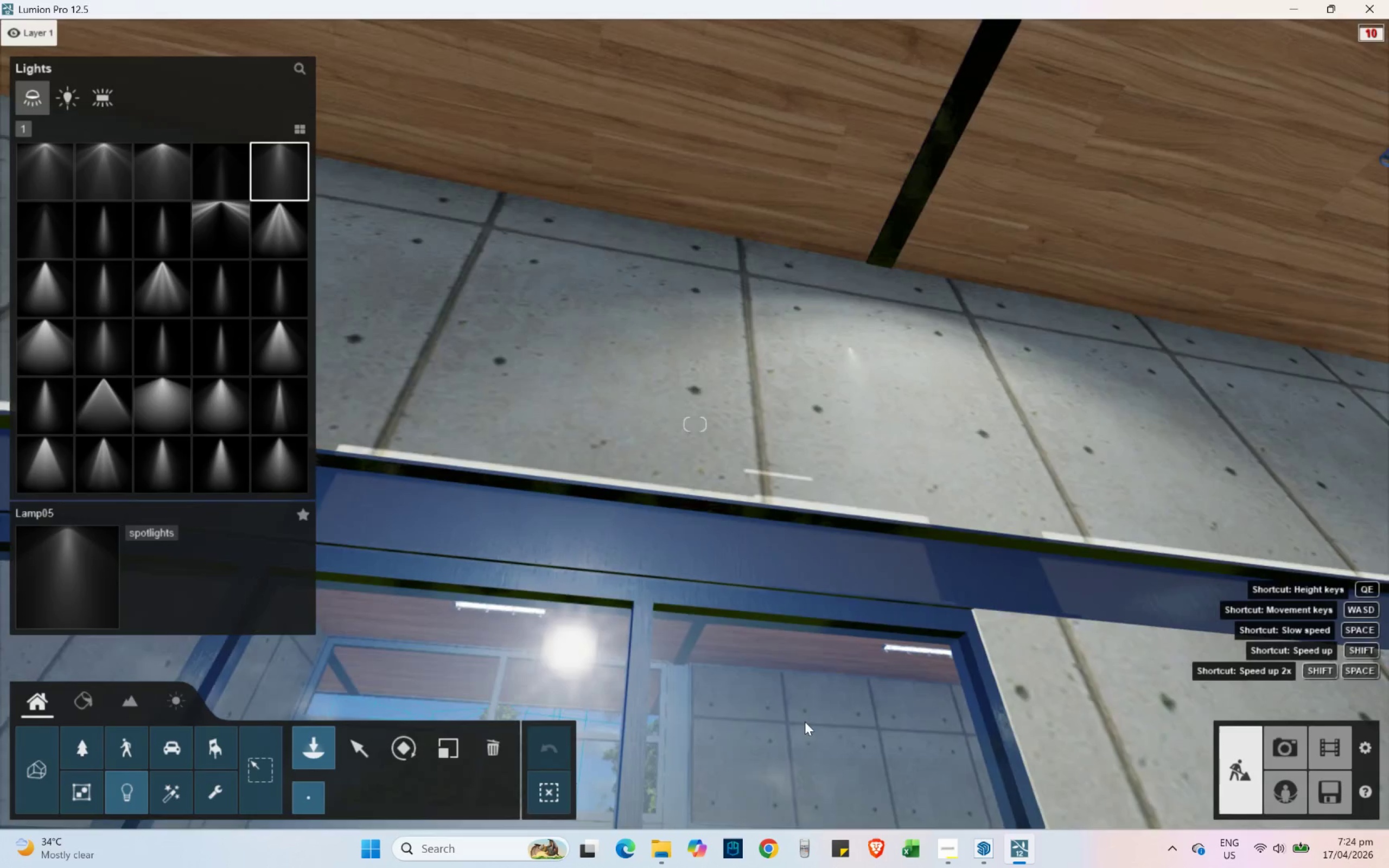 
hold_key(key=W, duration=0.36)
 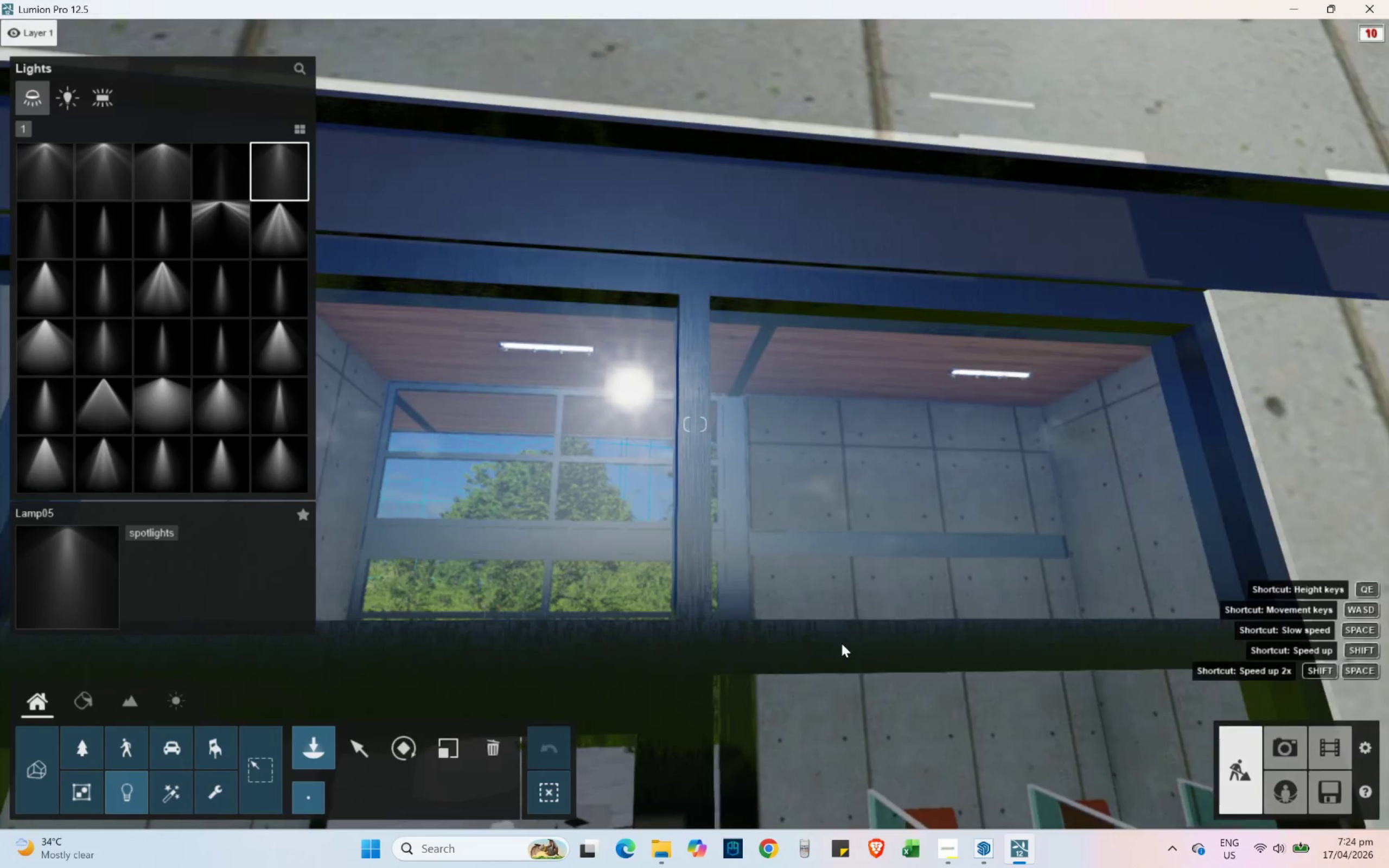 
type(wew)
 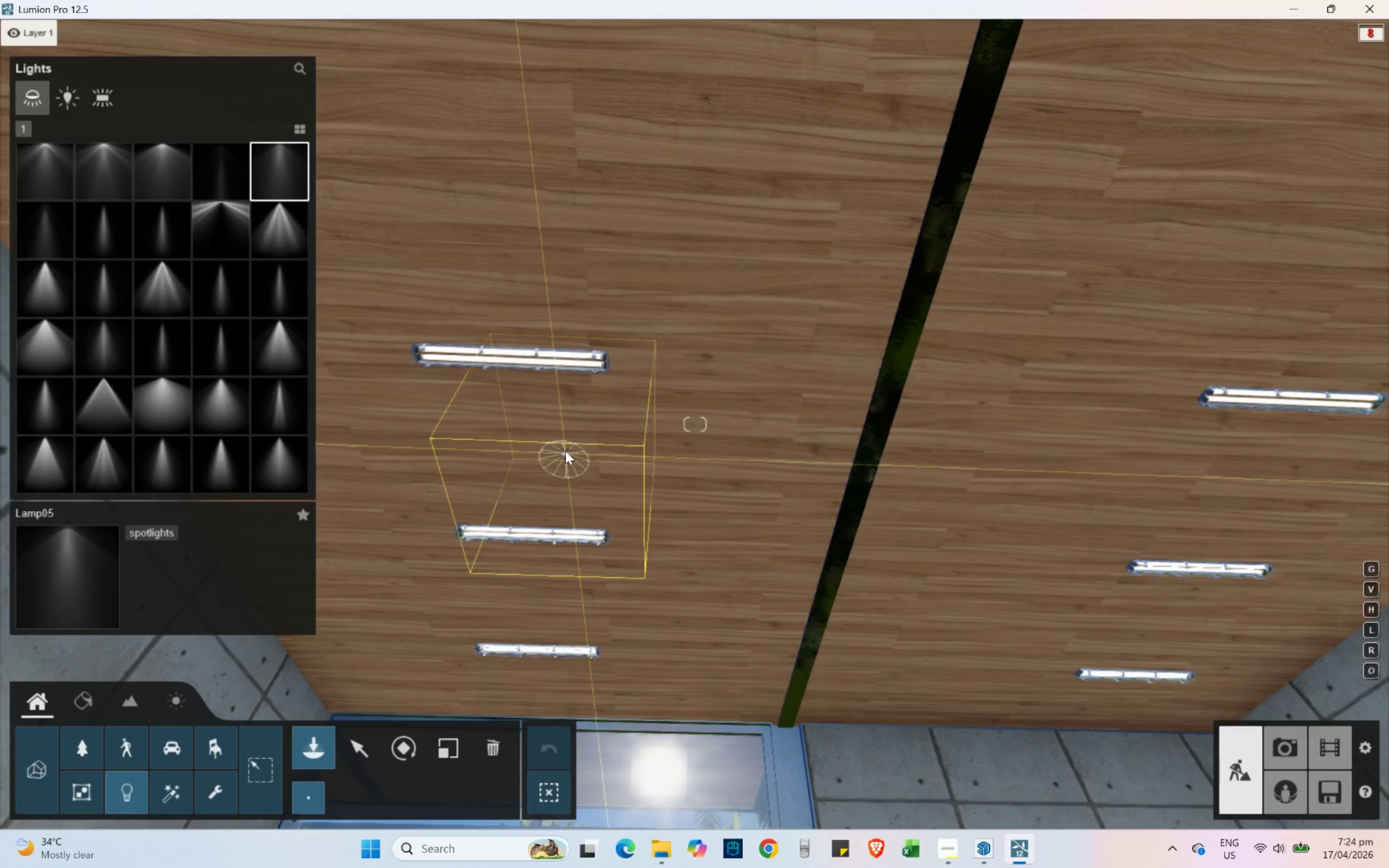 
wait(5.19)
 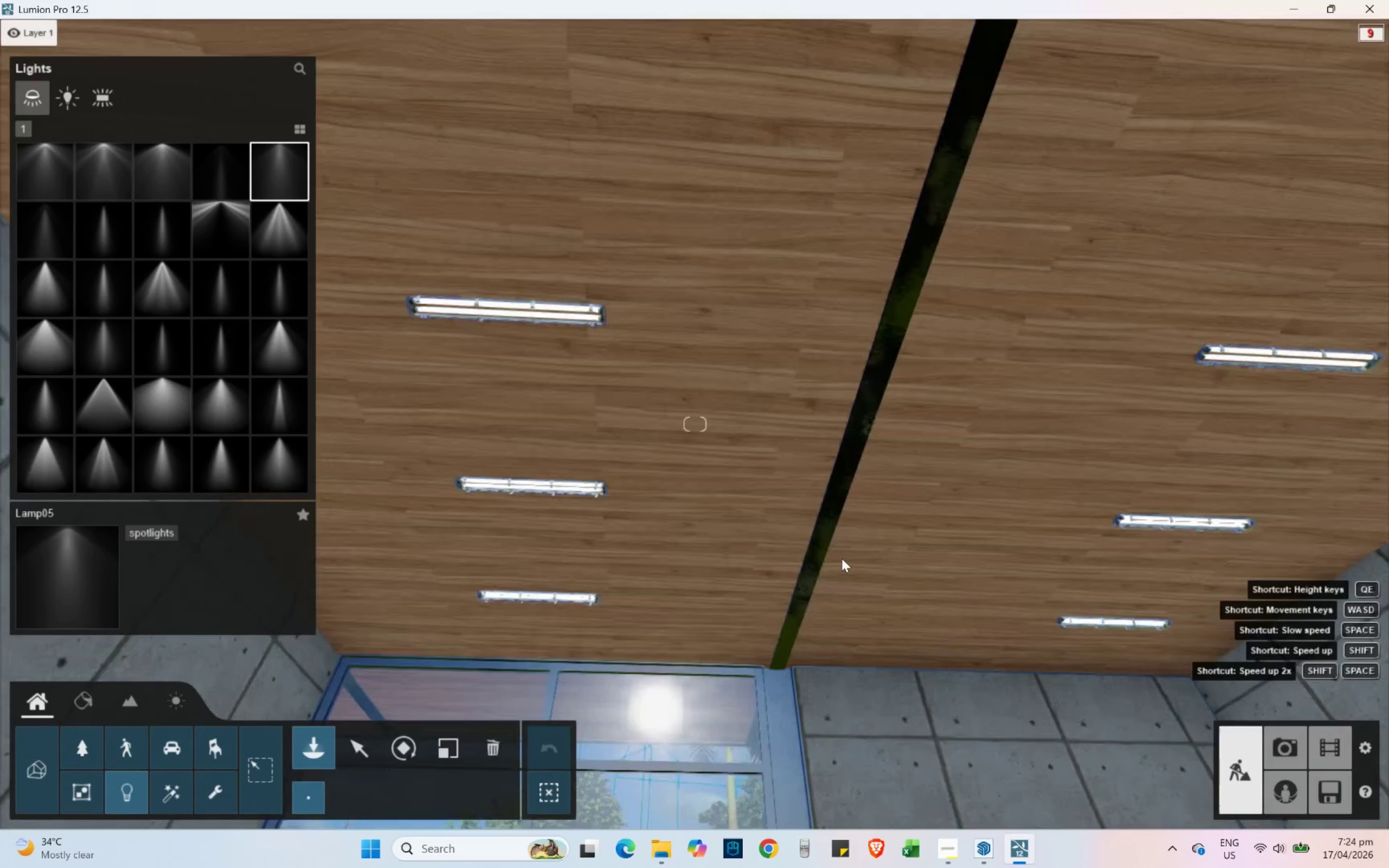 
left_click([565, 451])
 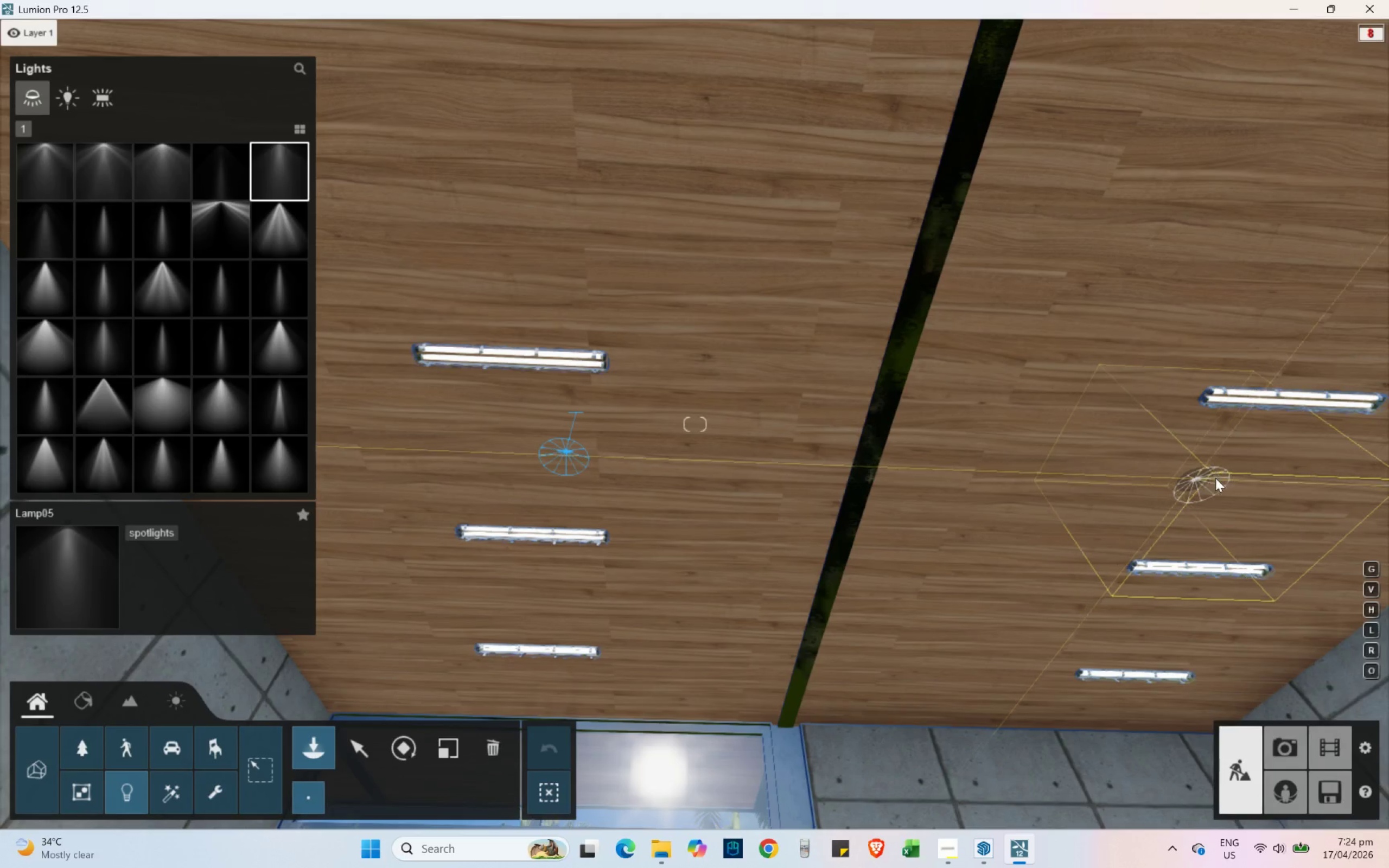 
left_click([1232, 477])
 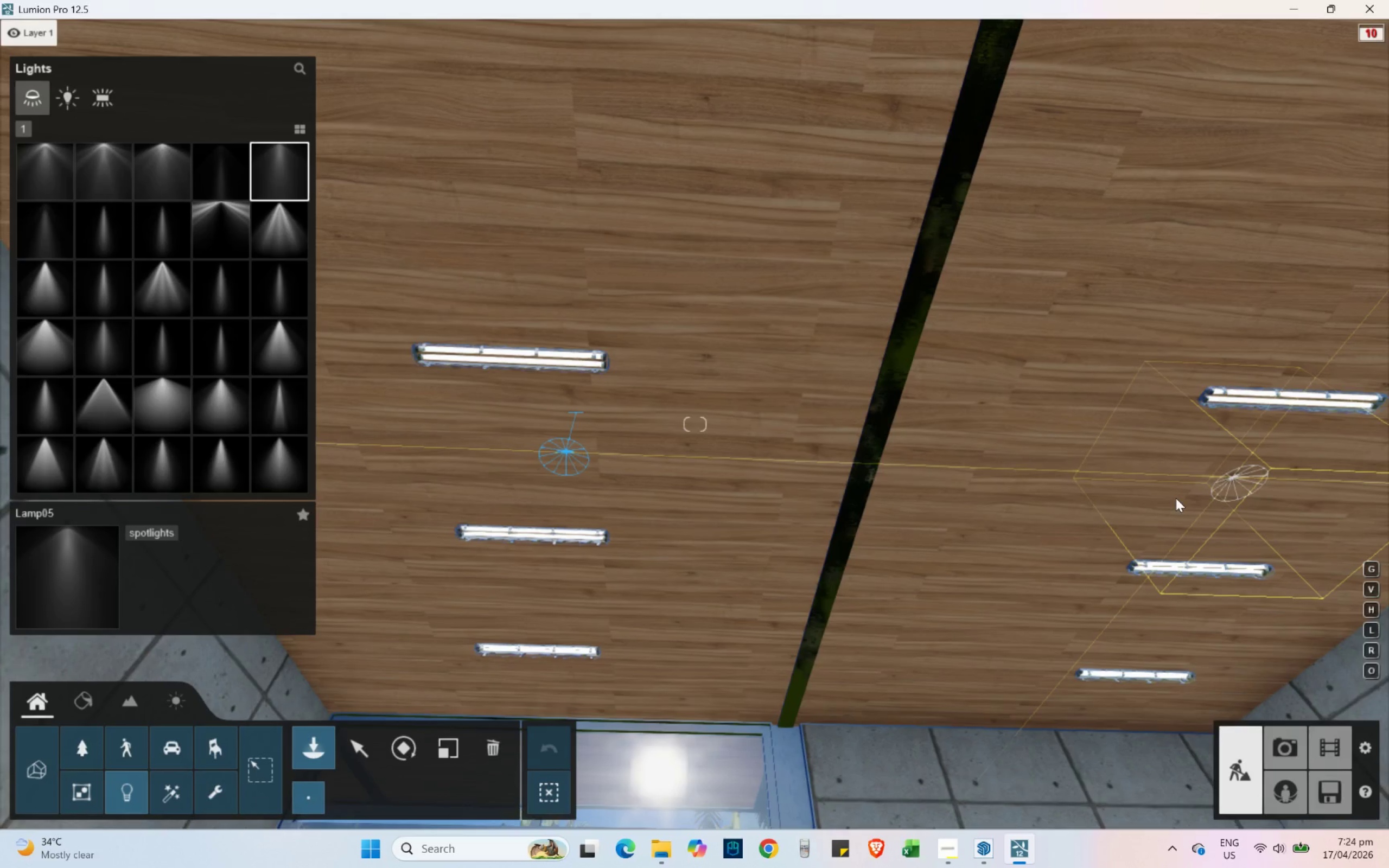 
hold_key(key=S, duration=0.91)
 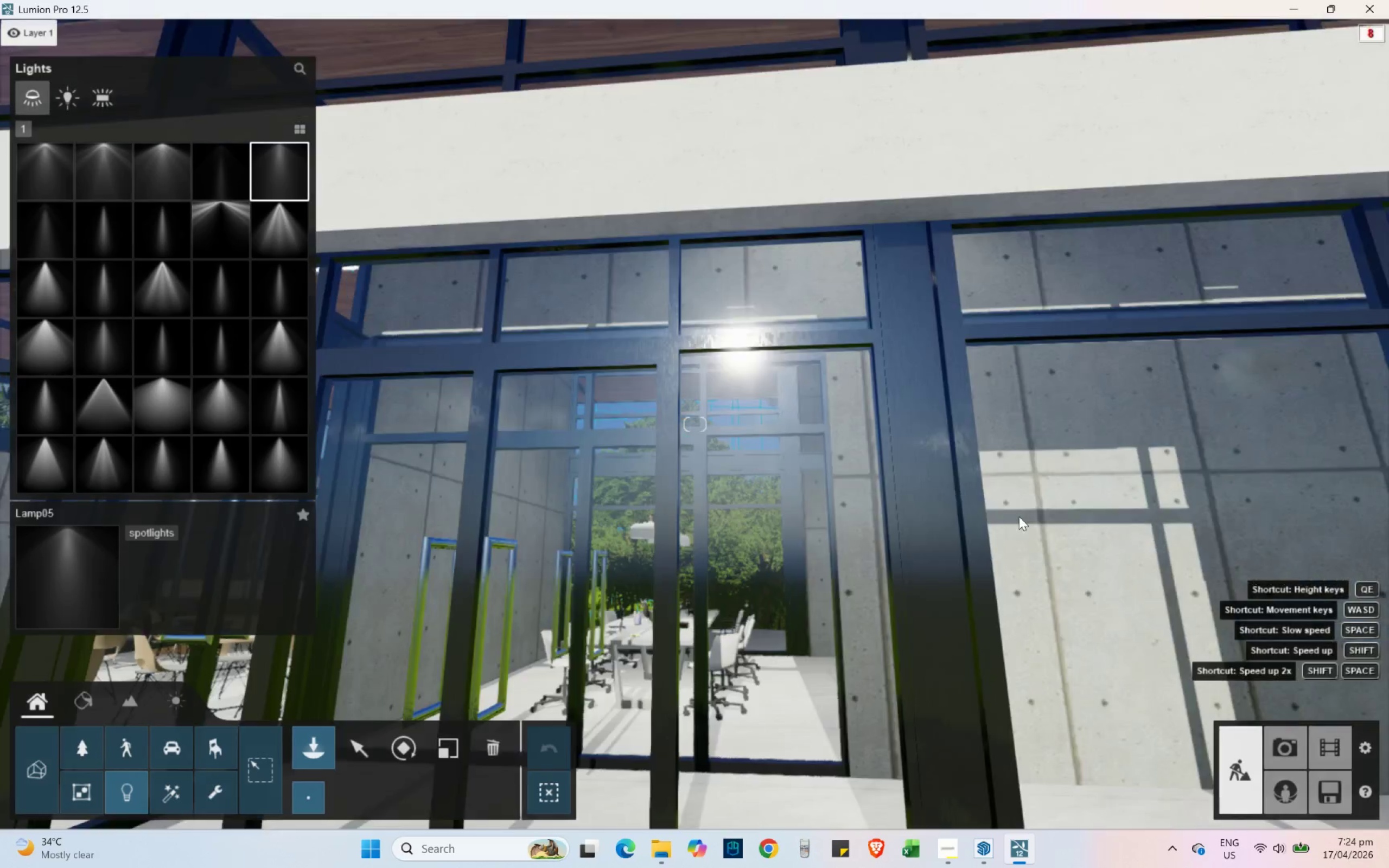 
hold_key(key=Q, duration=0.7)
 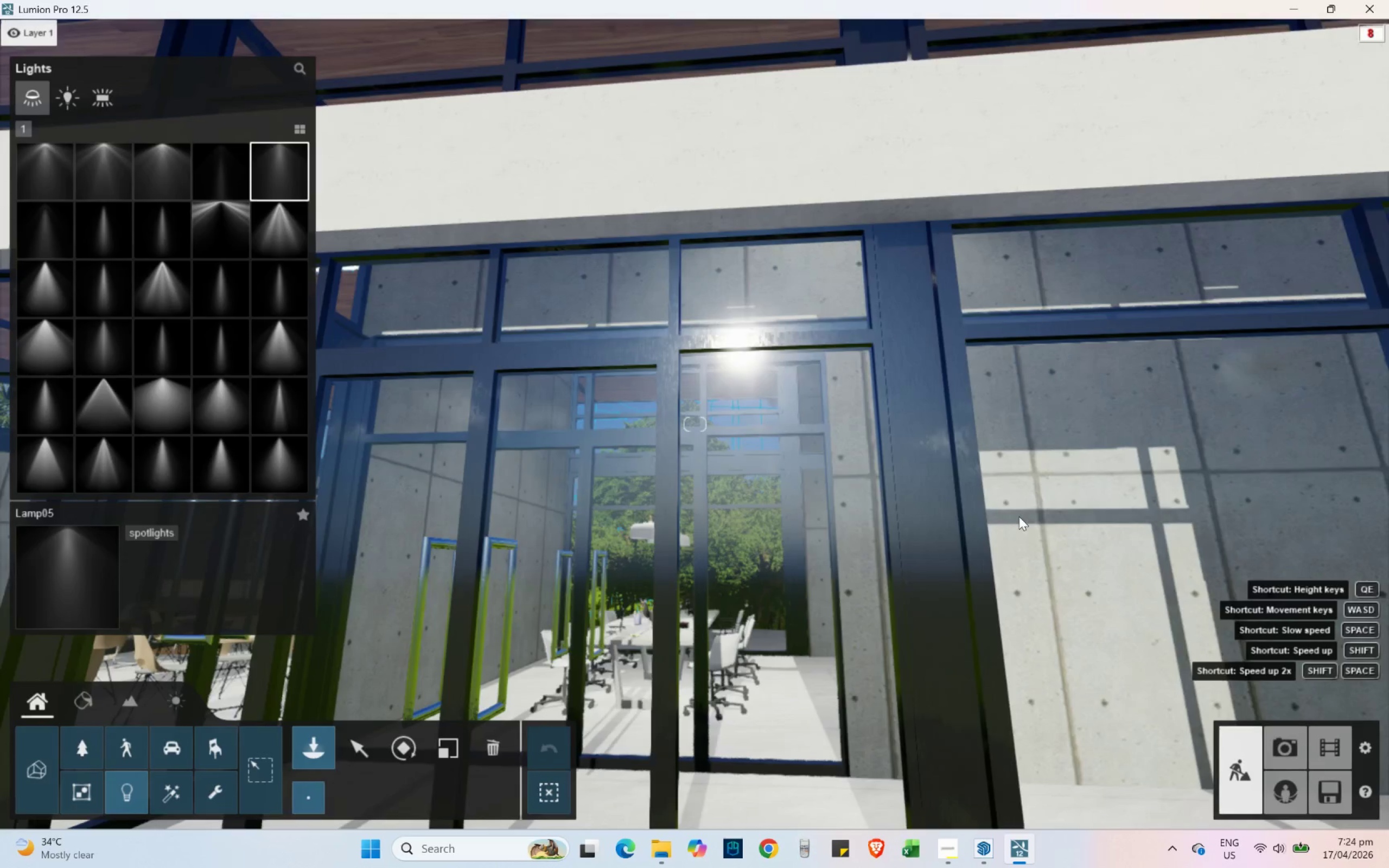 
hold_key(key=Q, duration=3.53)
 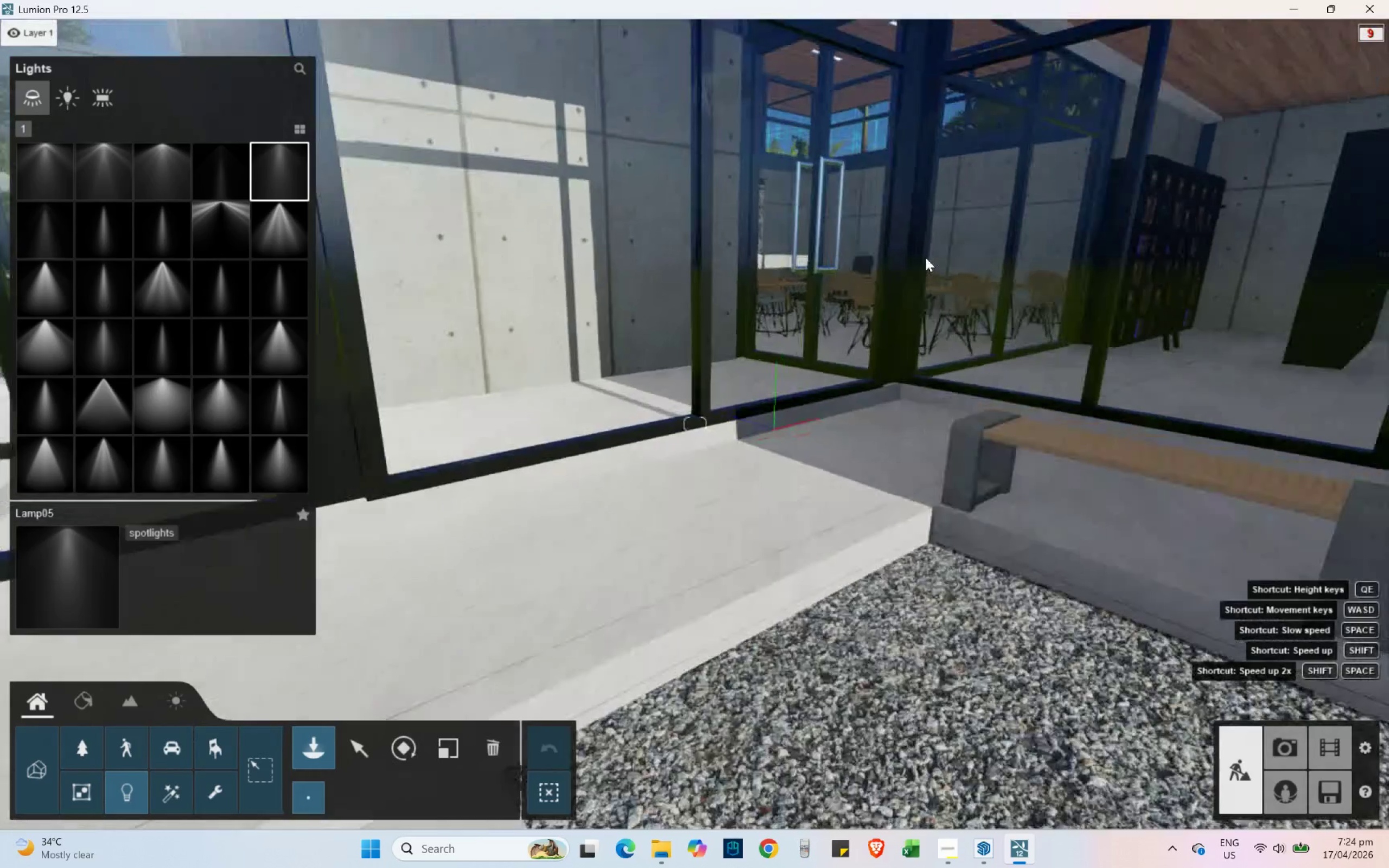 
key(Shift+A)
 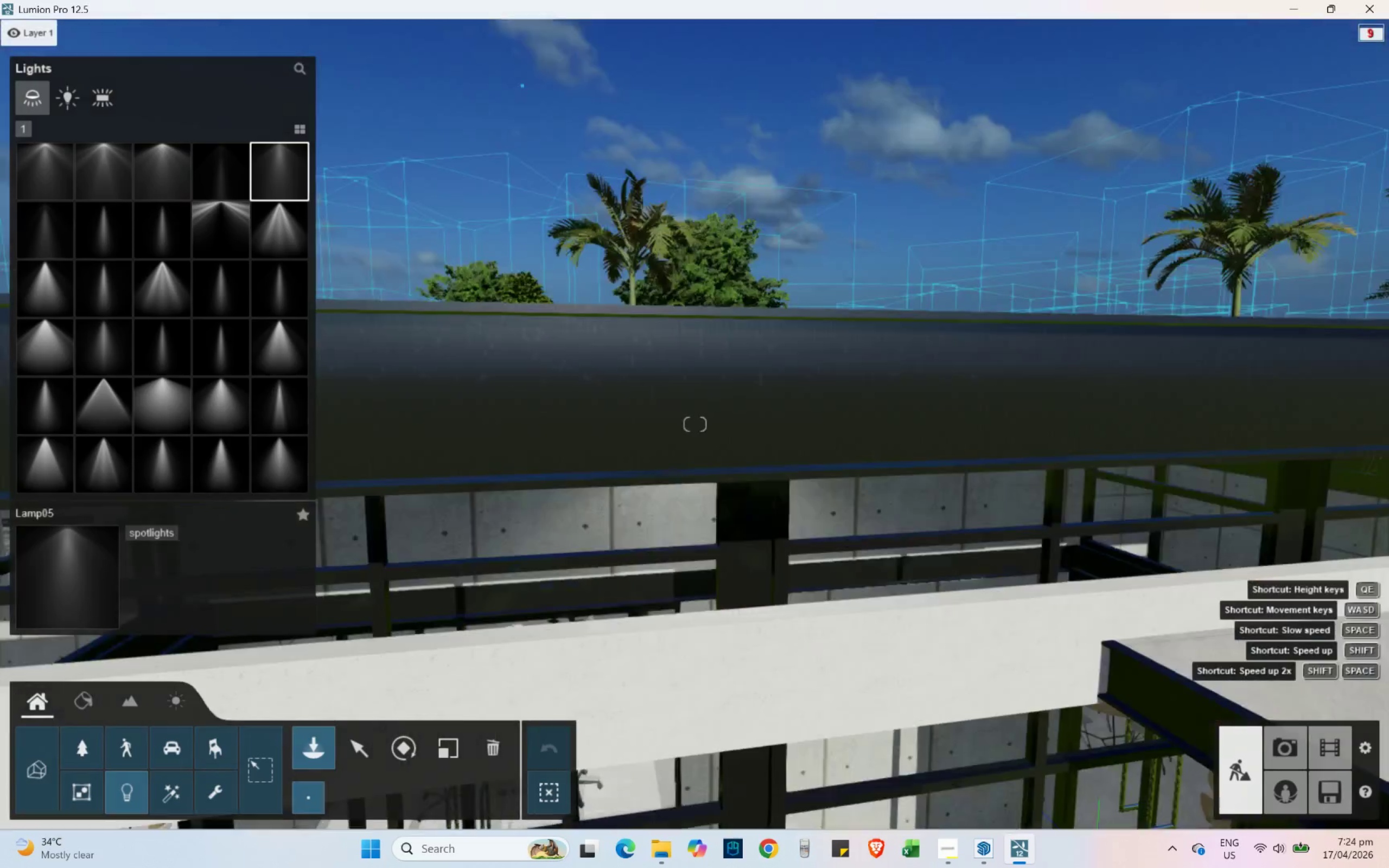 
hold_key(key=D, duration=0.5)
 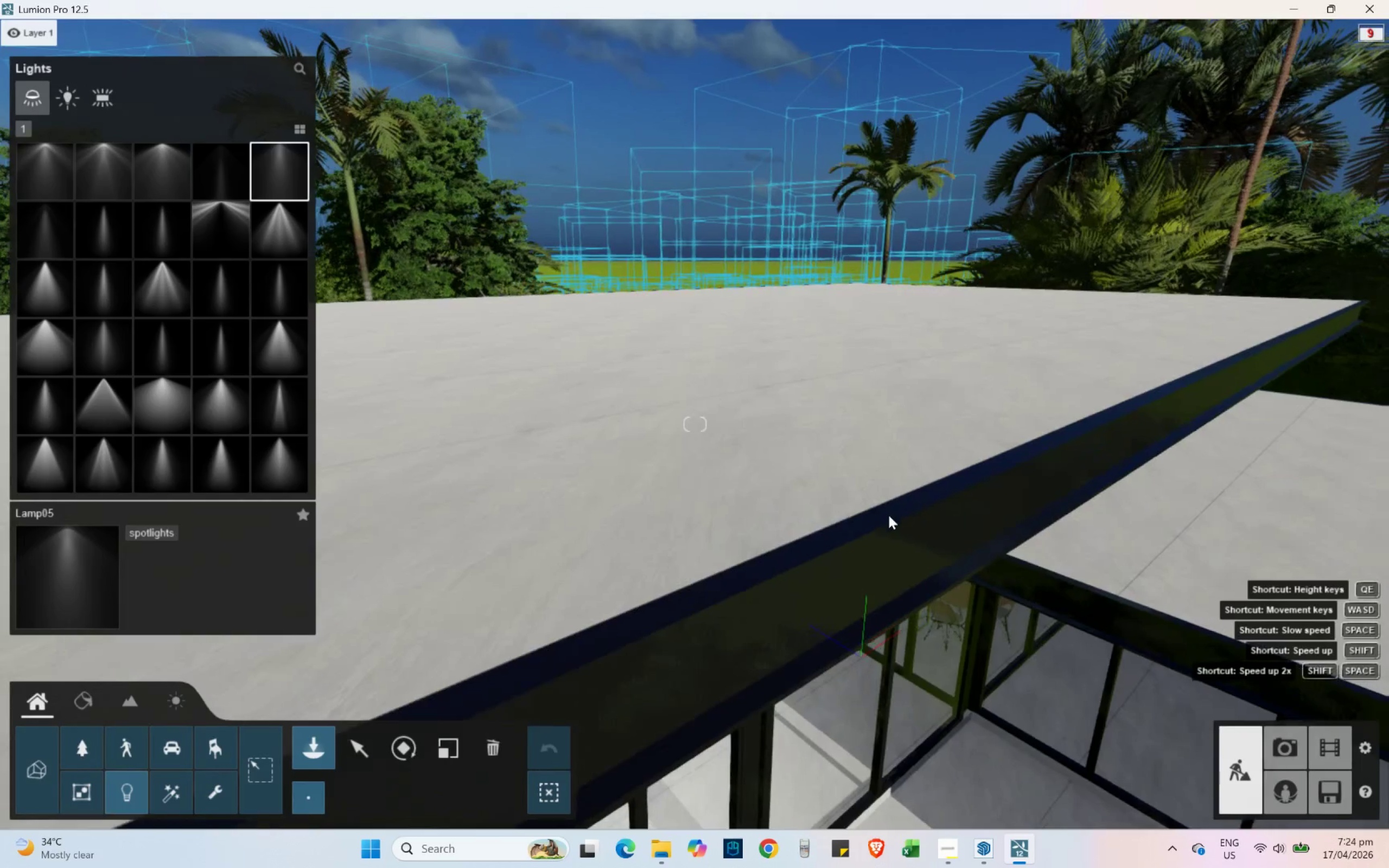 
key(Shift+ShiftLeft)
 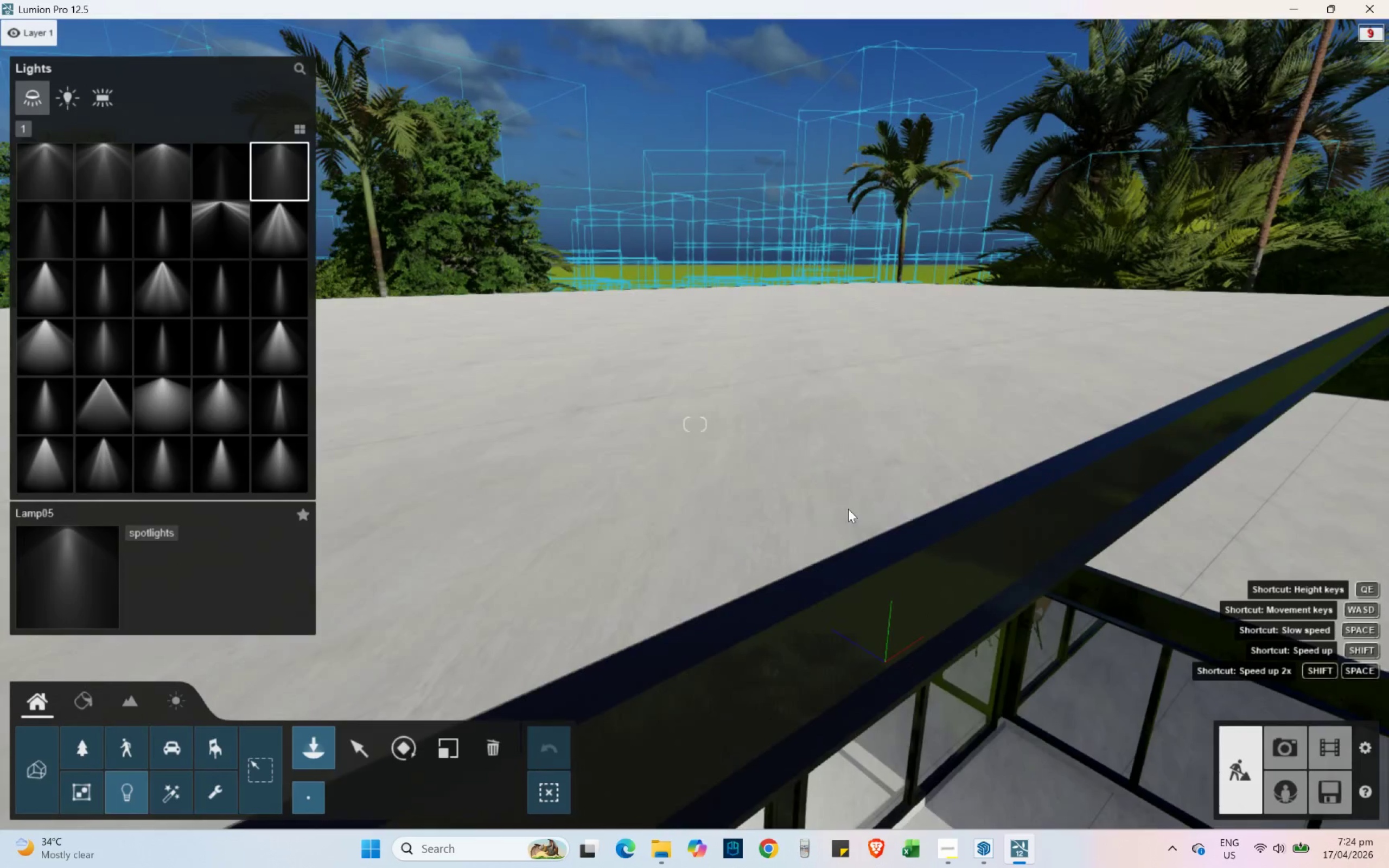 
hold_key(key=D, duration=0.36)
 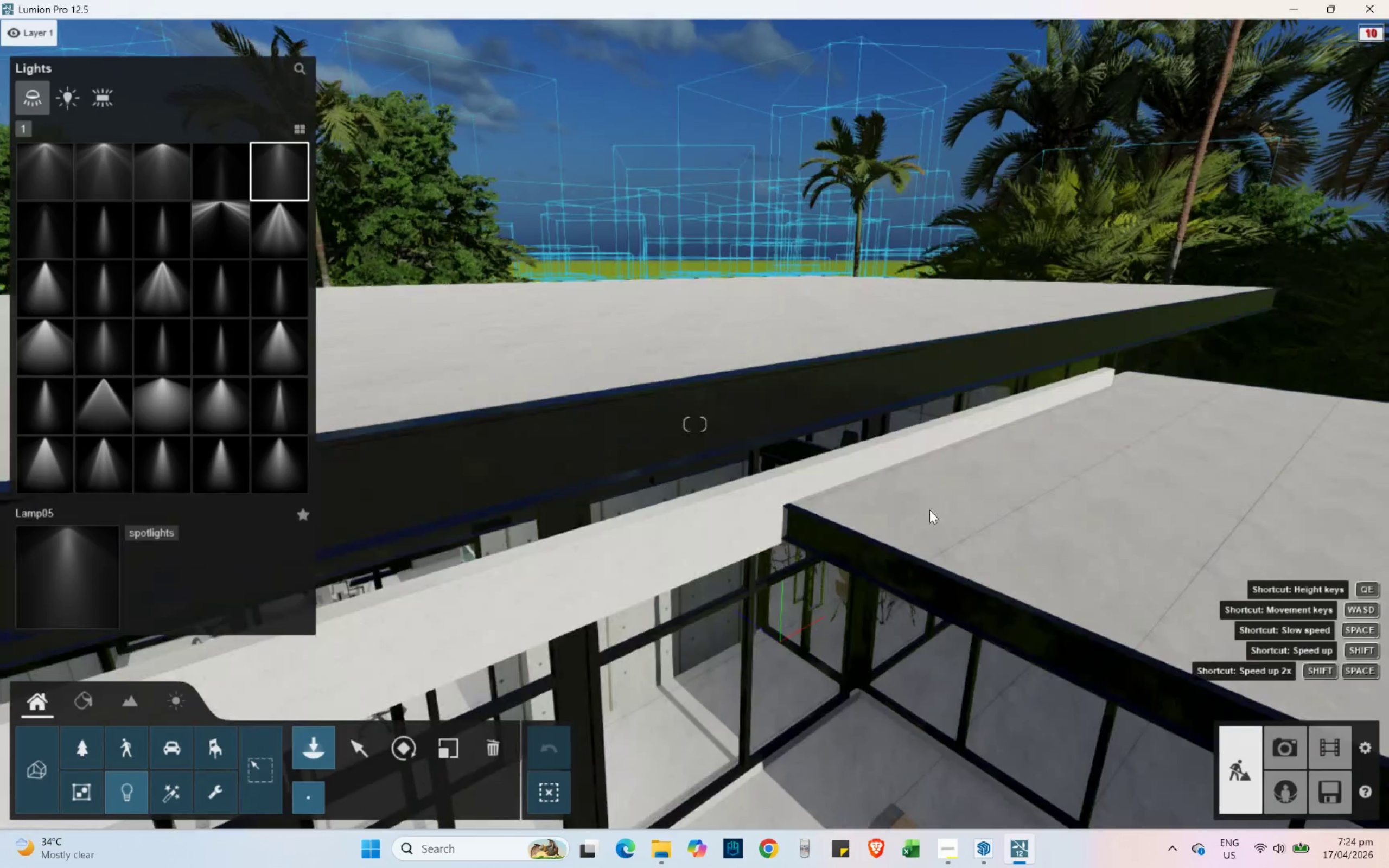 
hold_key(key=ShiftLeft, duration=0.86)
 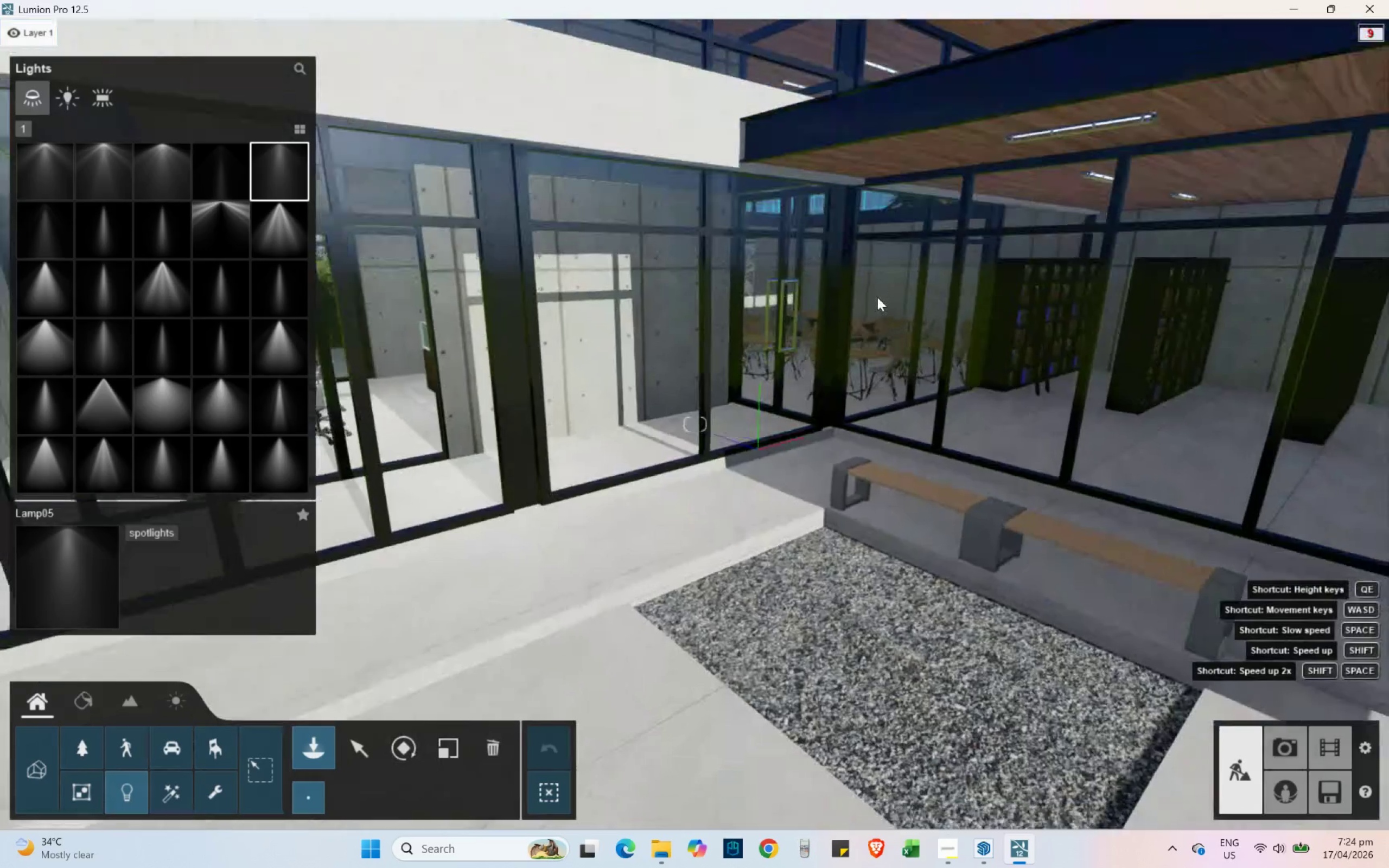 
hold_key(key=E, duration=0.45)
 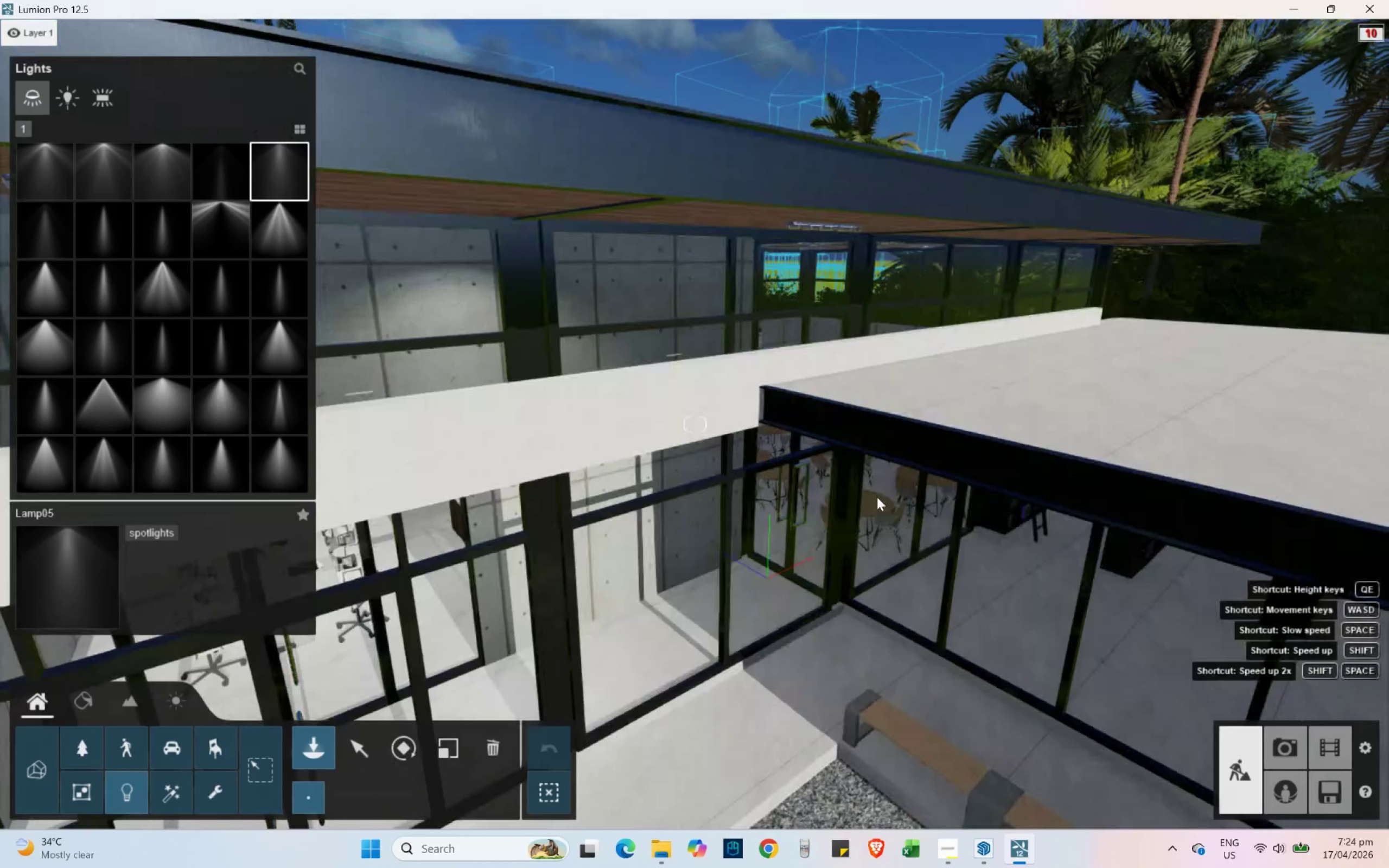 
hold_key(key=W, duration=1.99)
 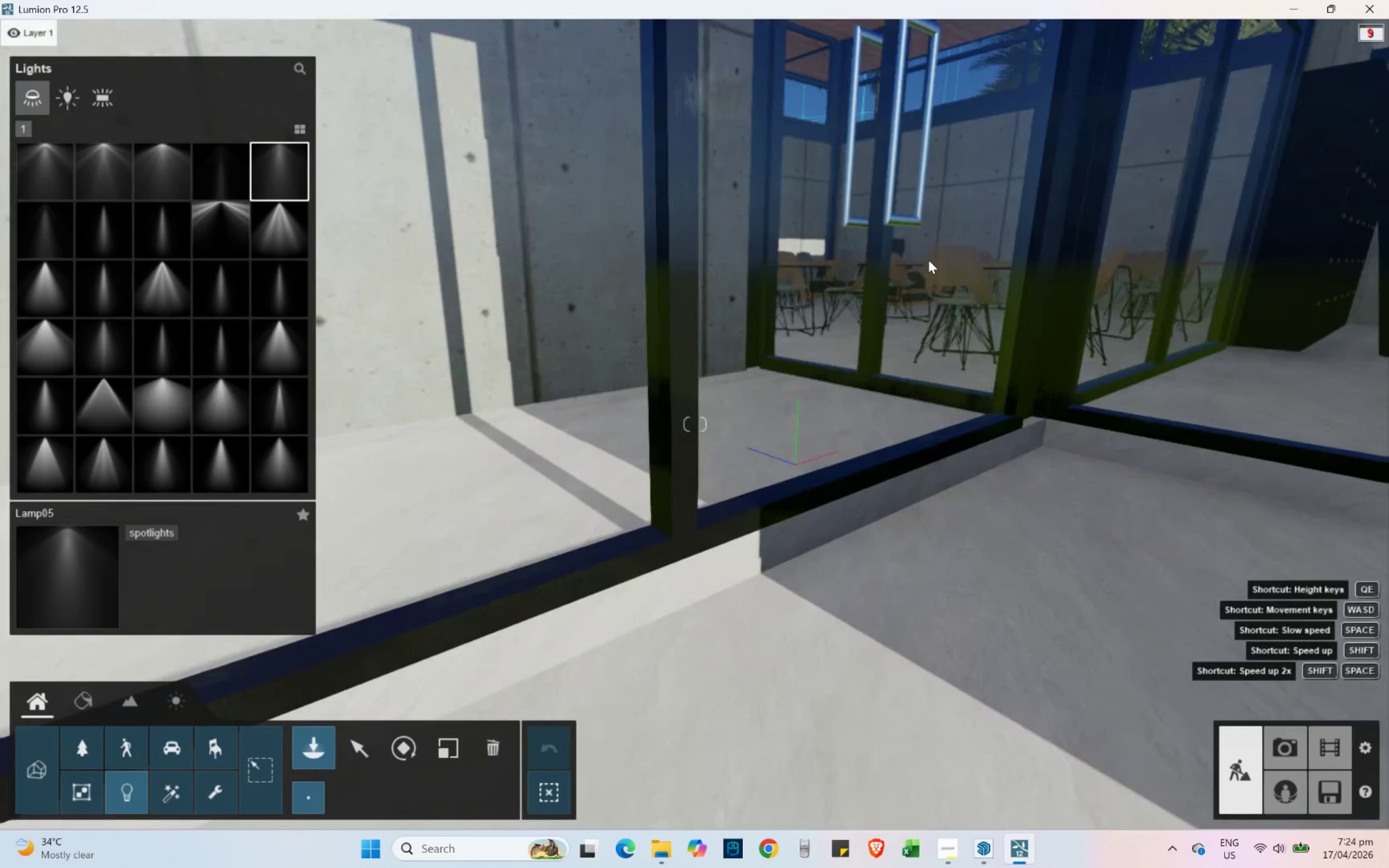 
hold_key(key=Q, duration=0.31)
 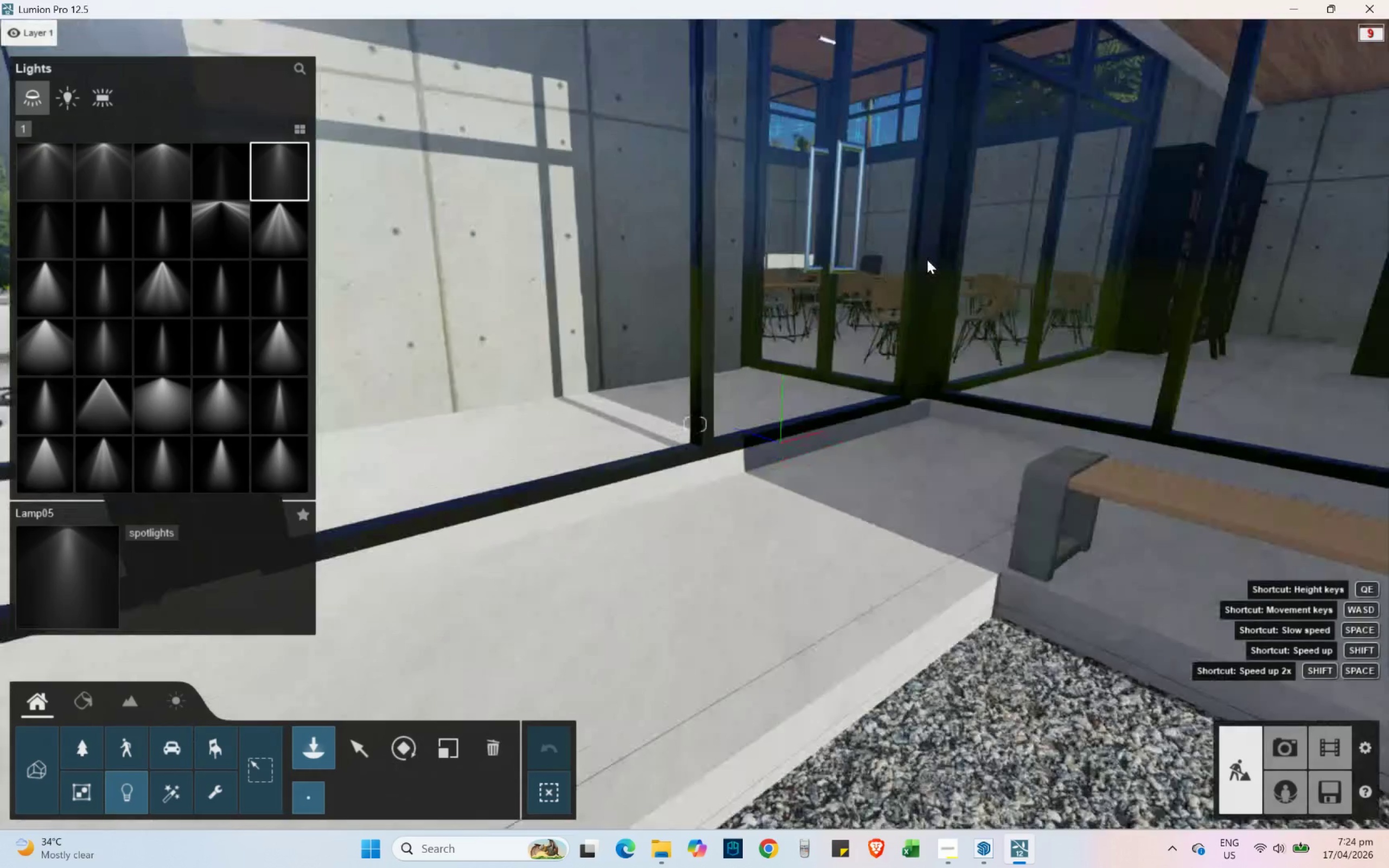 
hold_key(key=D, duration=0.31)
 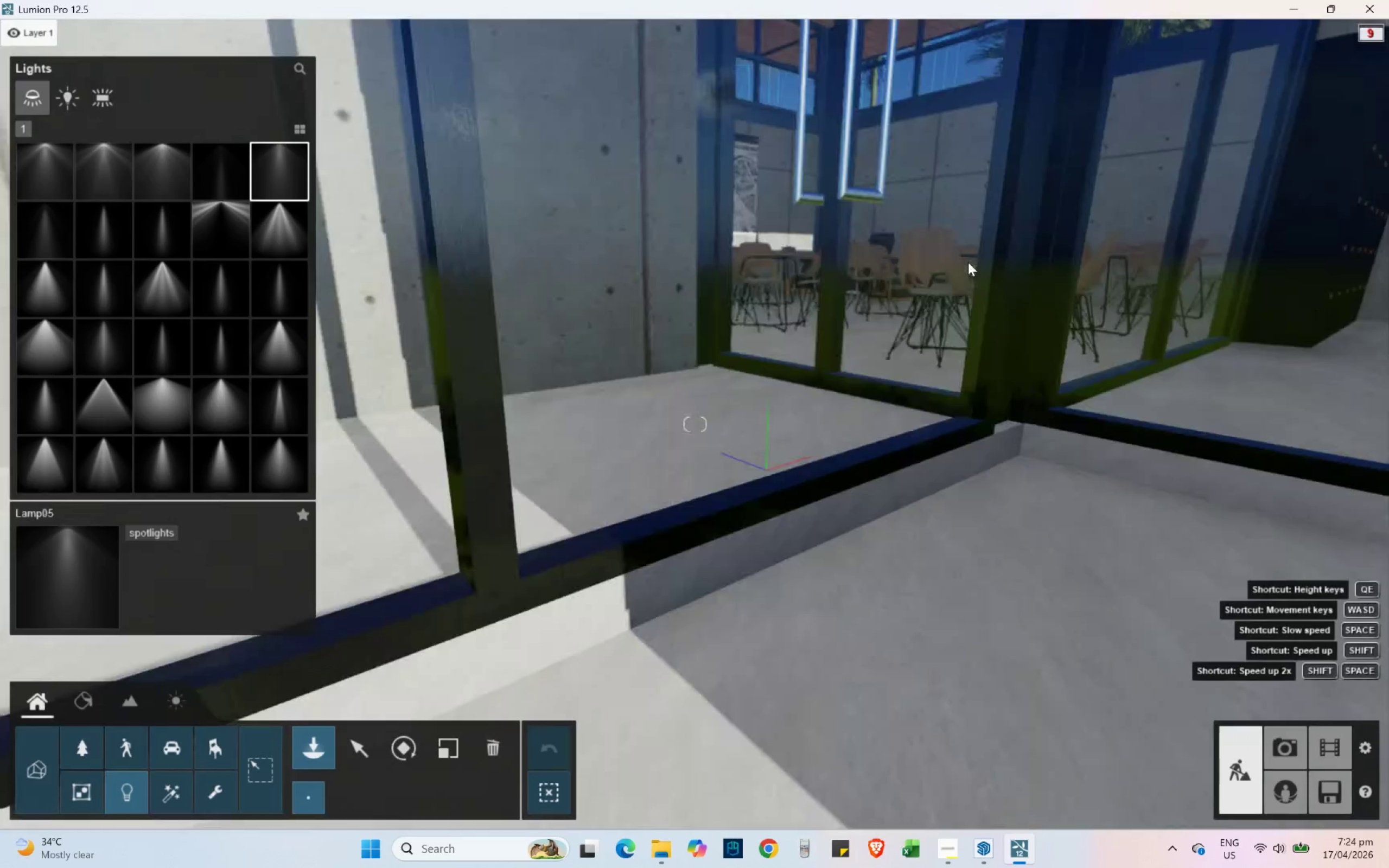 
hold_key(key=W, duration=0.44)
 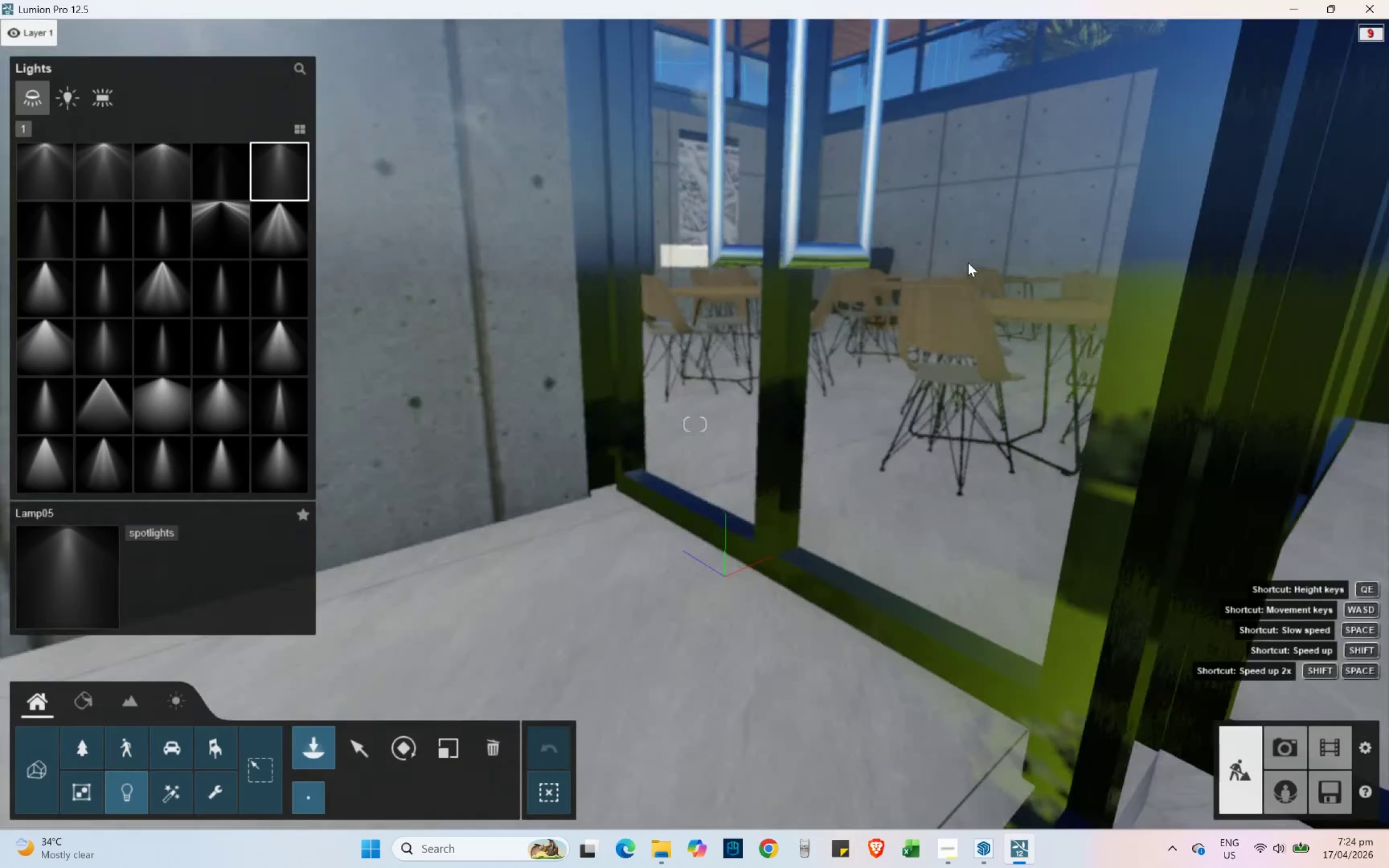 
hold_key(key=Q, duration=0.72)
 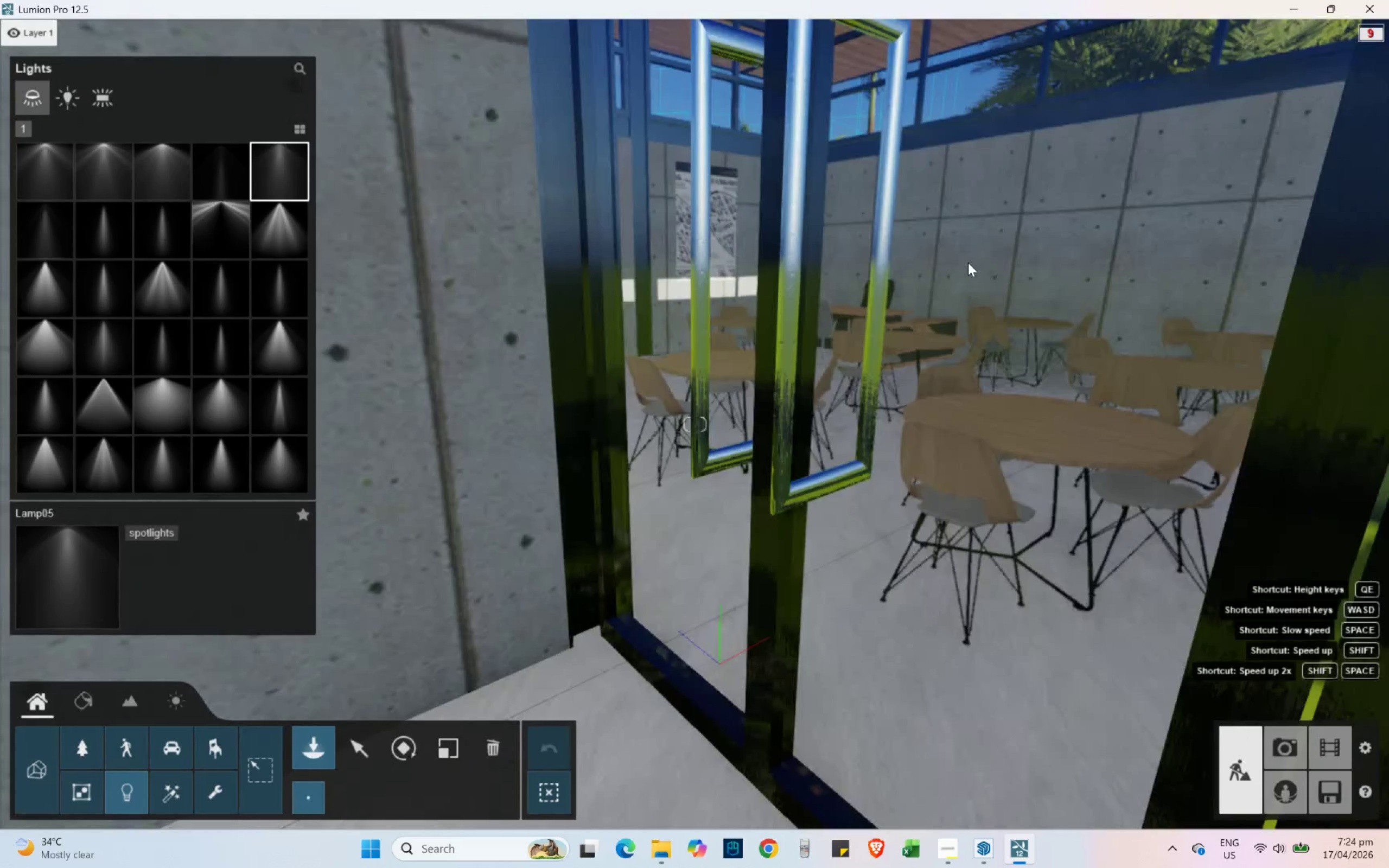 
hold_key(key=D, duration=0.31)
 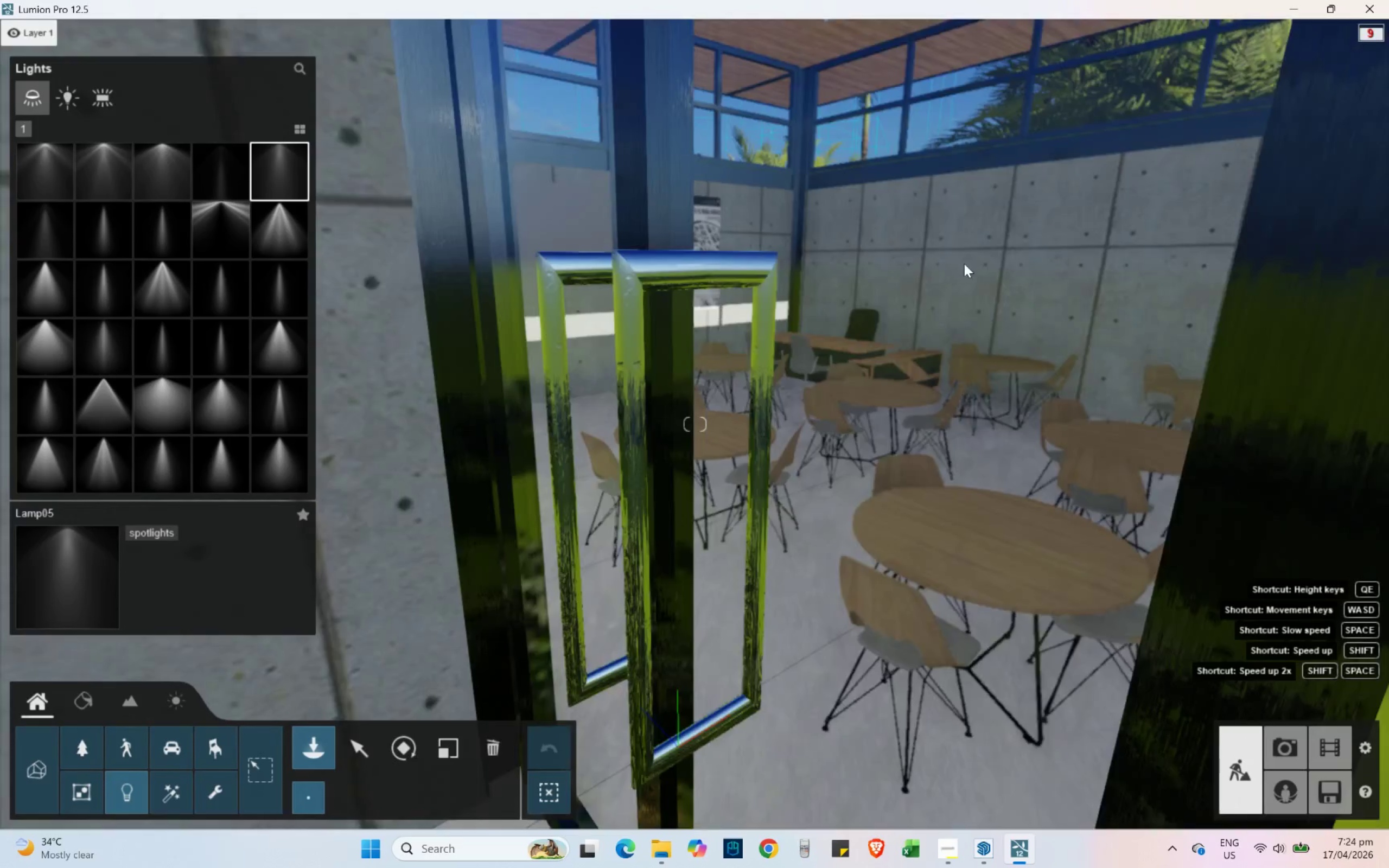 
key(W)
 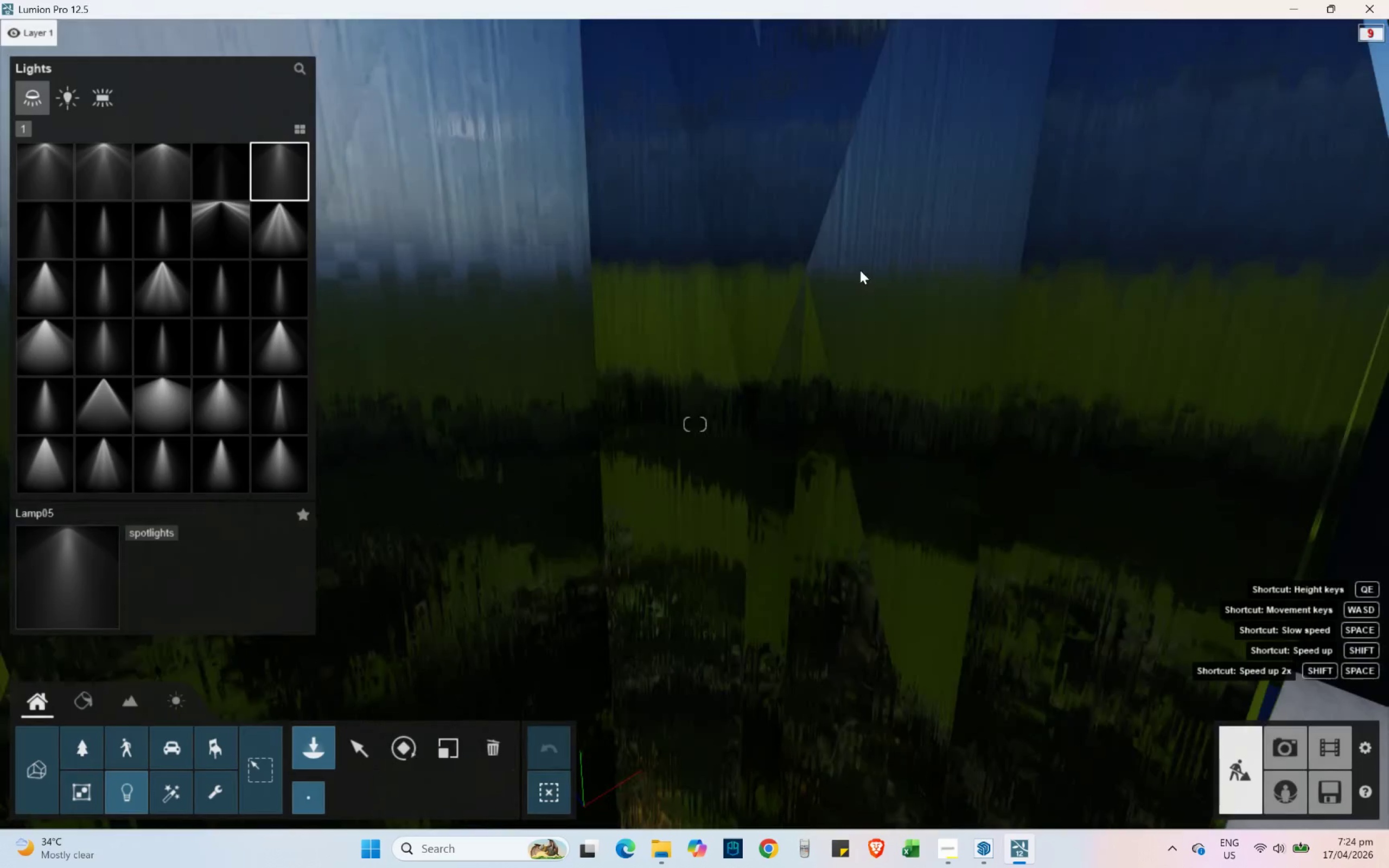 
type(ww)
 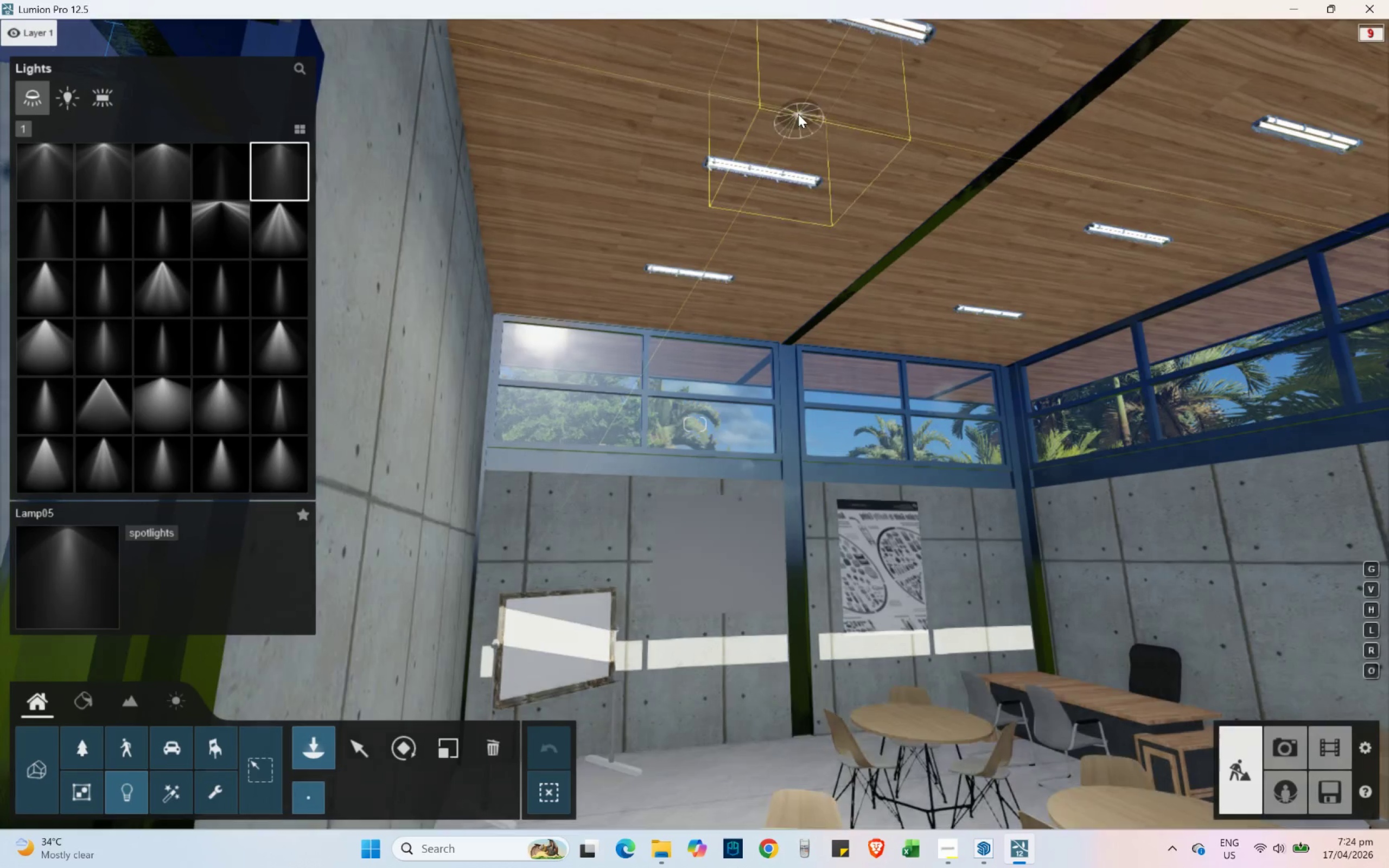 
left_click([798, 113])
 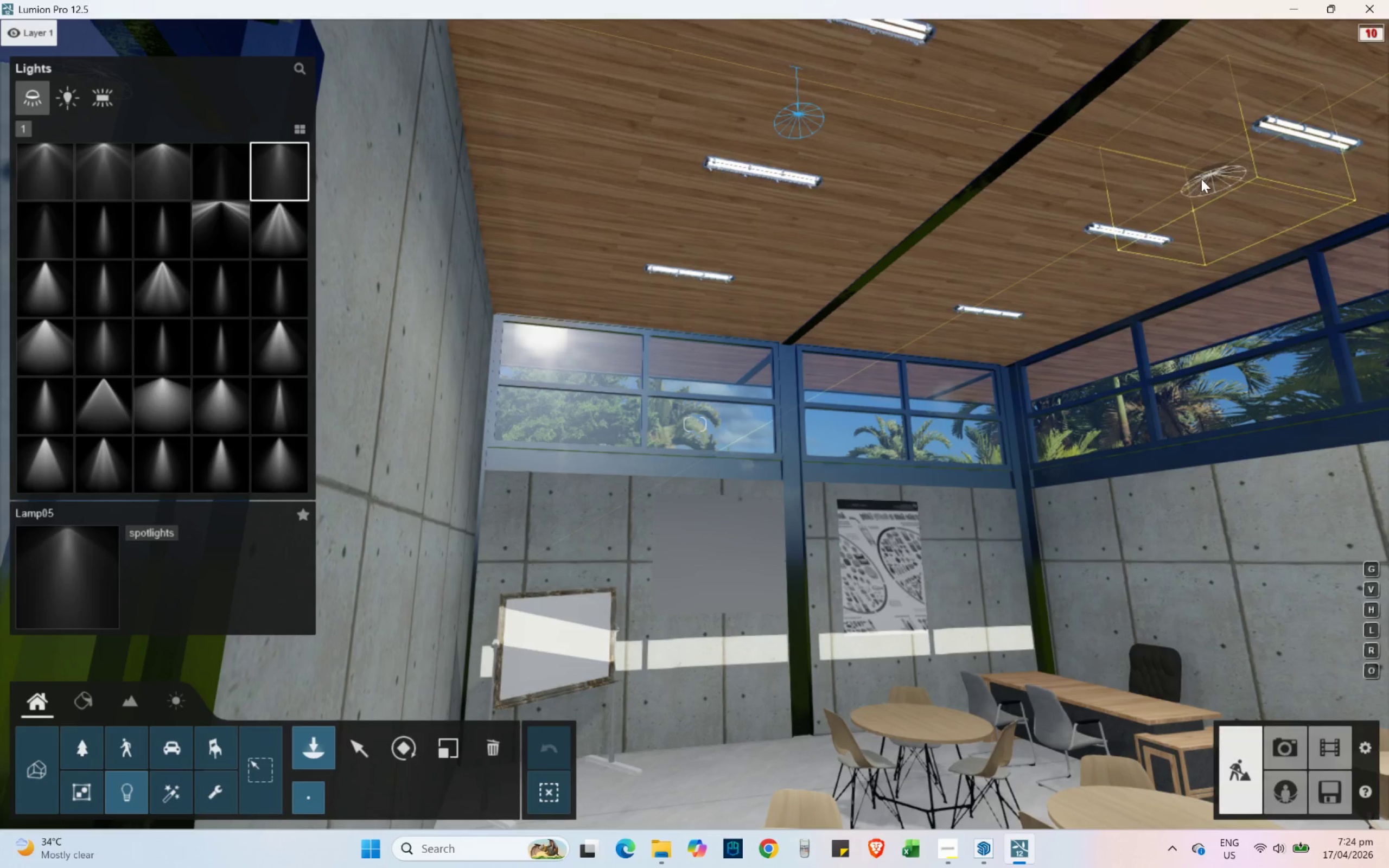 
left_click([1187, 182])
 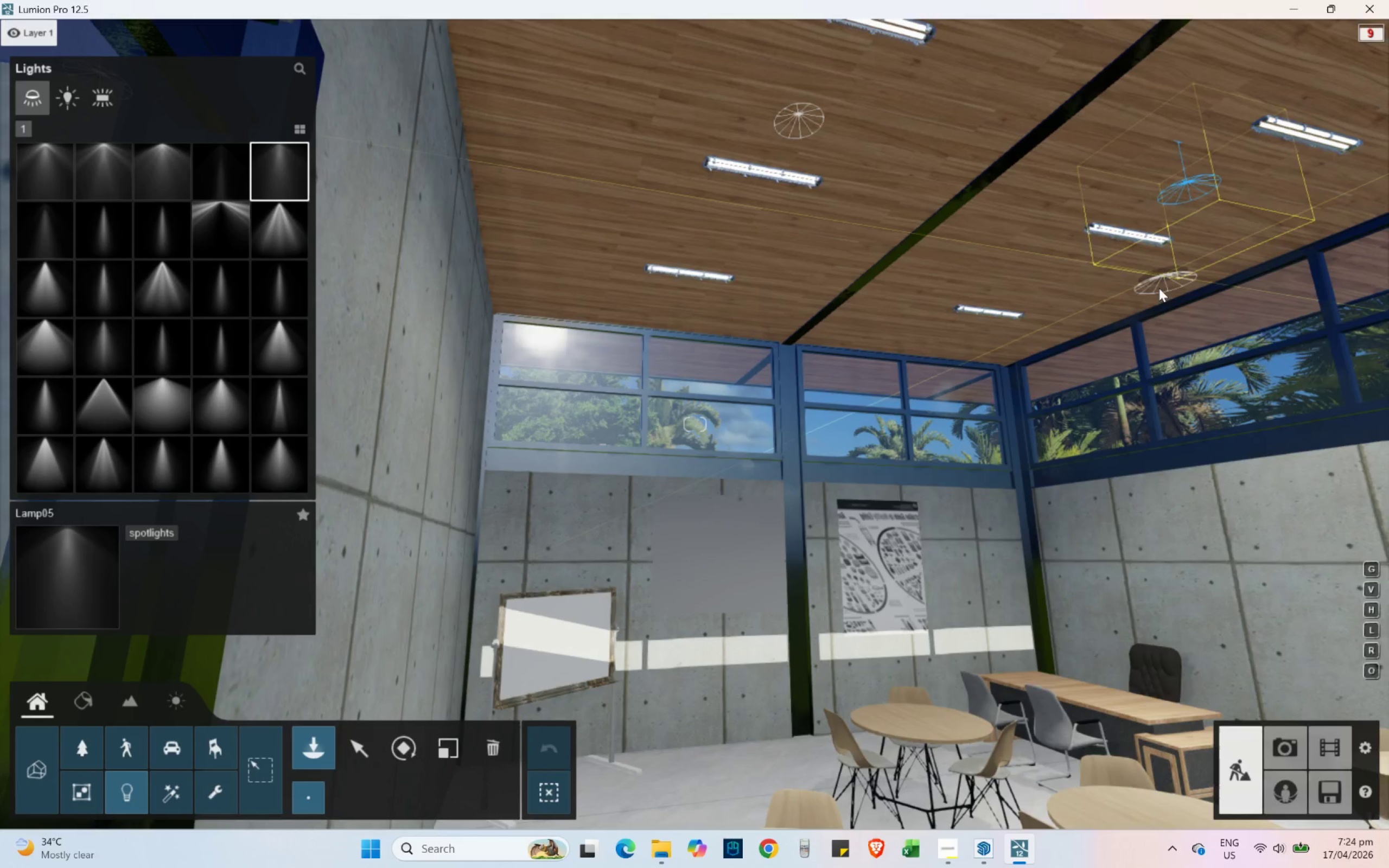 
hold_key(key=S, duration=0.97)
 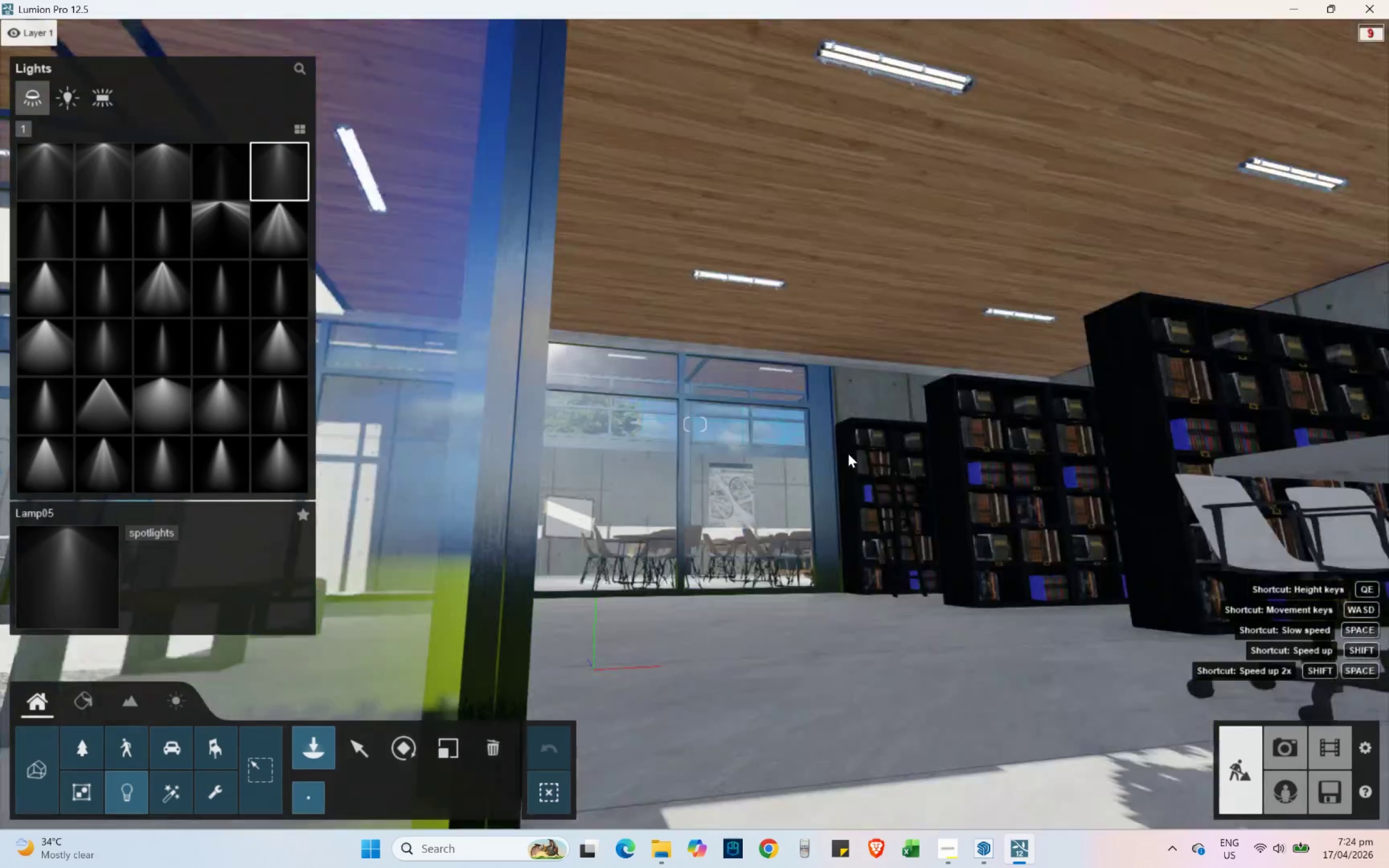 
hold_key(key=ShiftLeft, duration=1.16)
 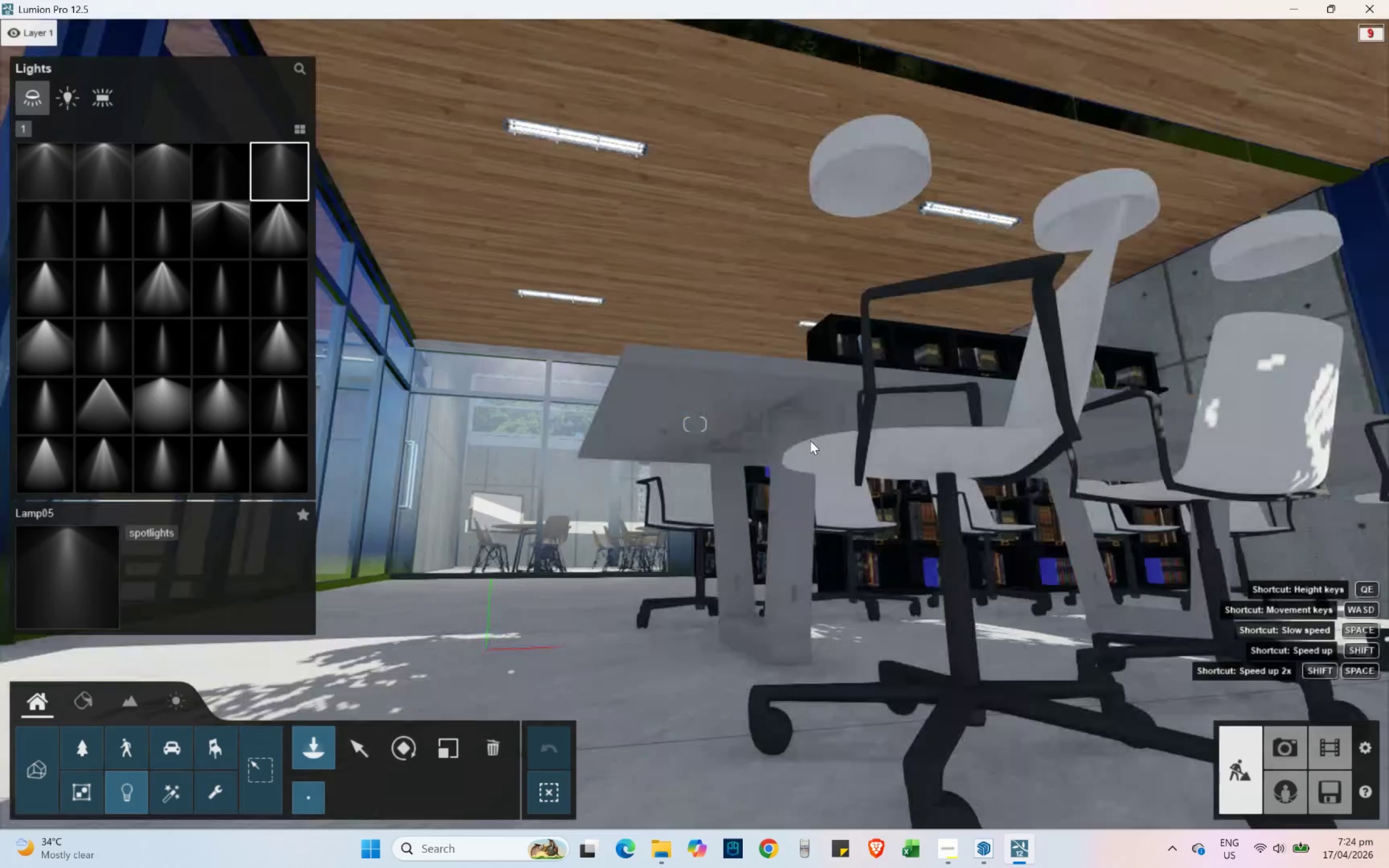 
hold_key(key=D, duration=0.55)
 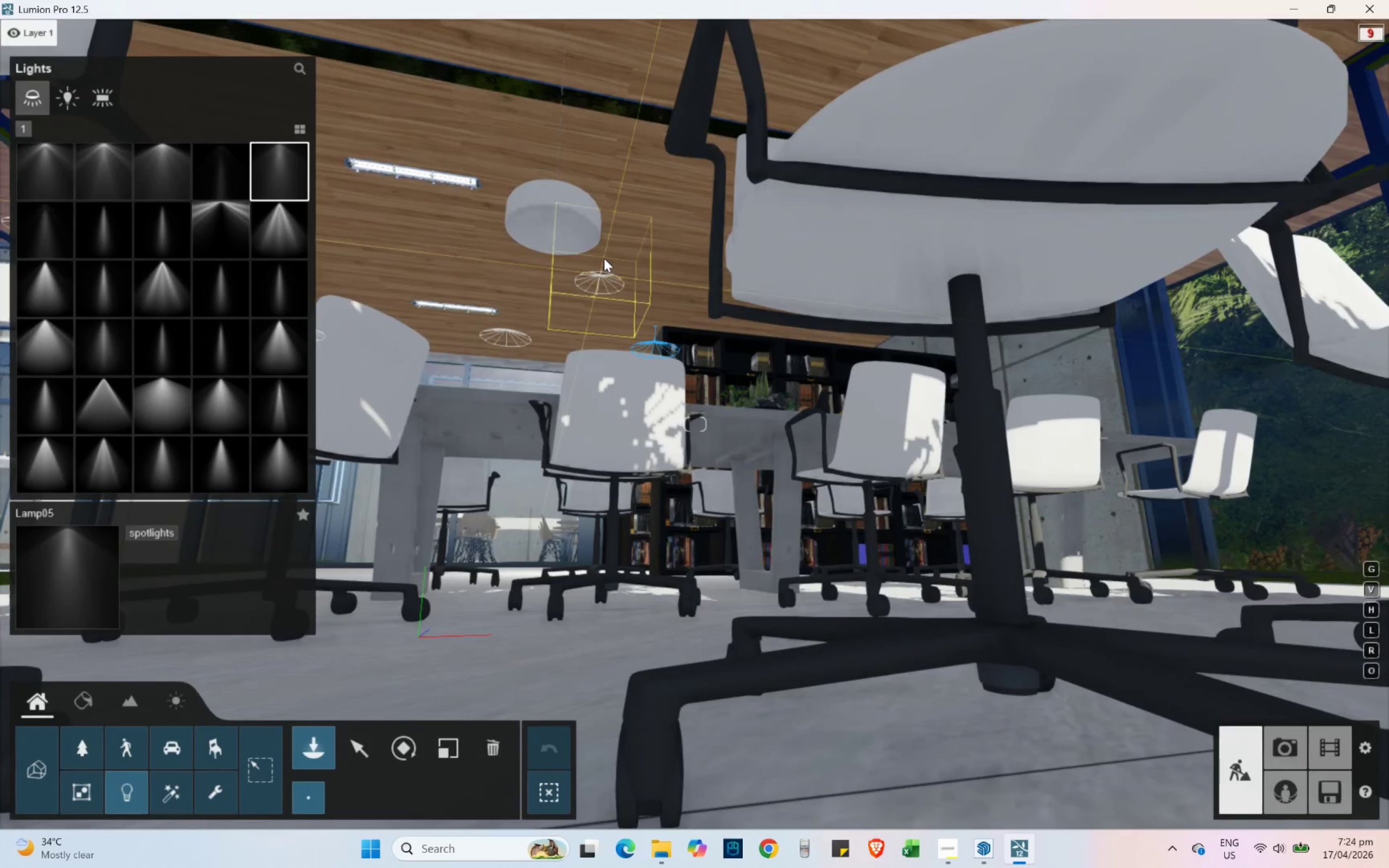 
left_click([604, 258])
 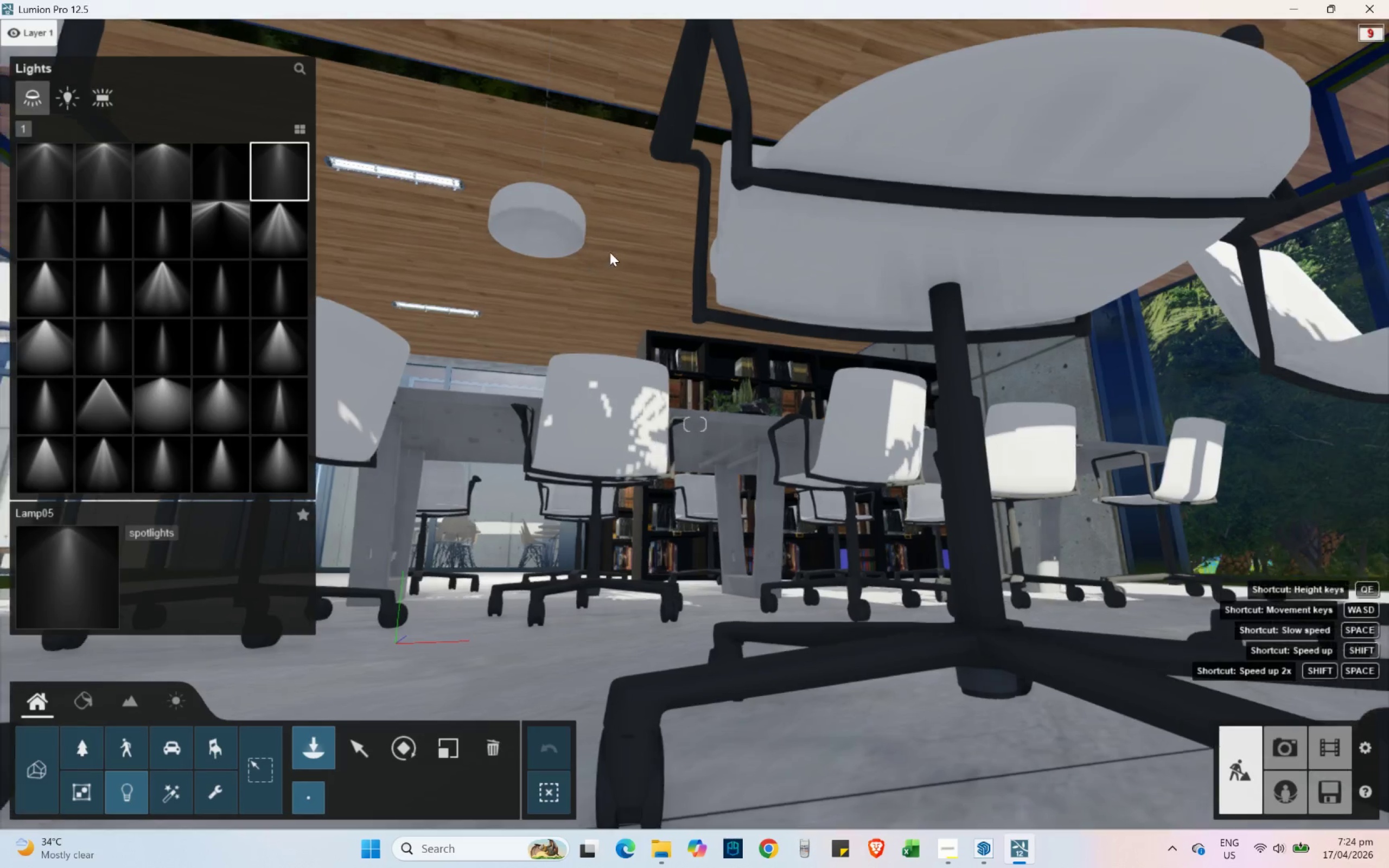 
right_click([604, 259])
 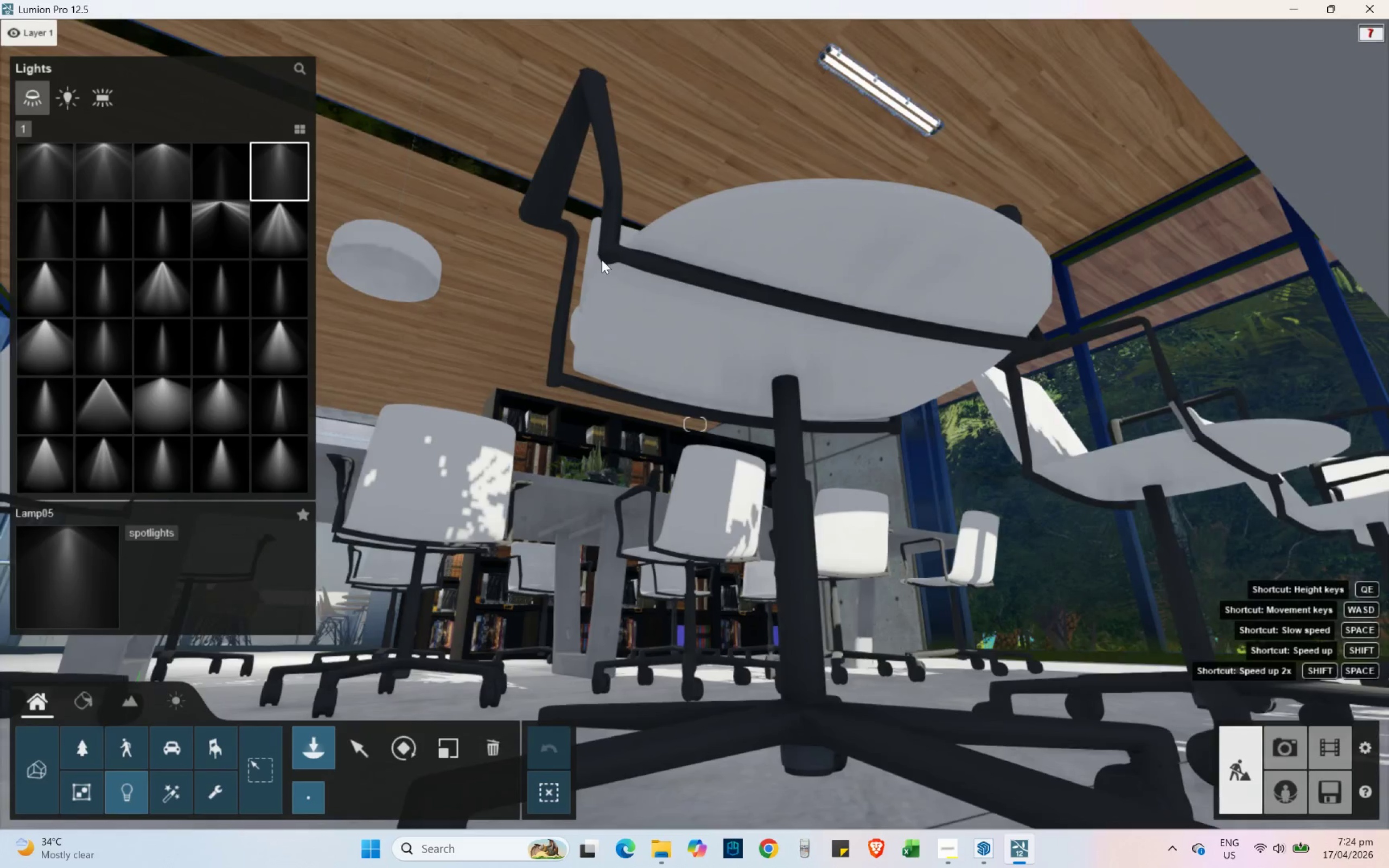 
type(asq)
 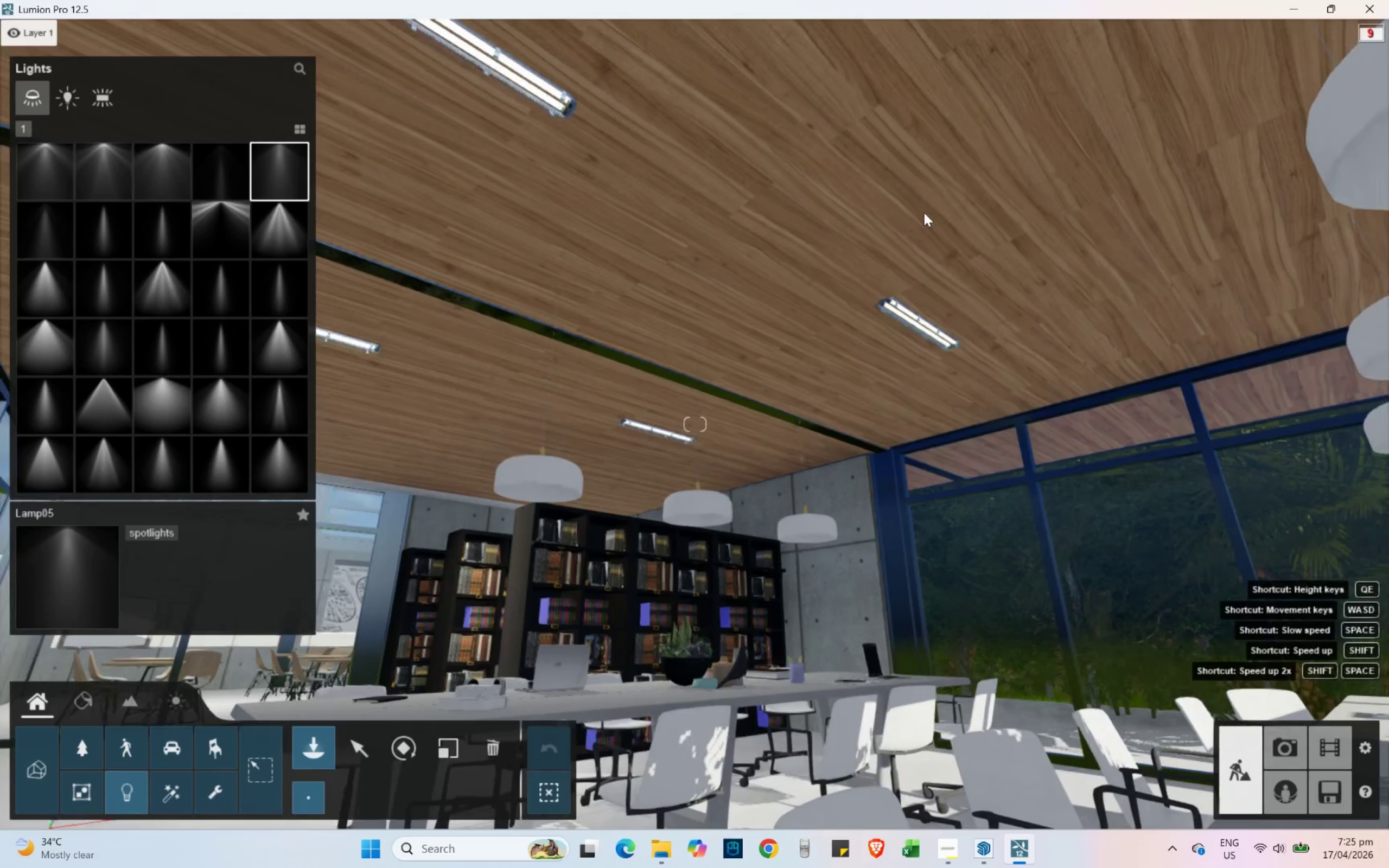 
hold_key(key=D, duration=0.58)
 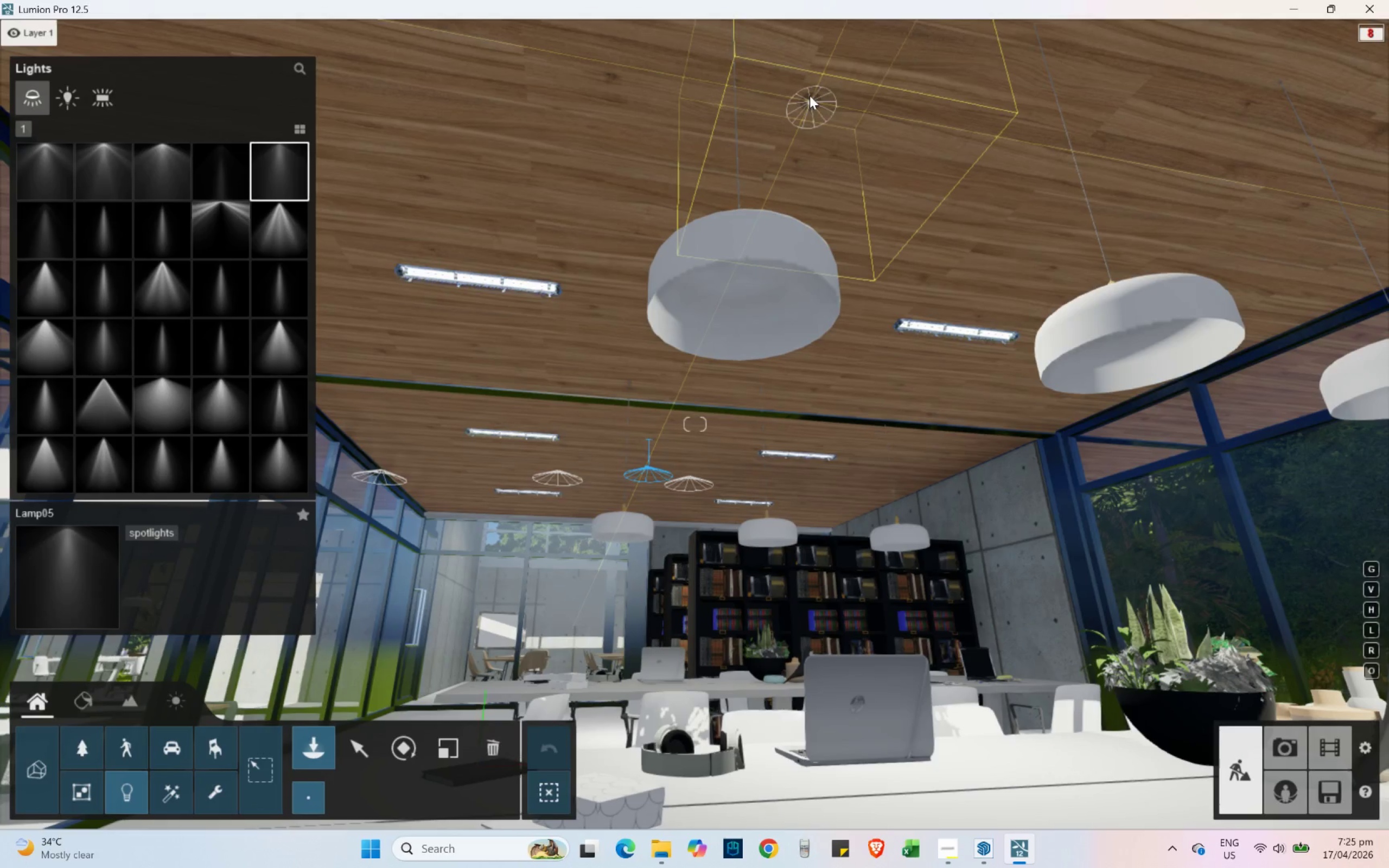 
left_click([808, 94])
 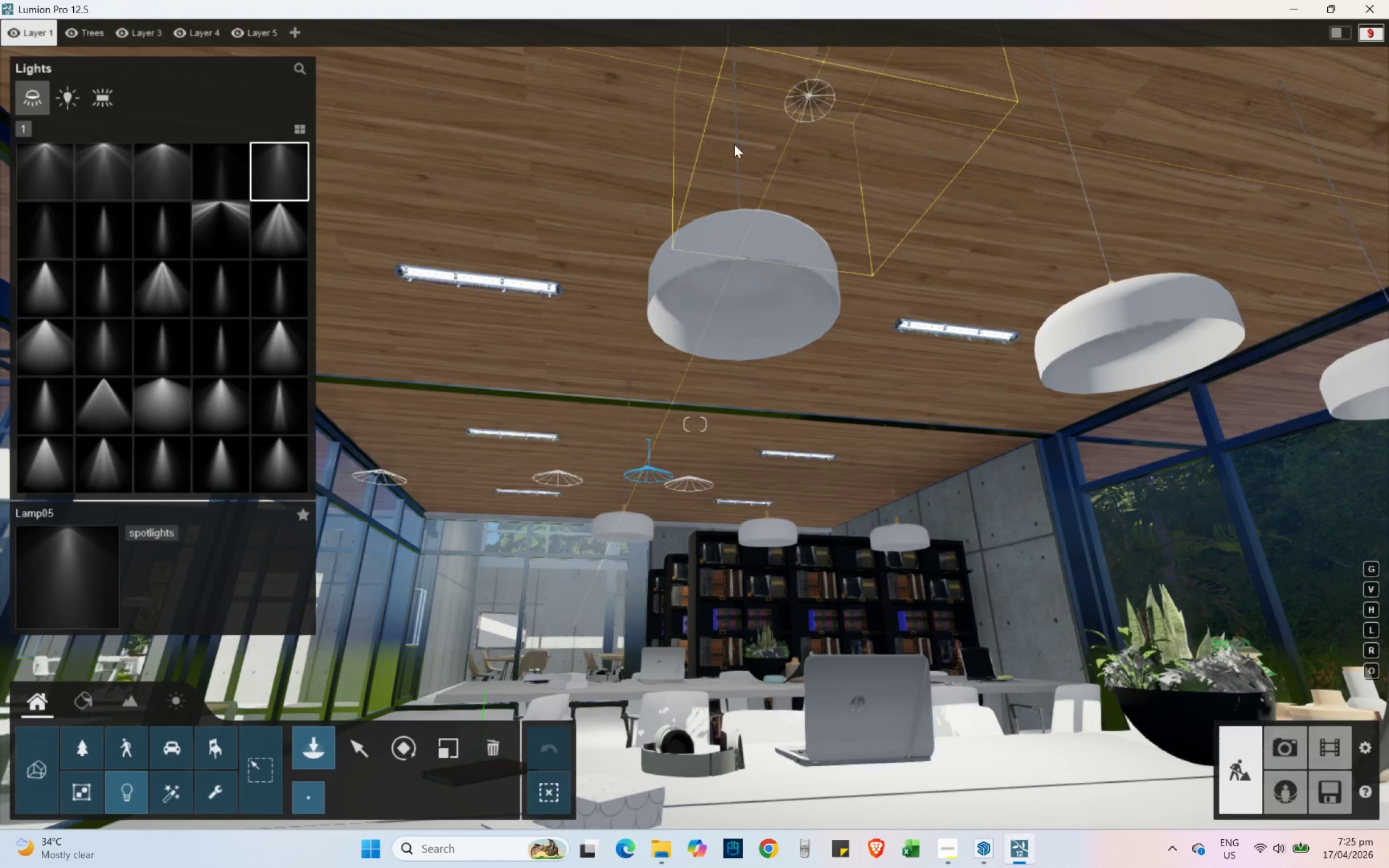 
hold_key(key=ShiftLeft, duration=1.26)
 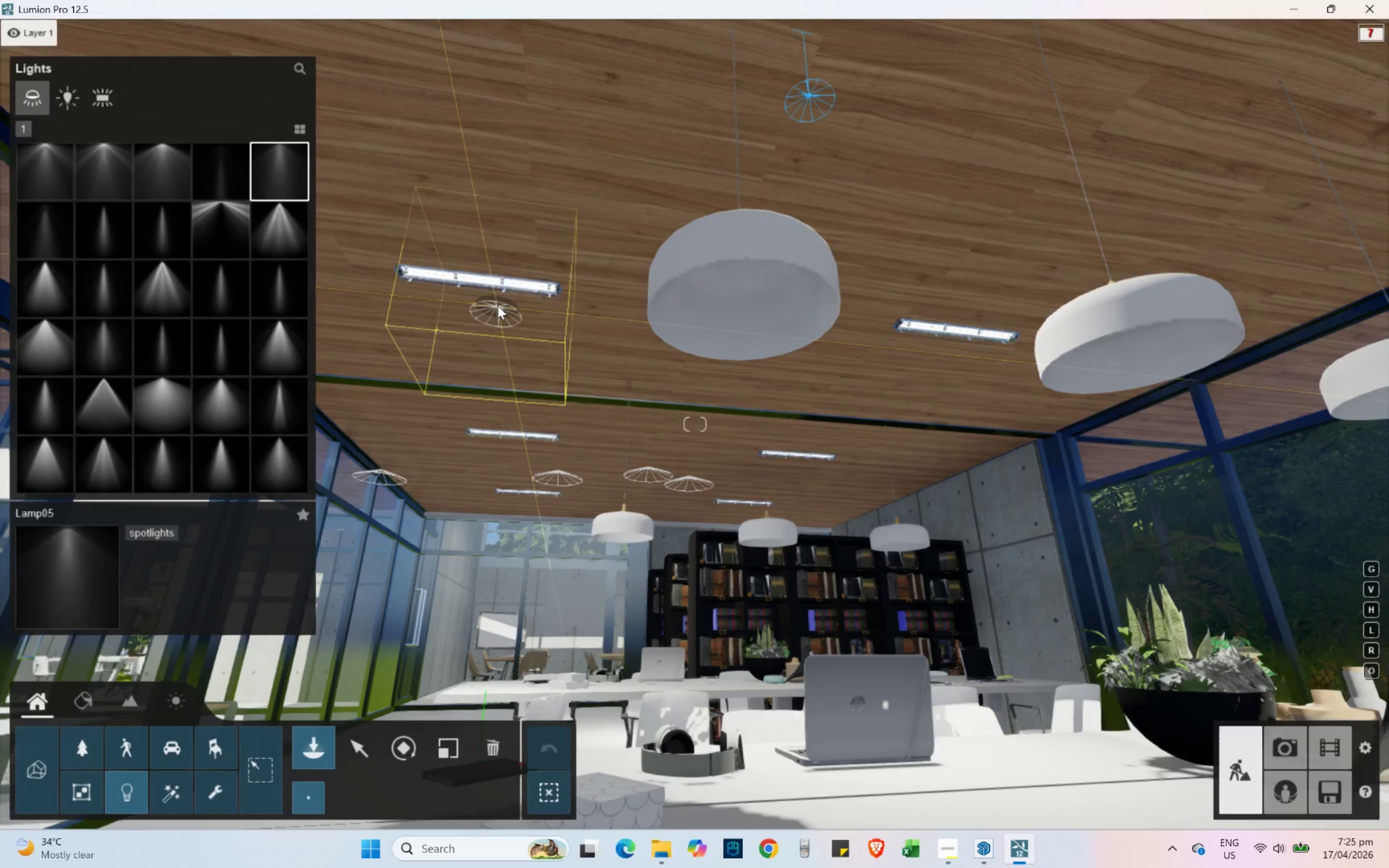 
hold_key(key=ShiftLeft, duration=1.05)
 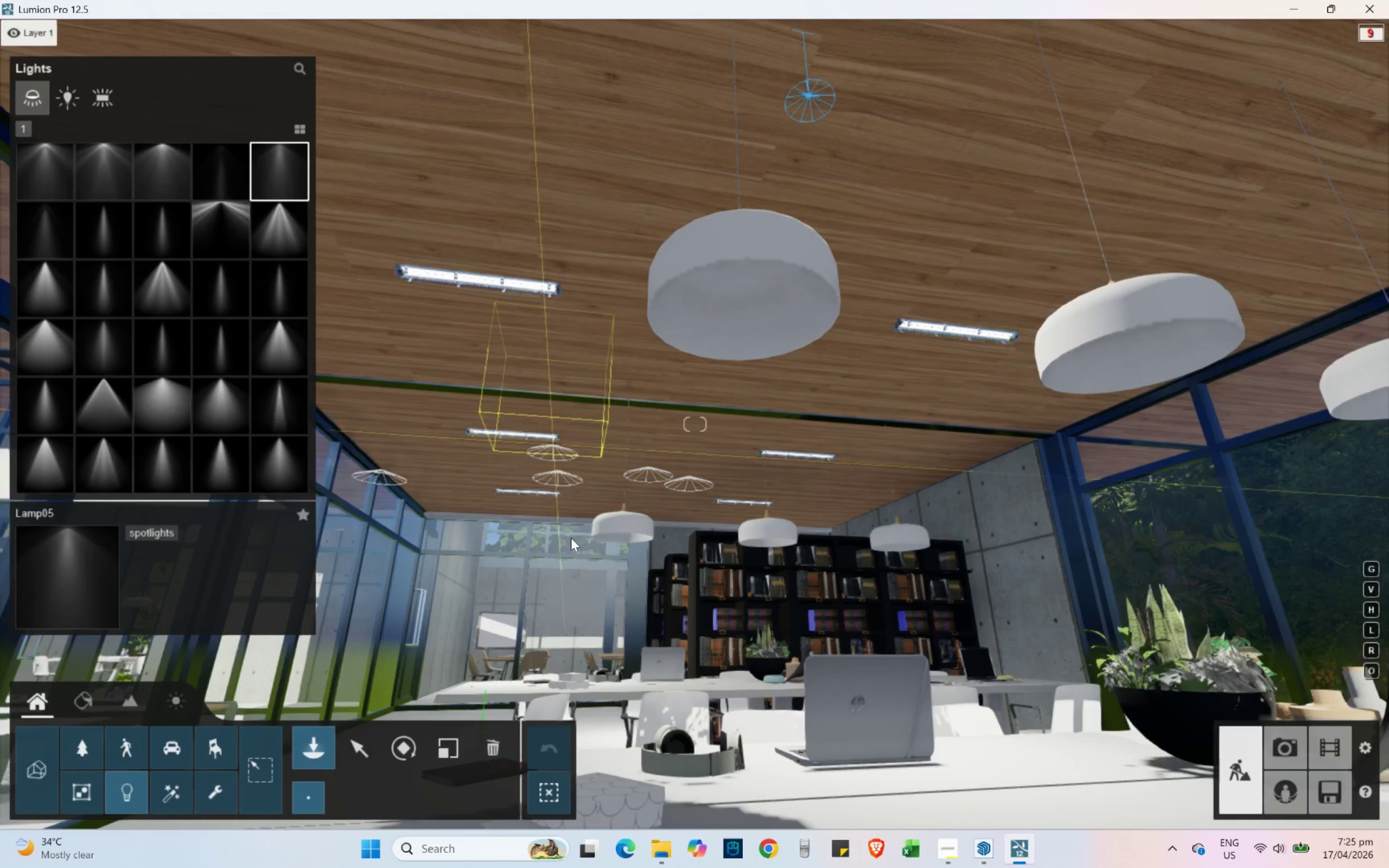 
hold_key(key=W, duration=0.31)
 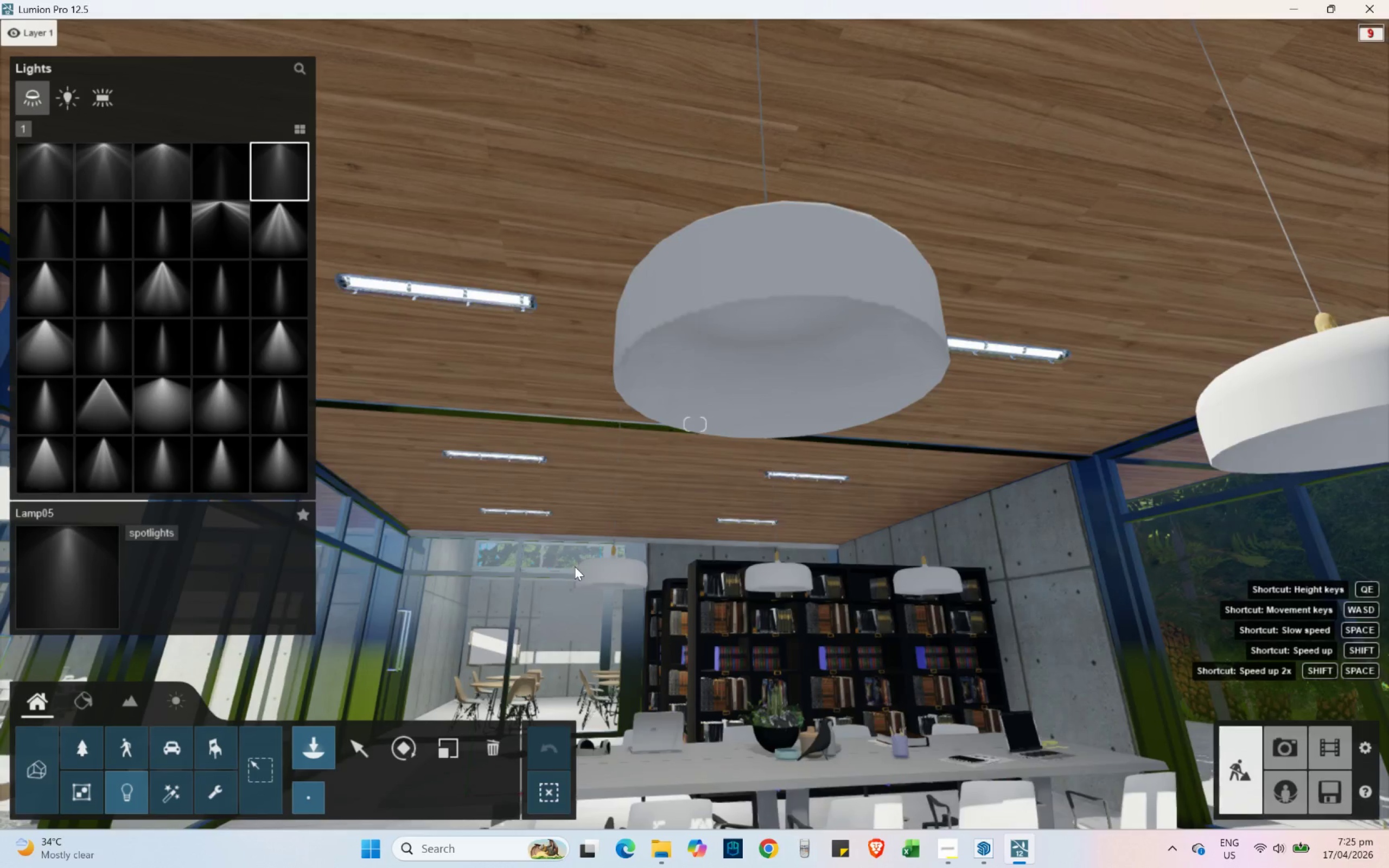 
hold_key(key=Q, duration=0.34)
 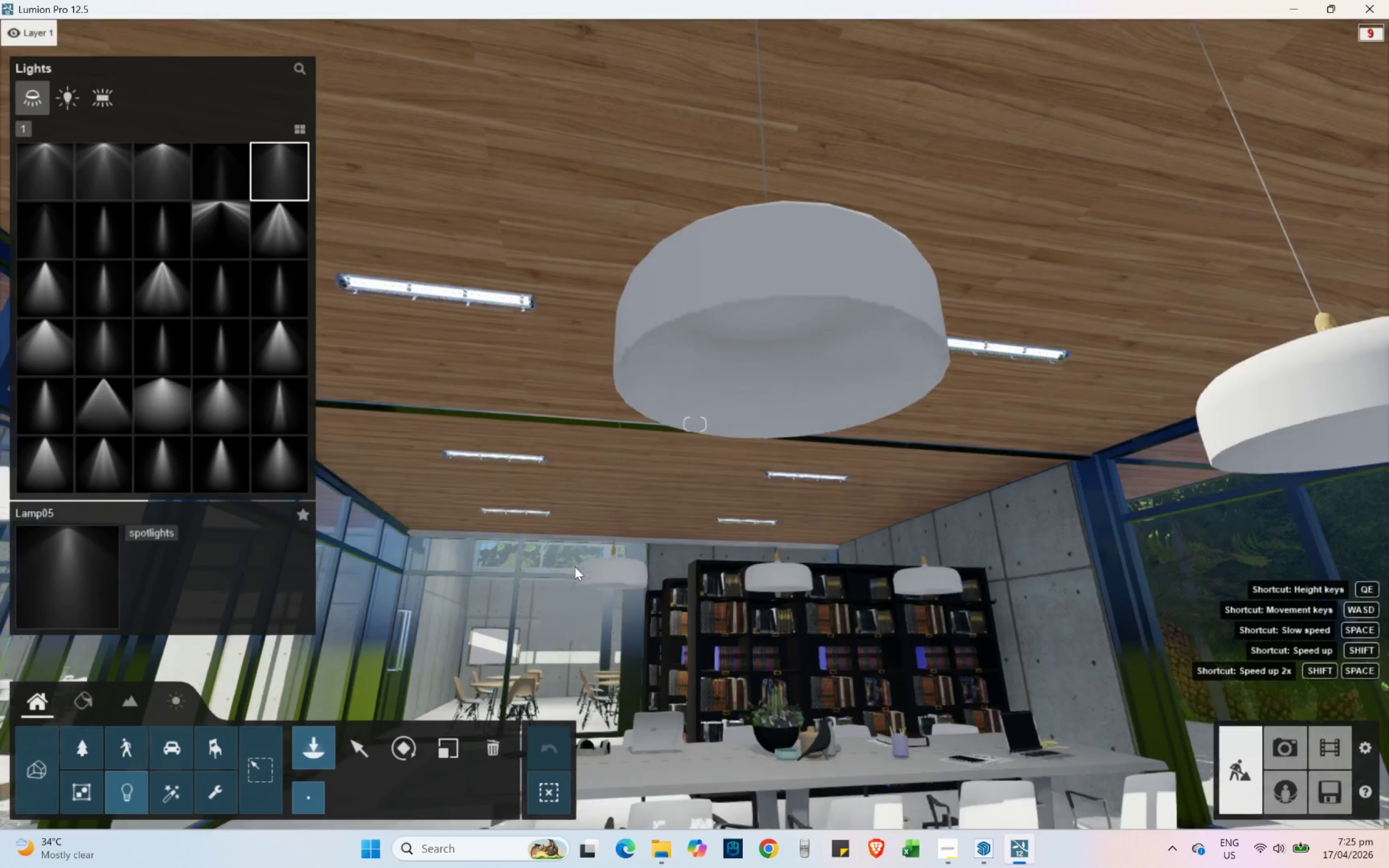 
hold_key(key=A, duration=1.09)
 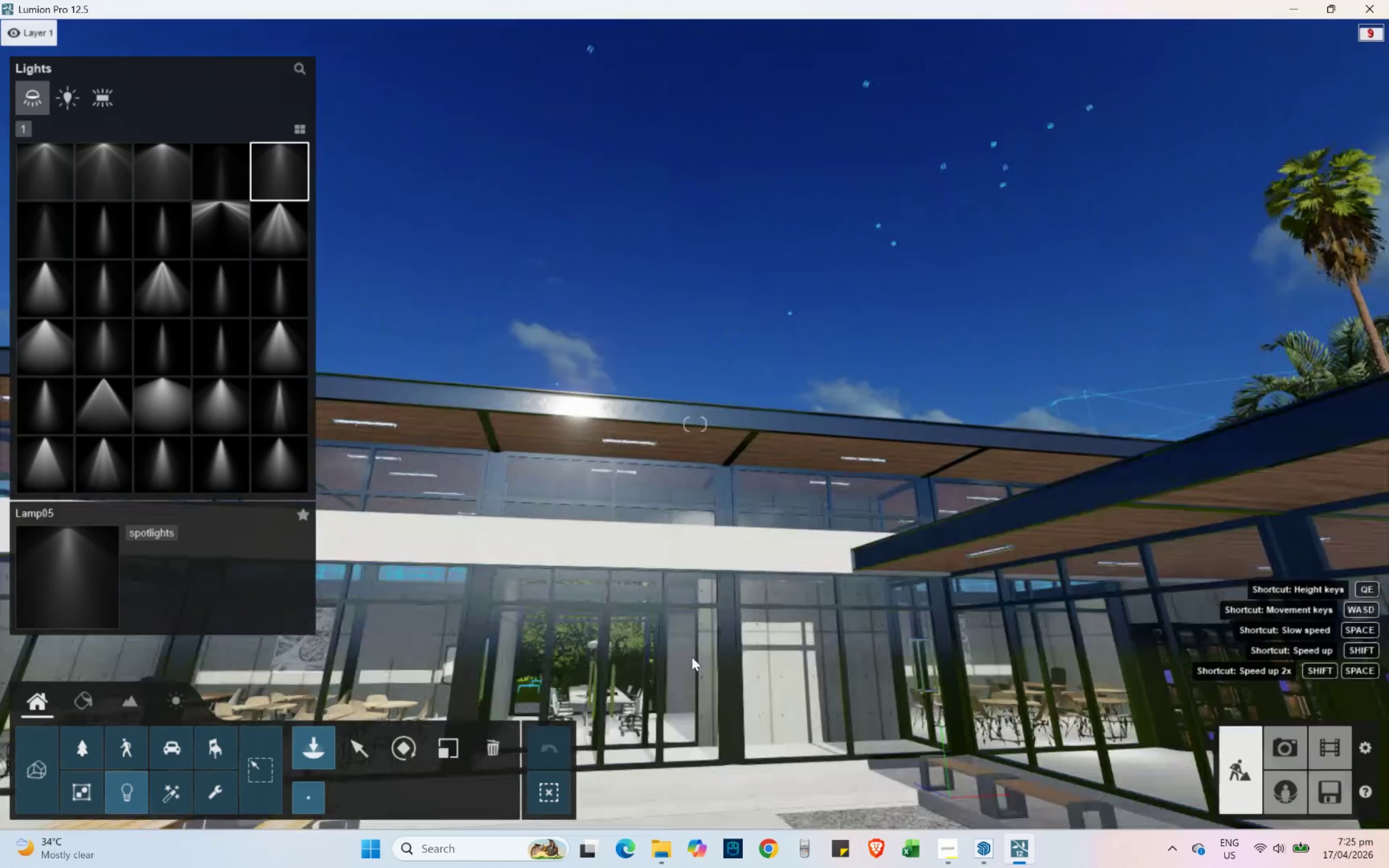 
hold_key(key=S, duration=1.41)
 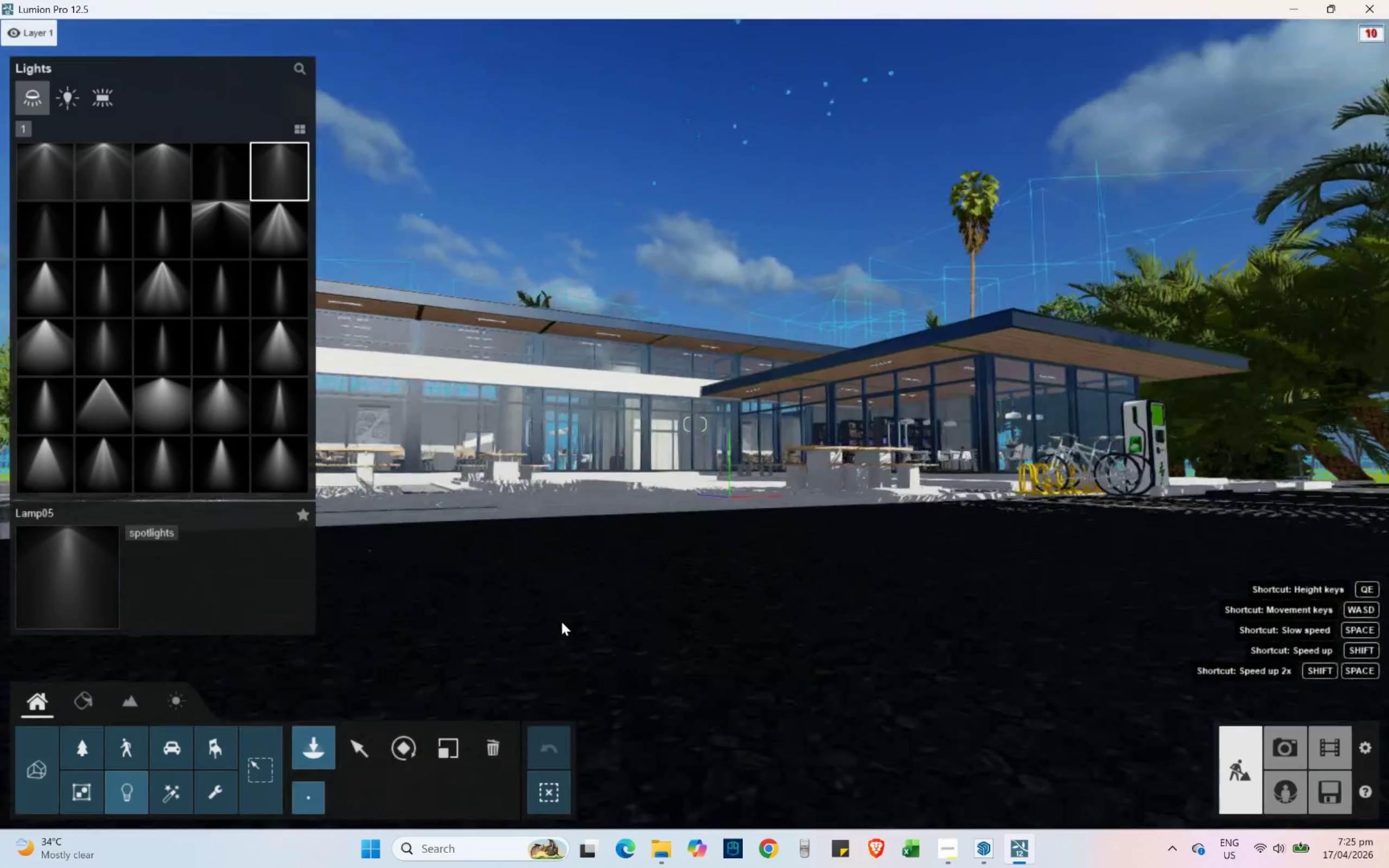 
key(Shift+D)
 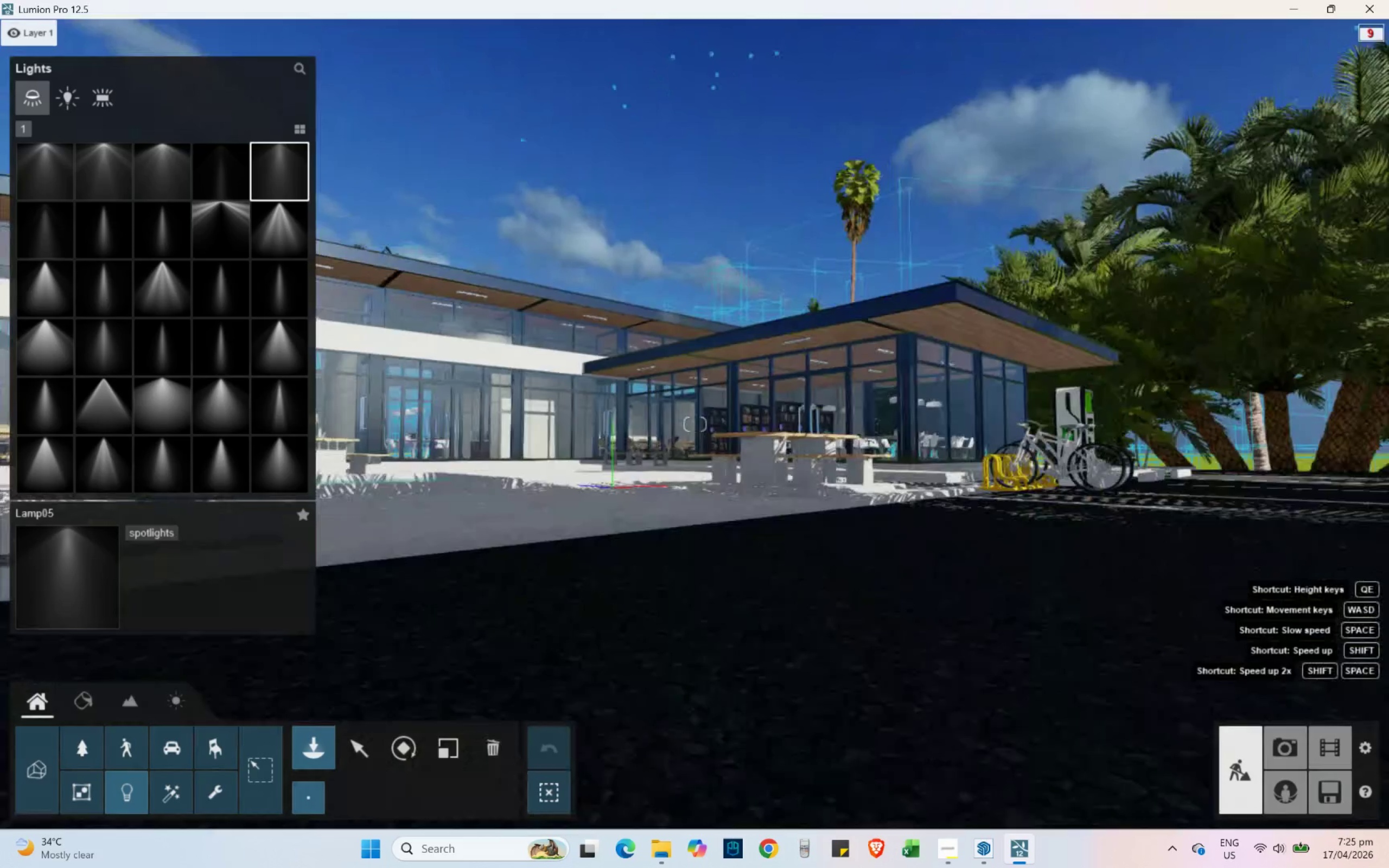 
hold_key(key=Q, duration=0.44)
 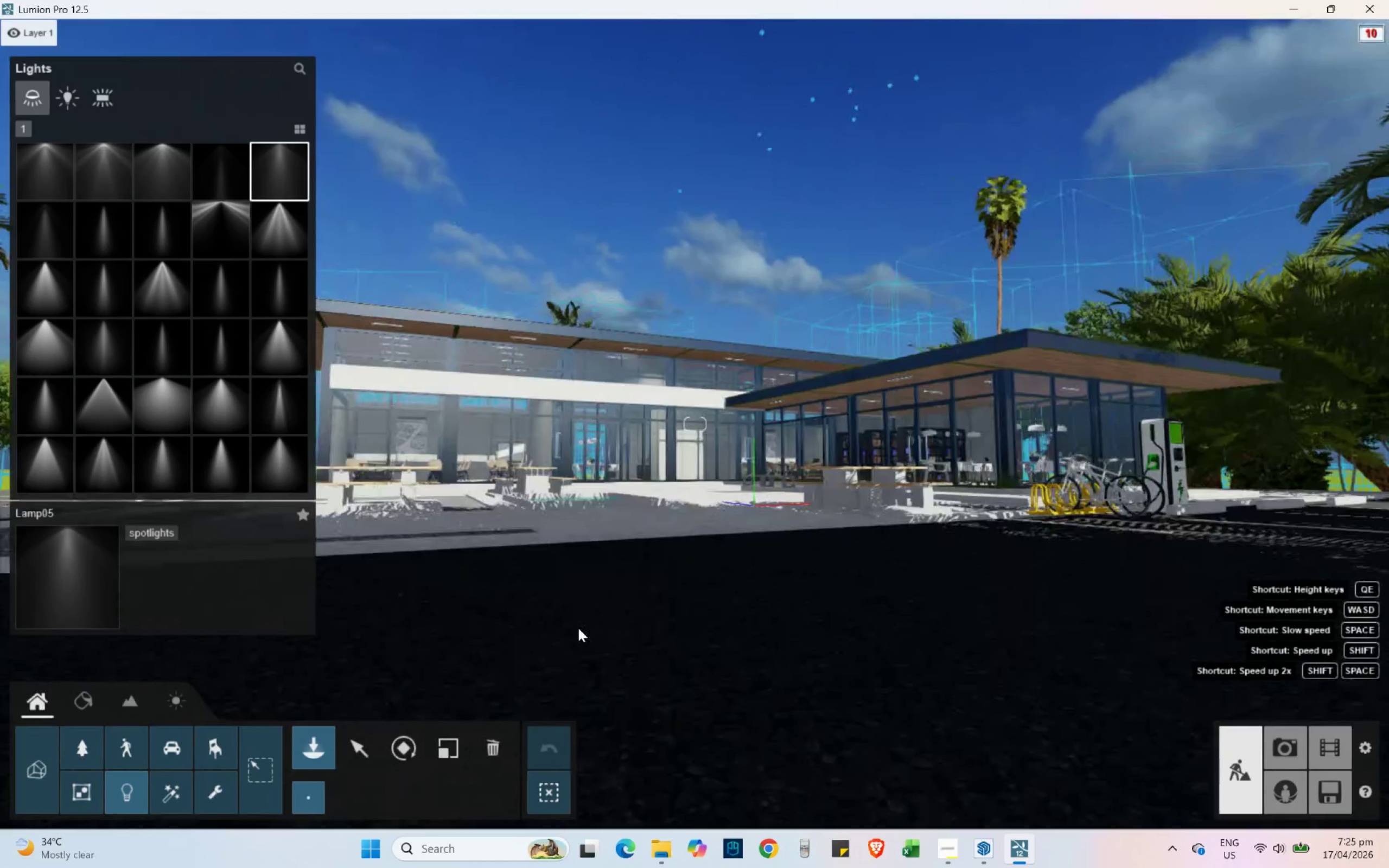 
hold_key(key=W, duration=0.42)
 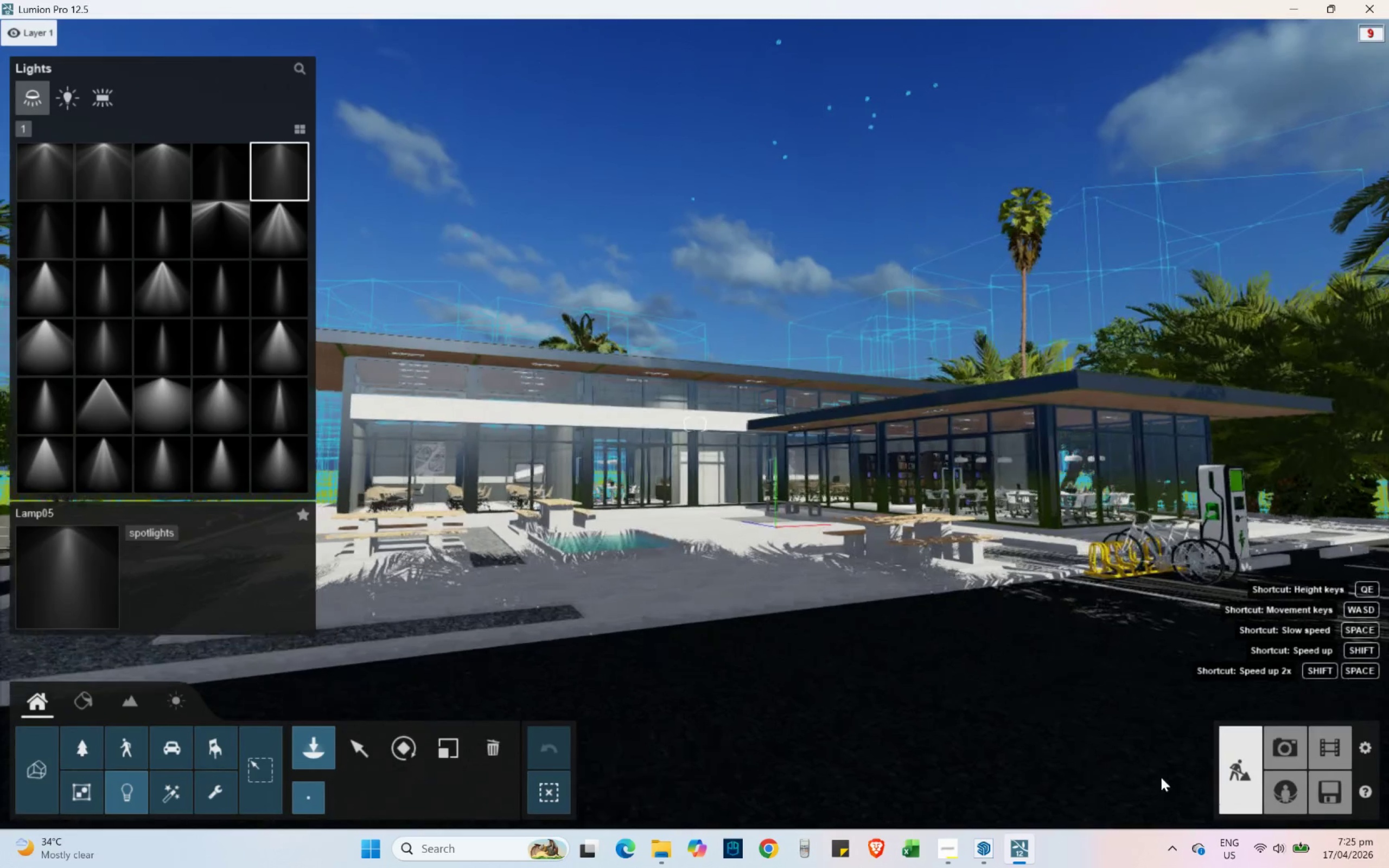 
hold_key(key=A, duration=1.19)
 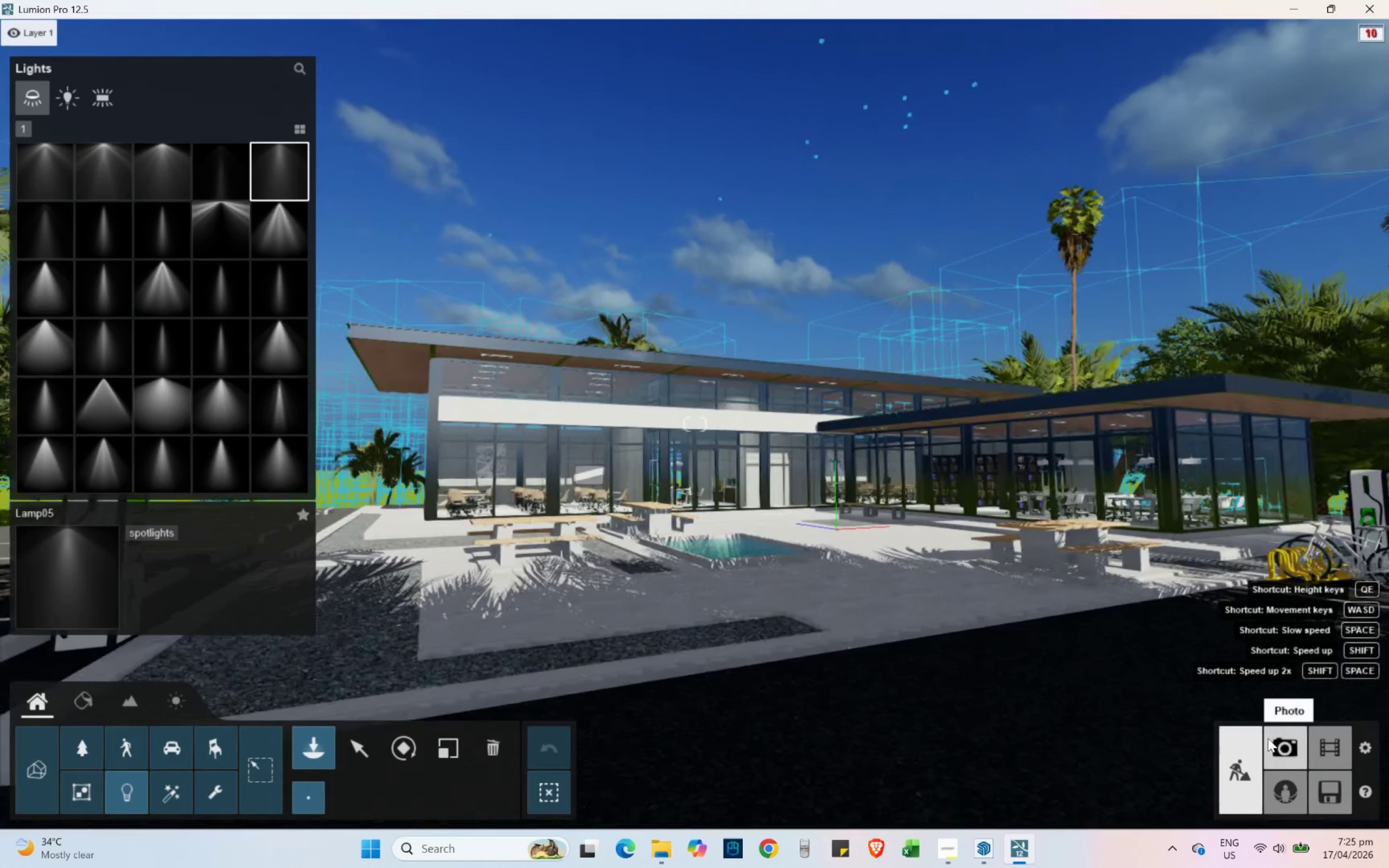 
left_click([1268, 738])
 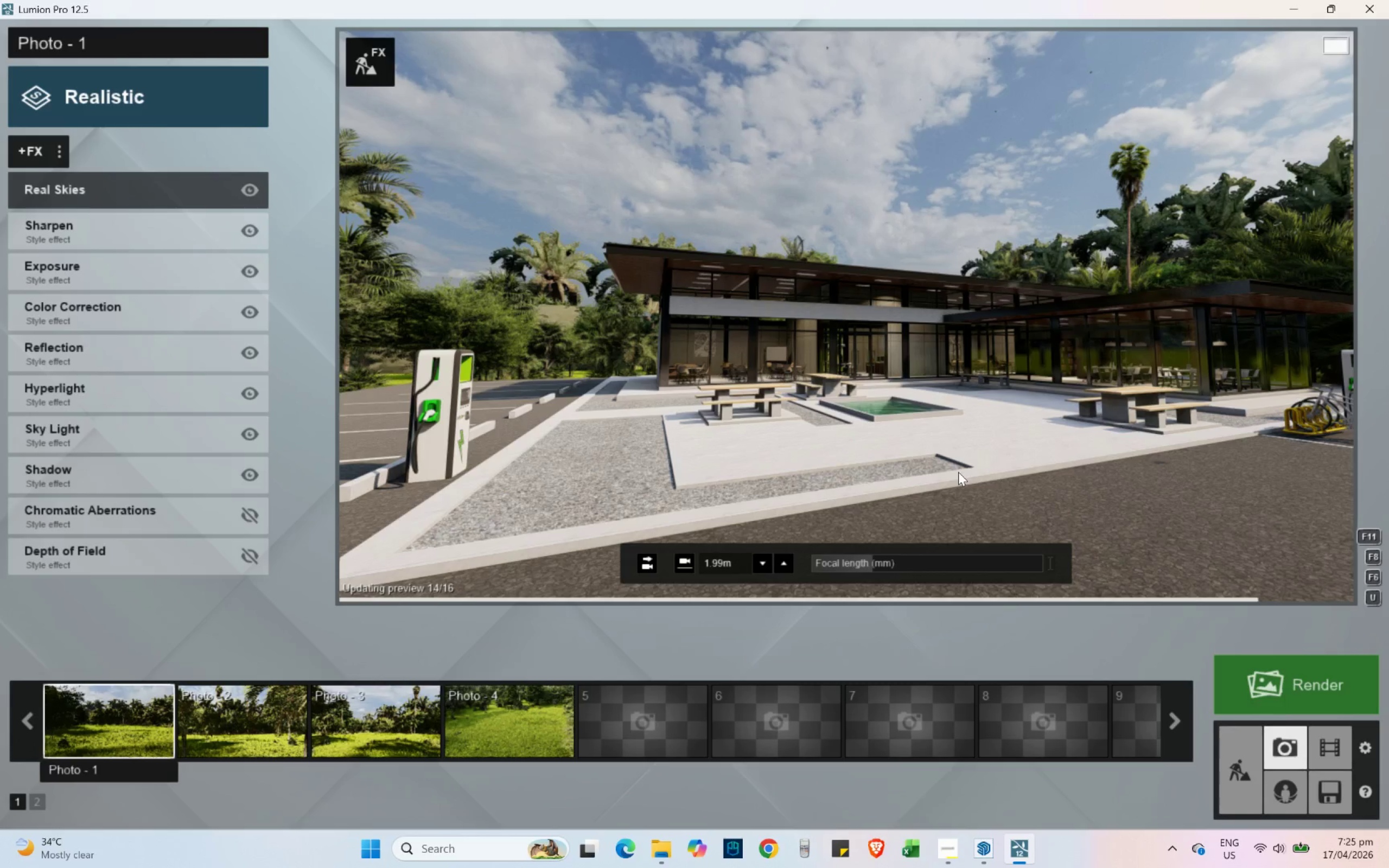 
wait(17.77)
 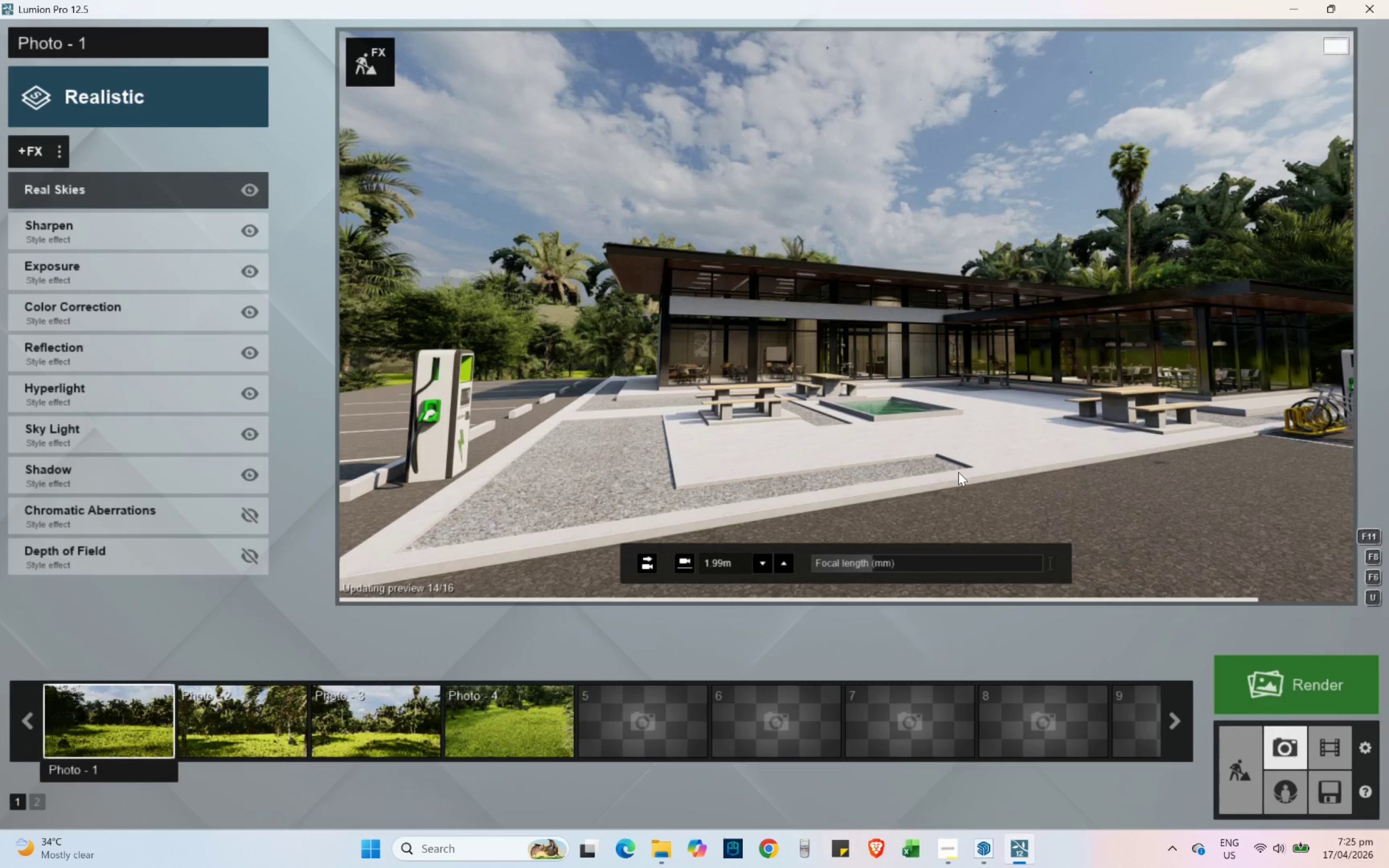 
left_click([1253, 771])
 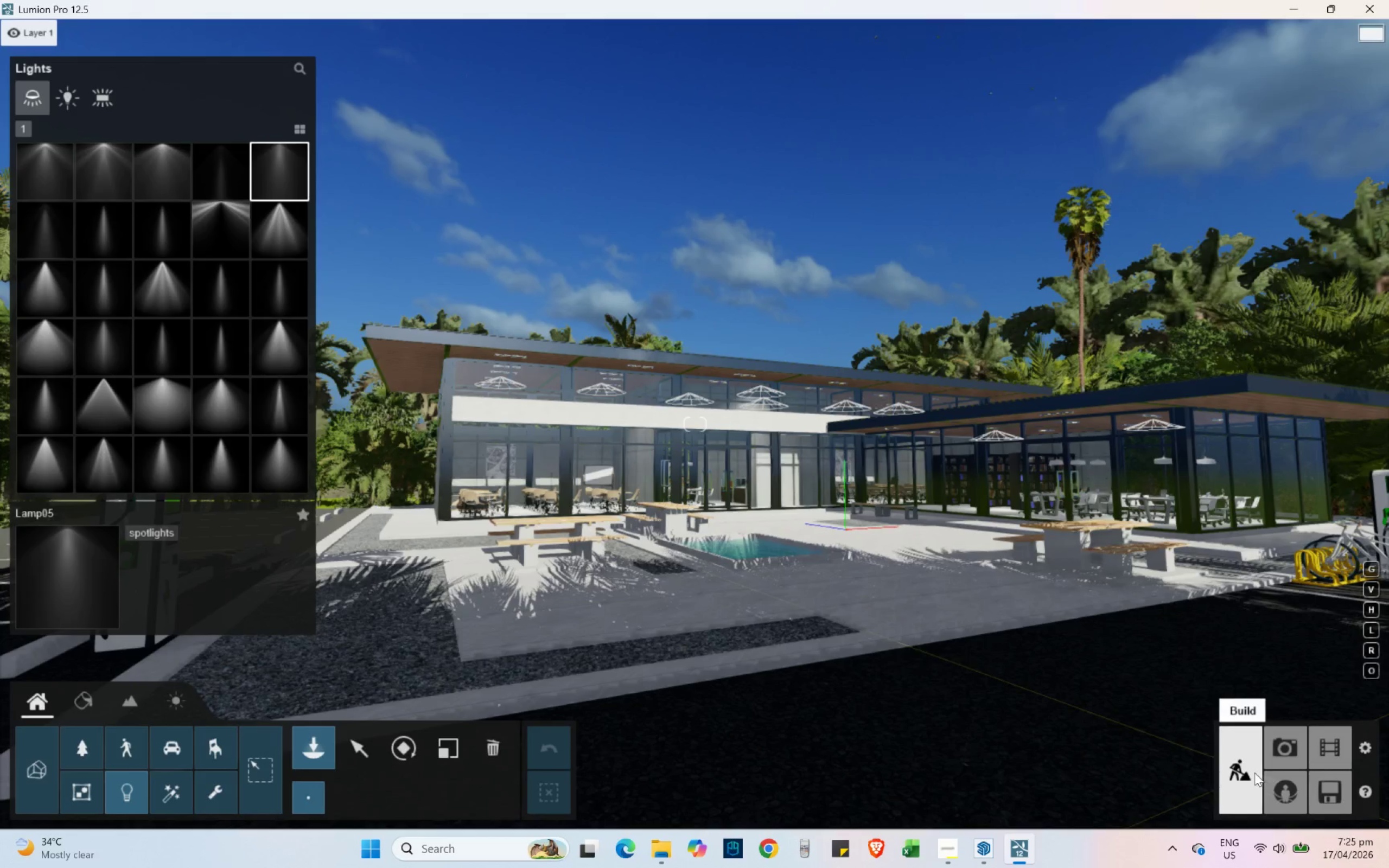 
wait(26.33)
 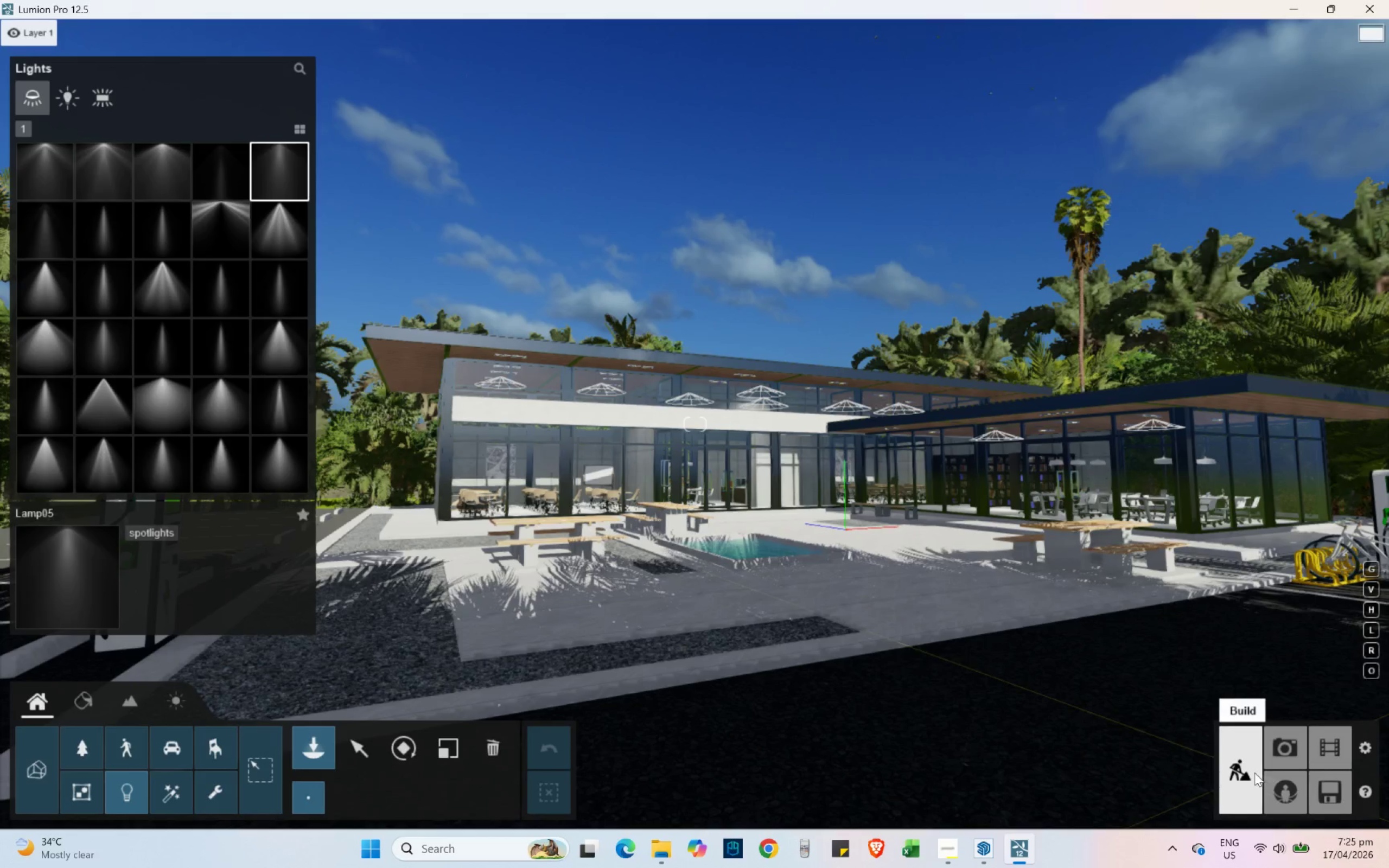 
hold_key(key=Q, duration=0.66)
 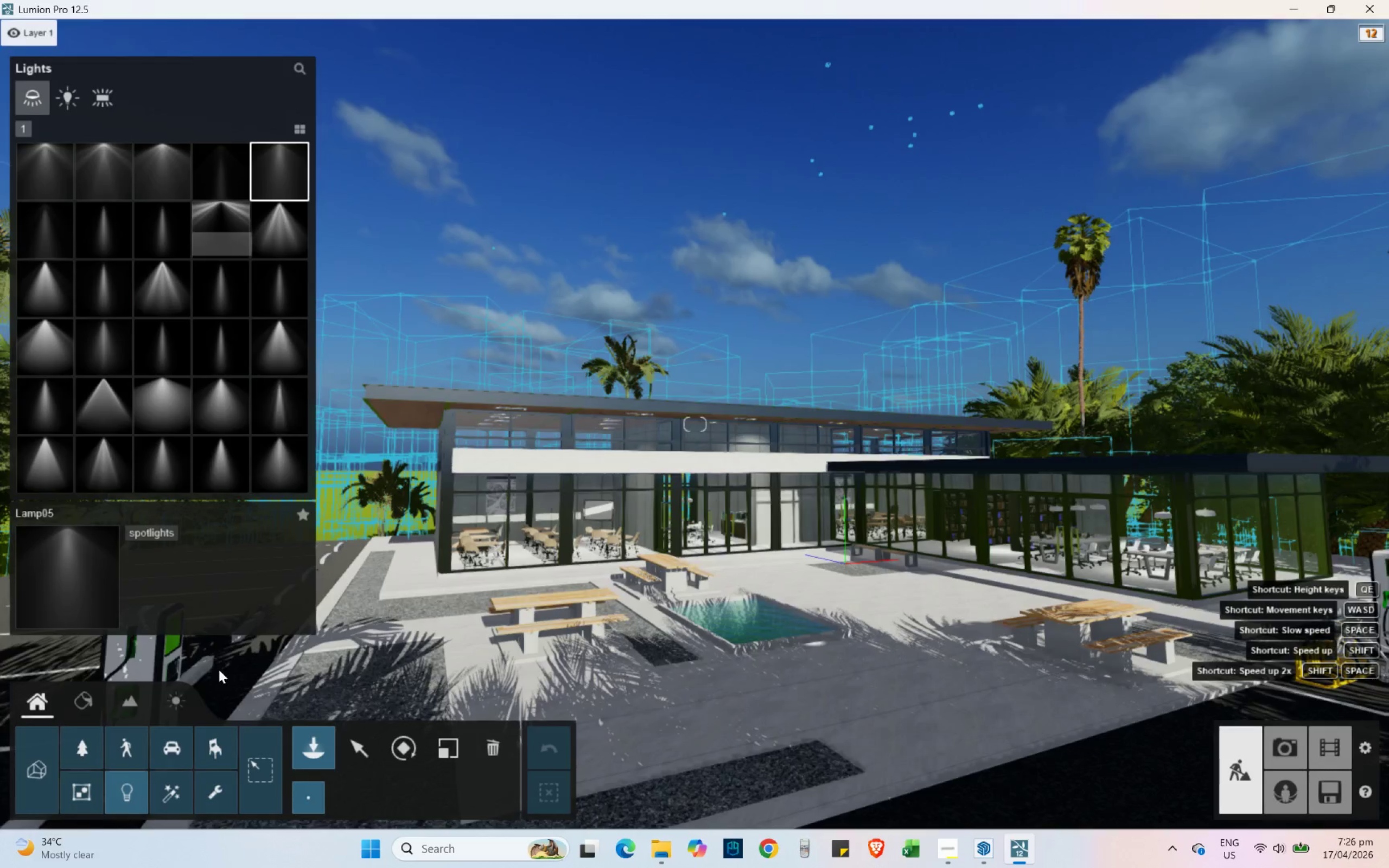 
hold_key(key=A, duration=0.31)
 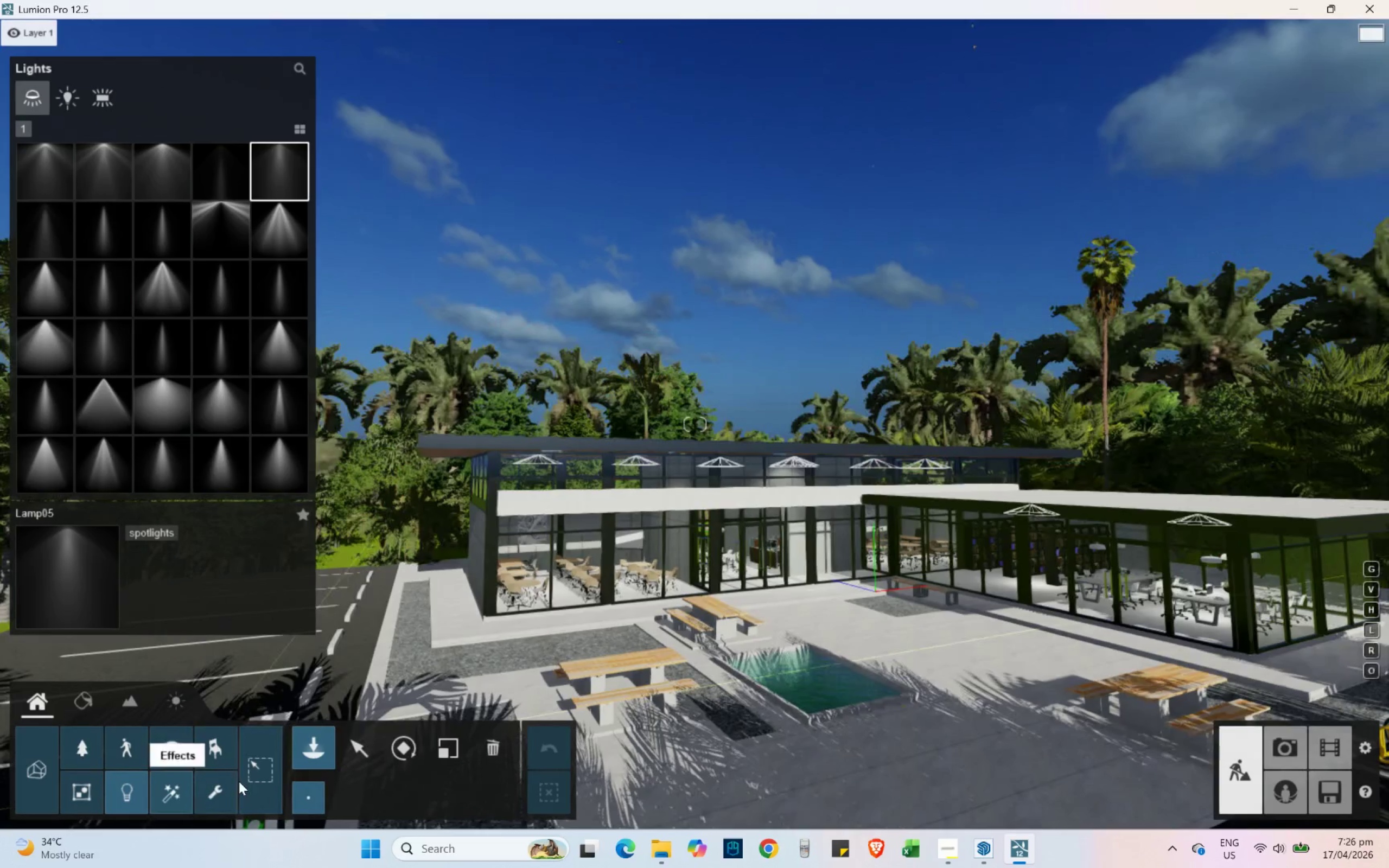 
left_click([174, 756])
 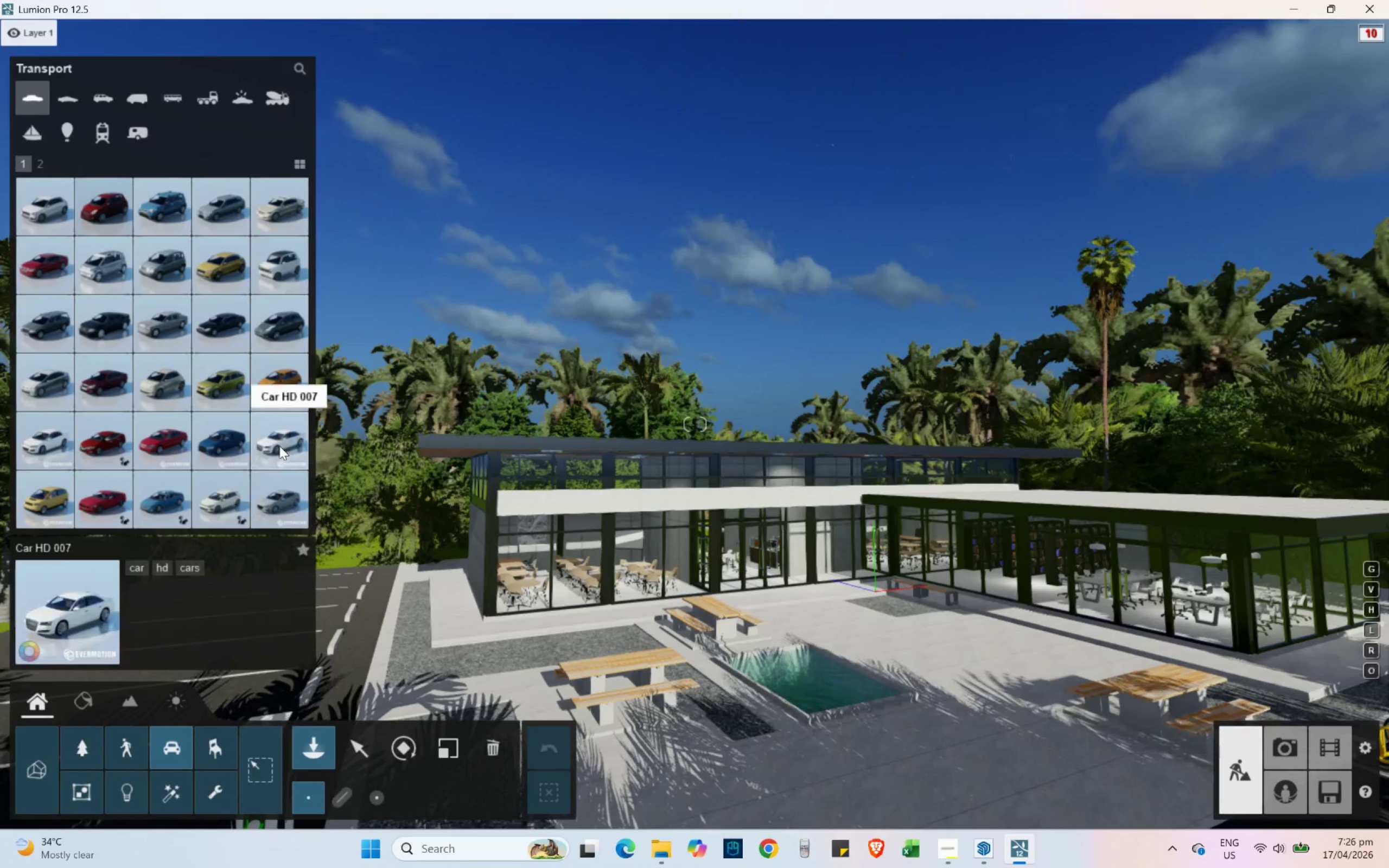 
left_click([275, 443])
 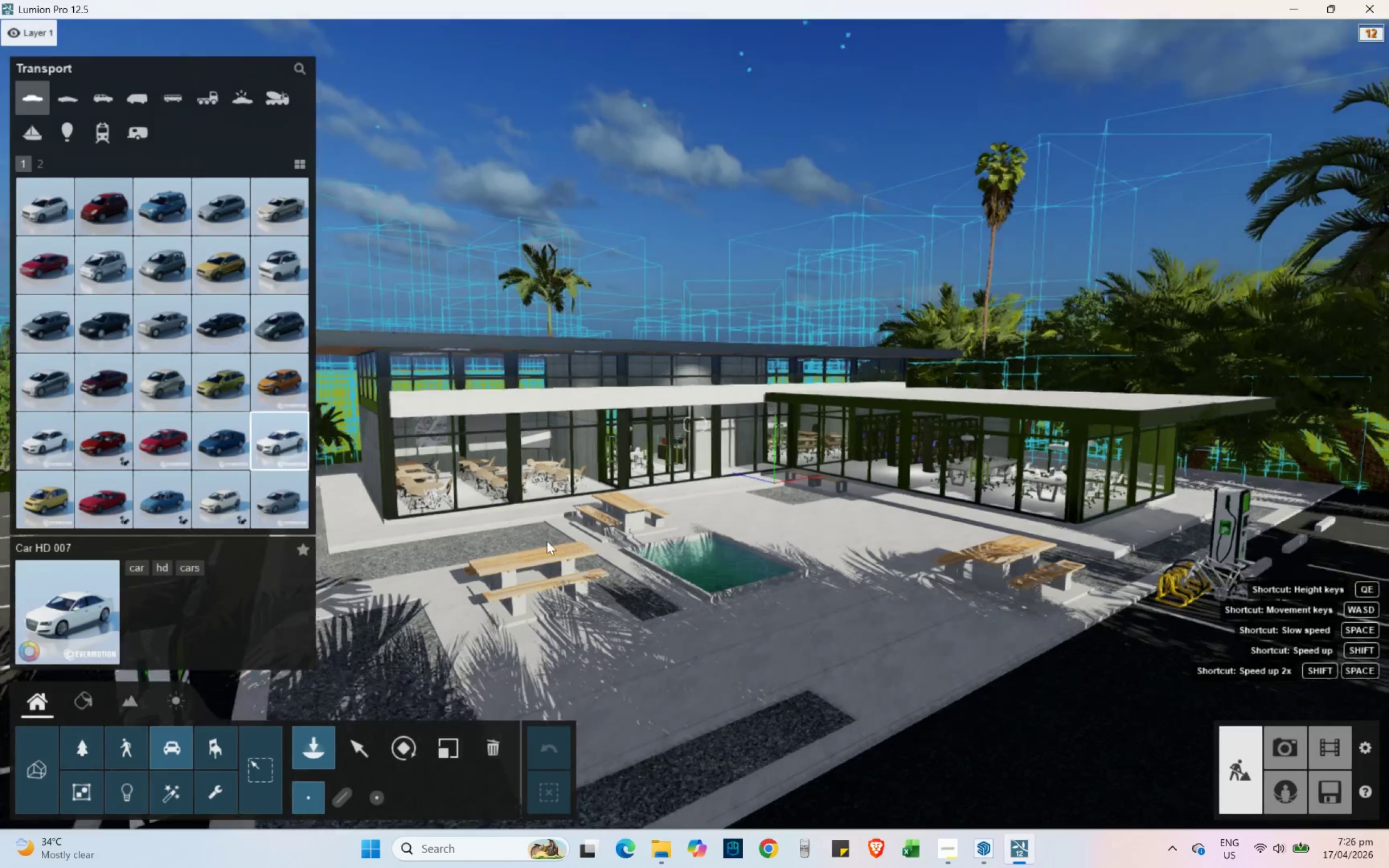 
hold_key(key=A, duration=0.39)
 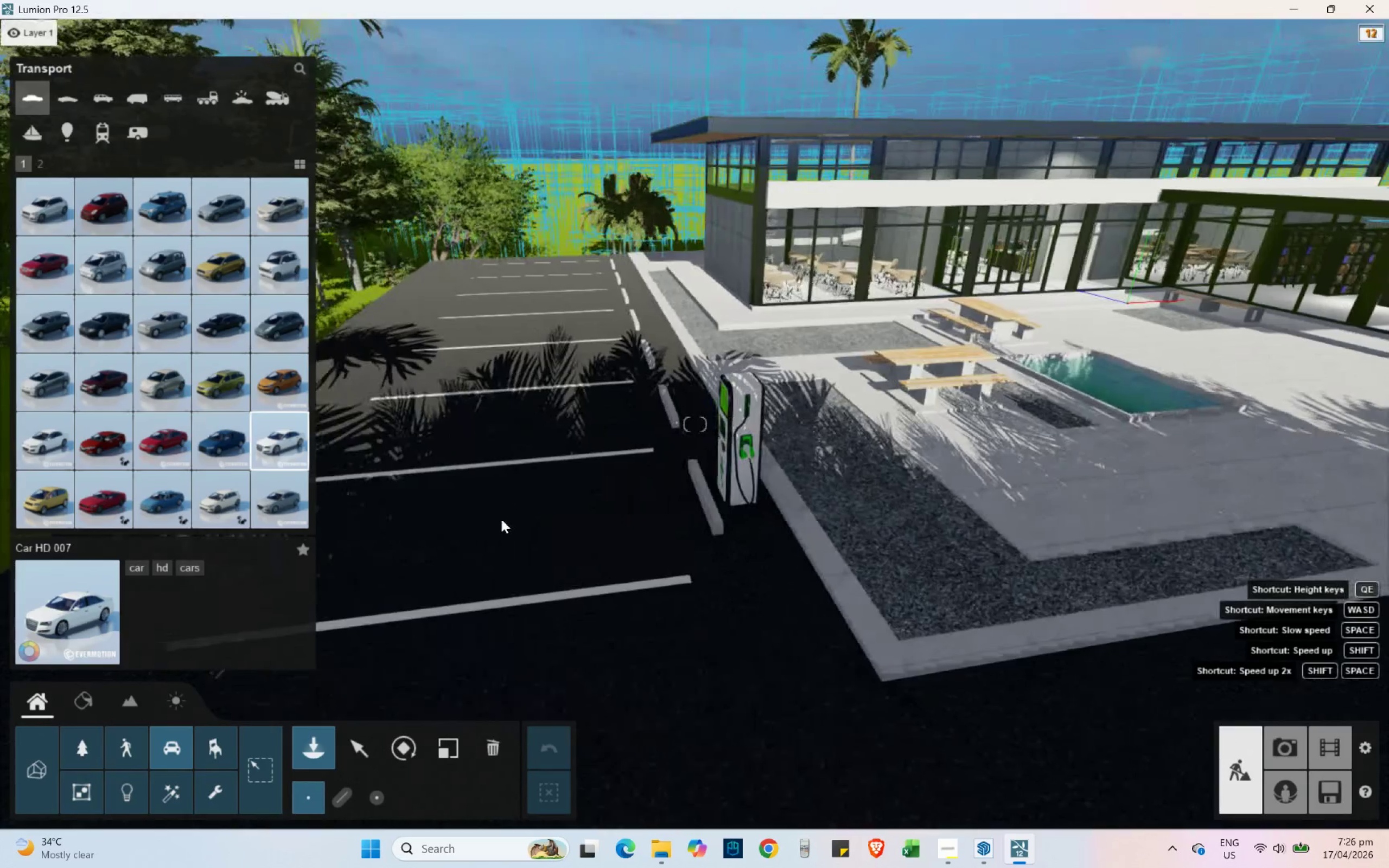 
hold_key(key=ShiftLeft, duration=0.33)
 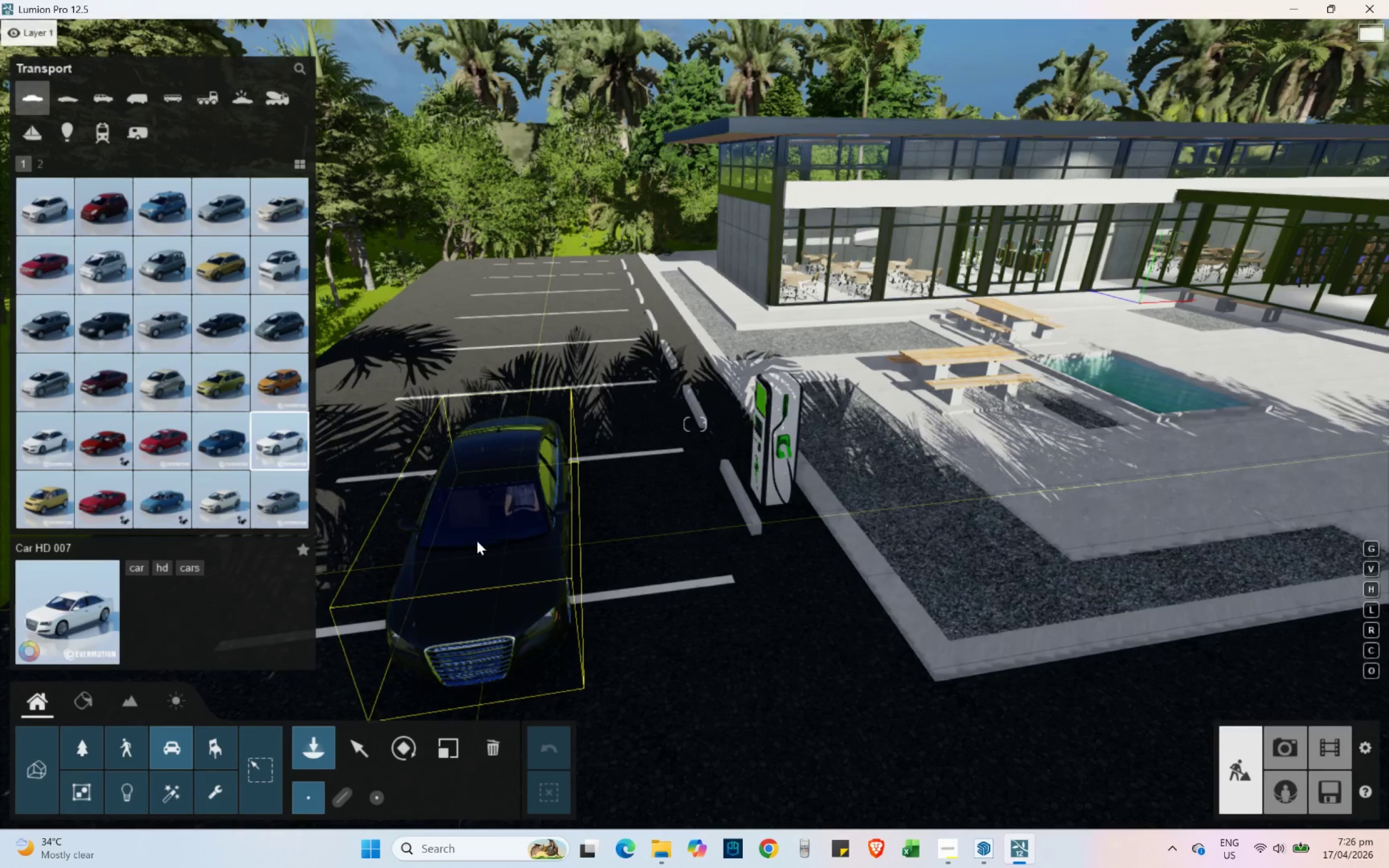 
hold_key(key=R, duration=1.5)
 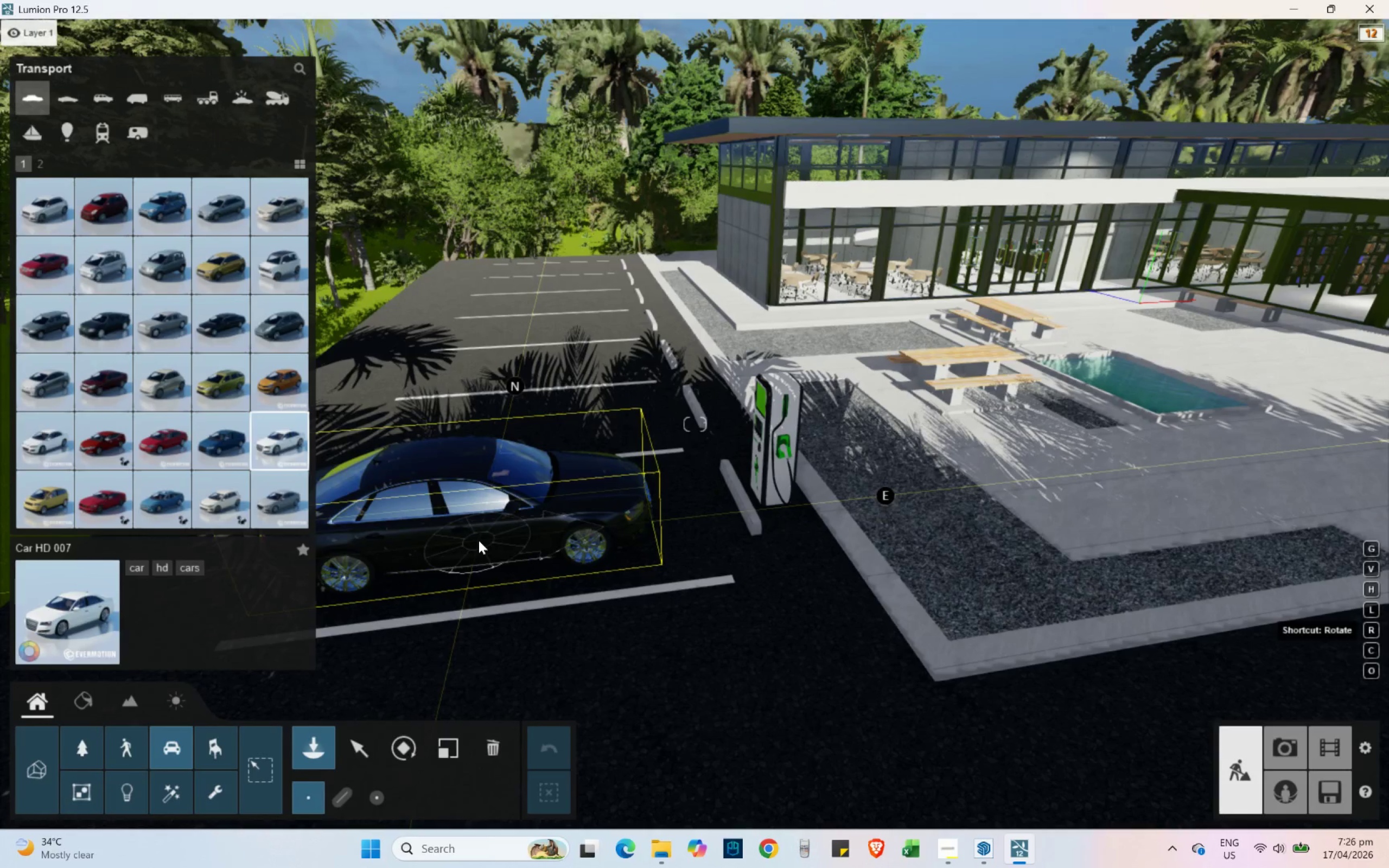 
hold_key(key=R, duration=0.38)
 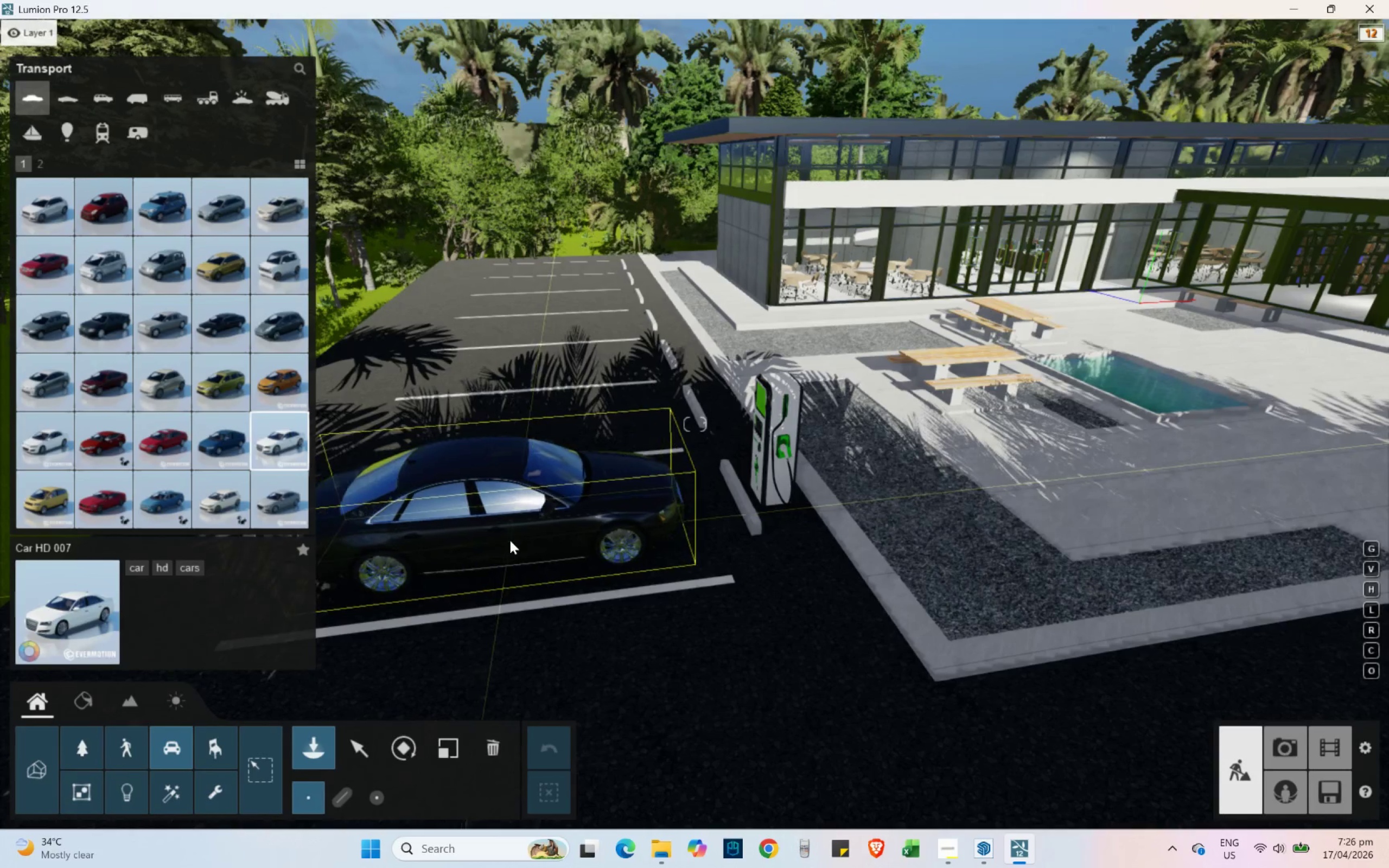 
left_click([510, 540])
 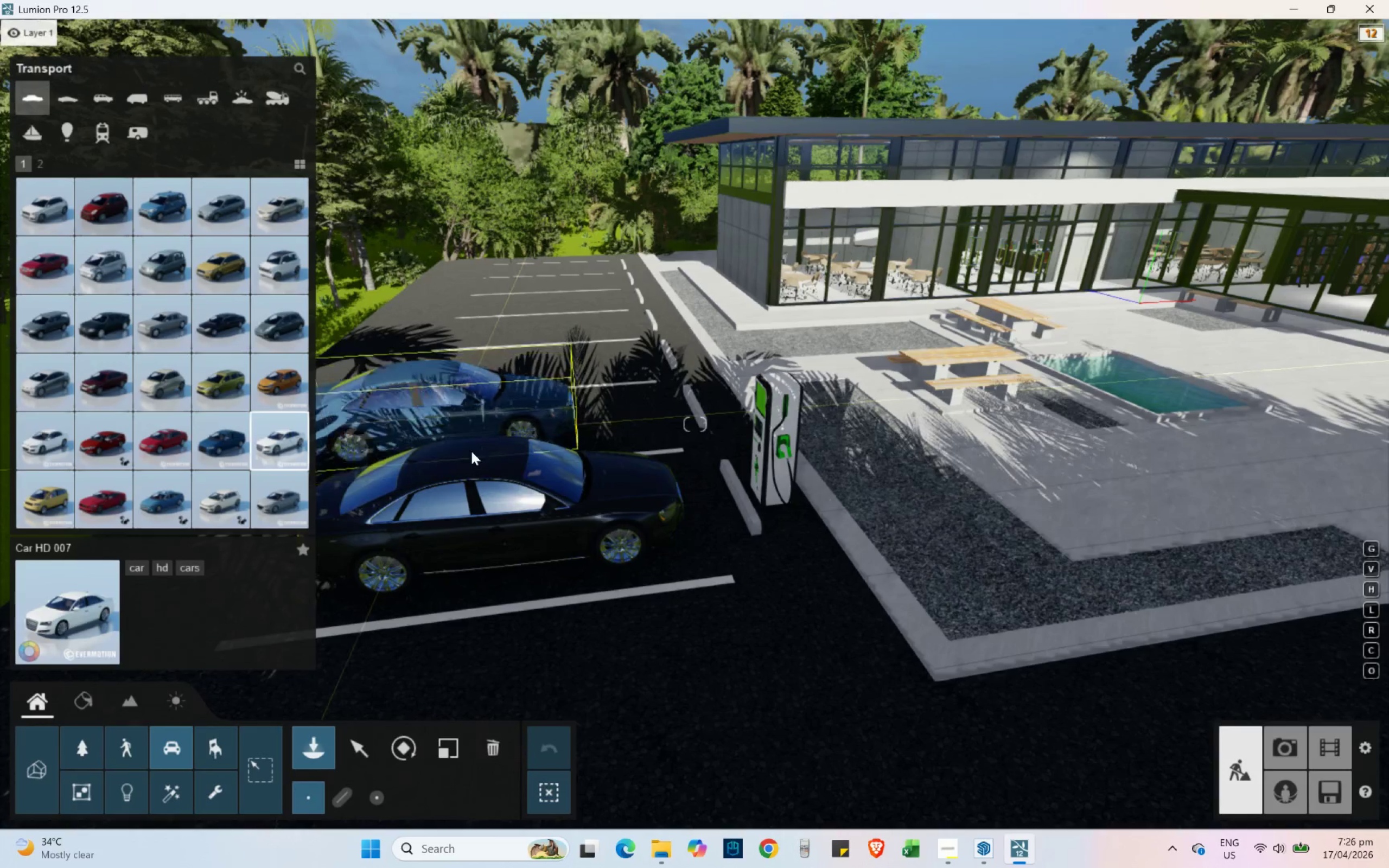 
hold_key(key=A, duration=0.52)
 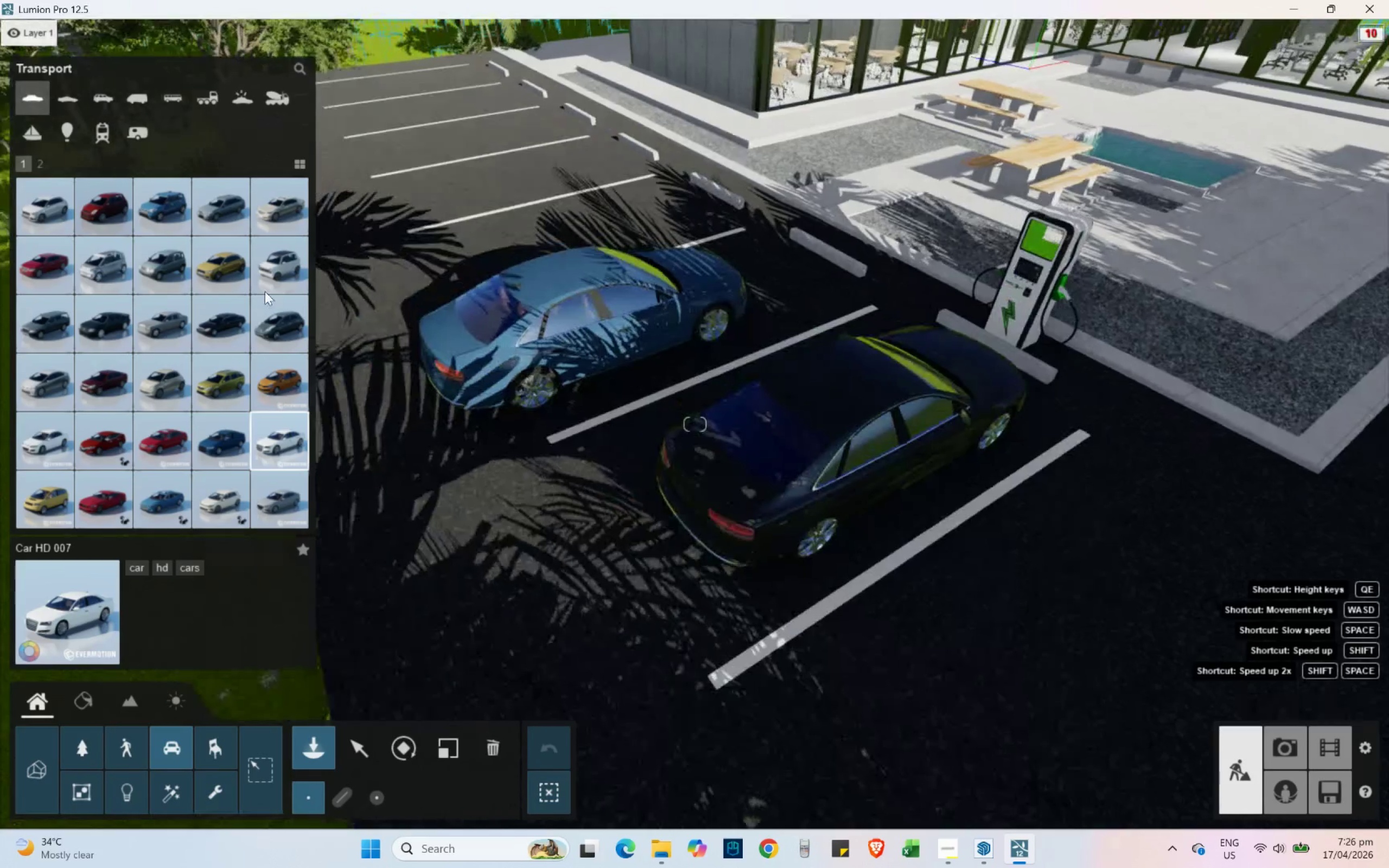 
hold_key(key=ShiftLeft, duration=0.48)
 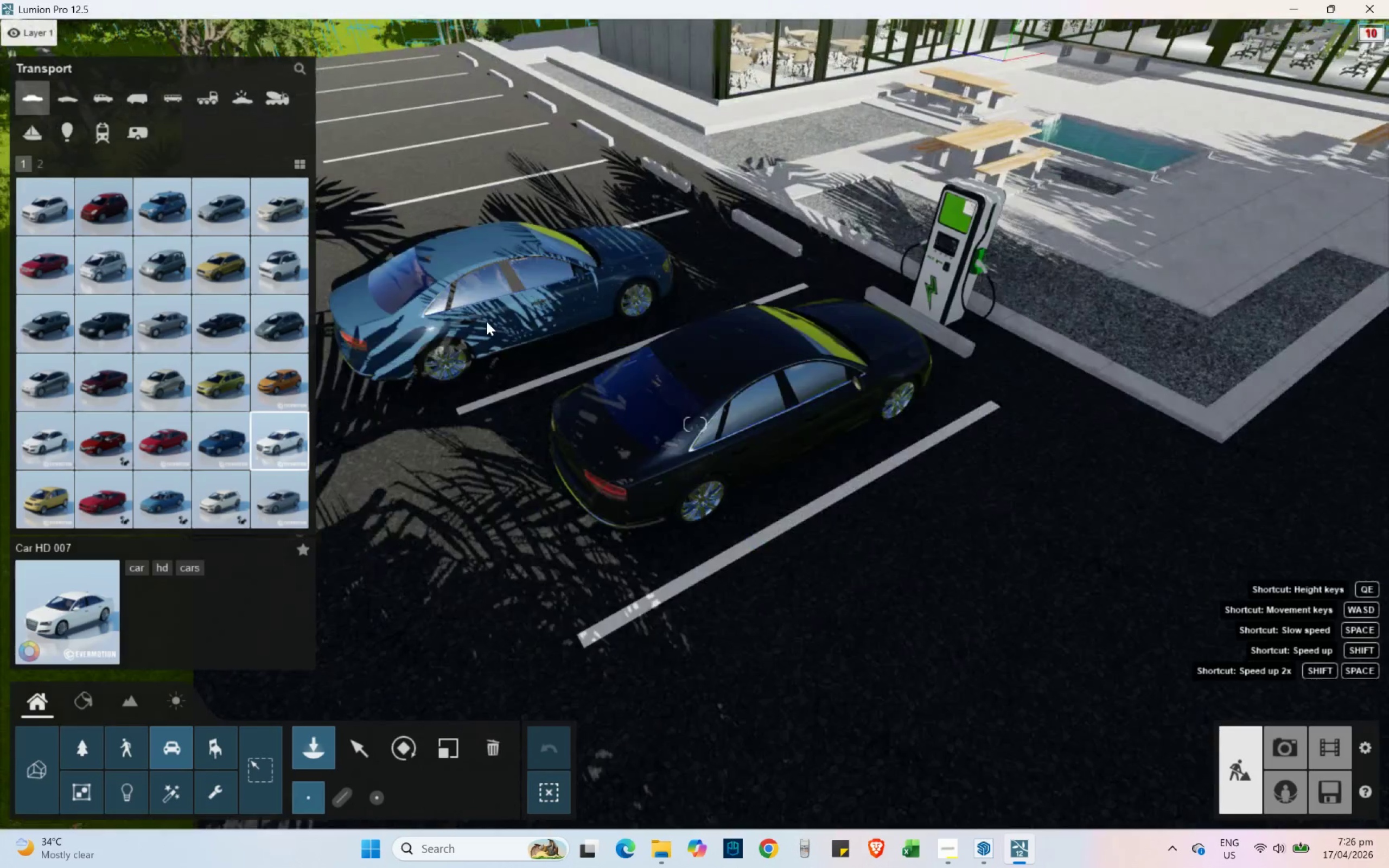 
key(Q)
 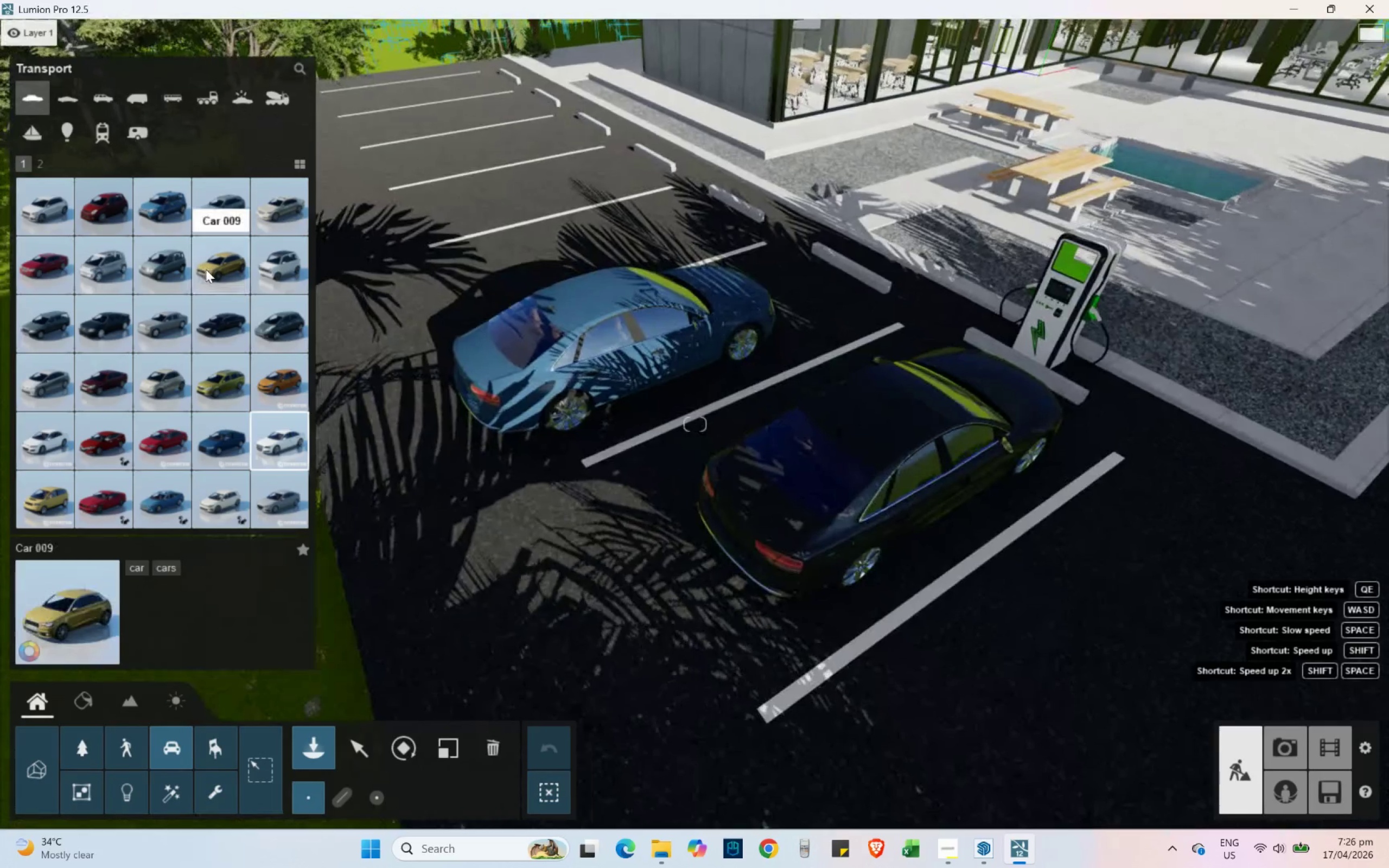 
left_click([206, 269])
 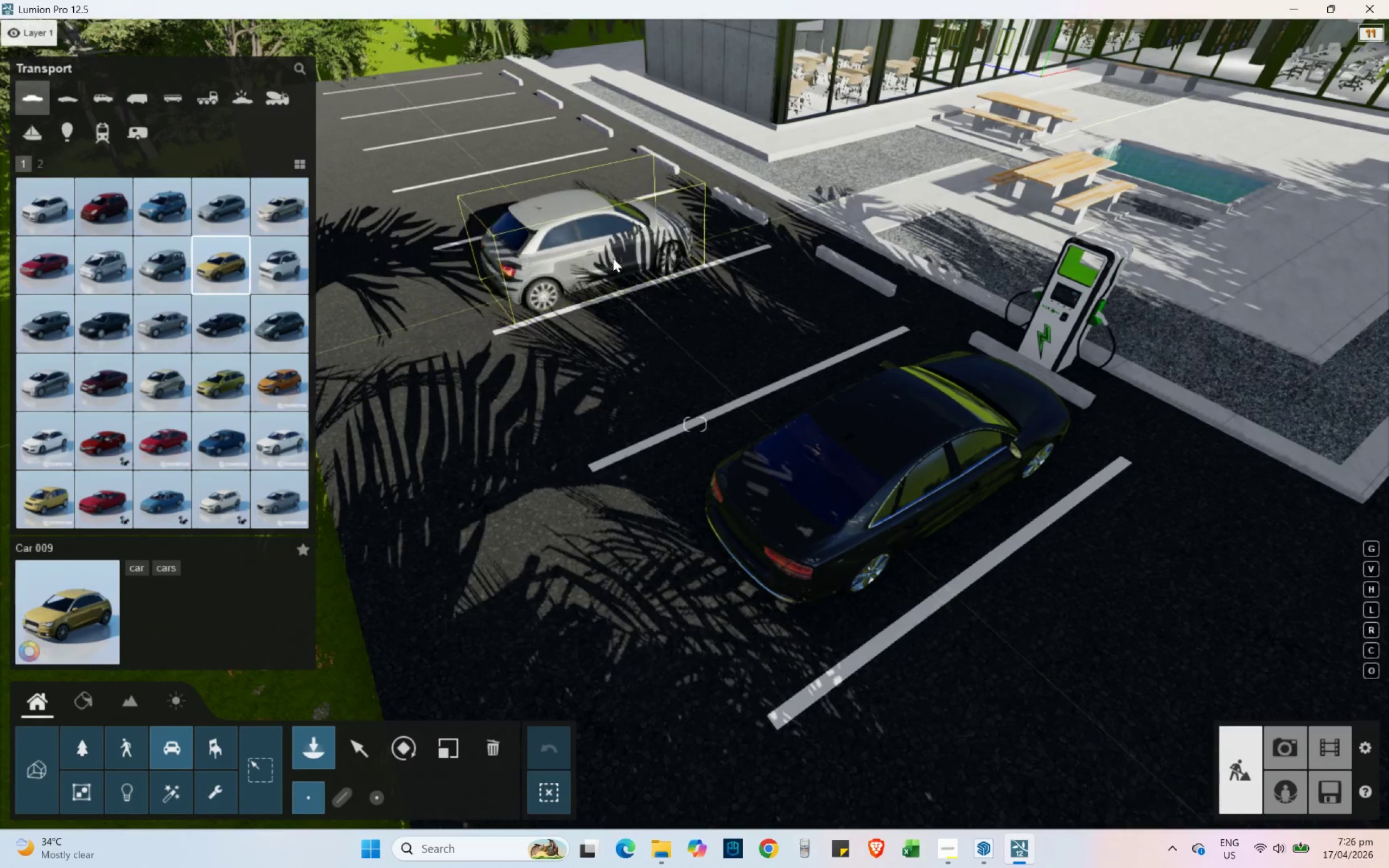 
left_click([613, 258])
 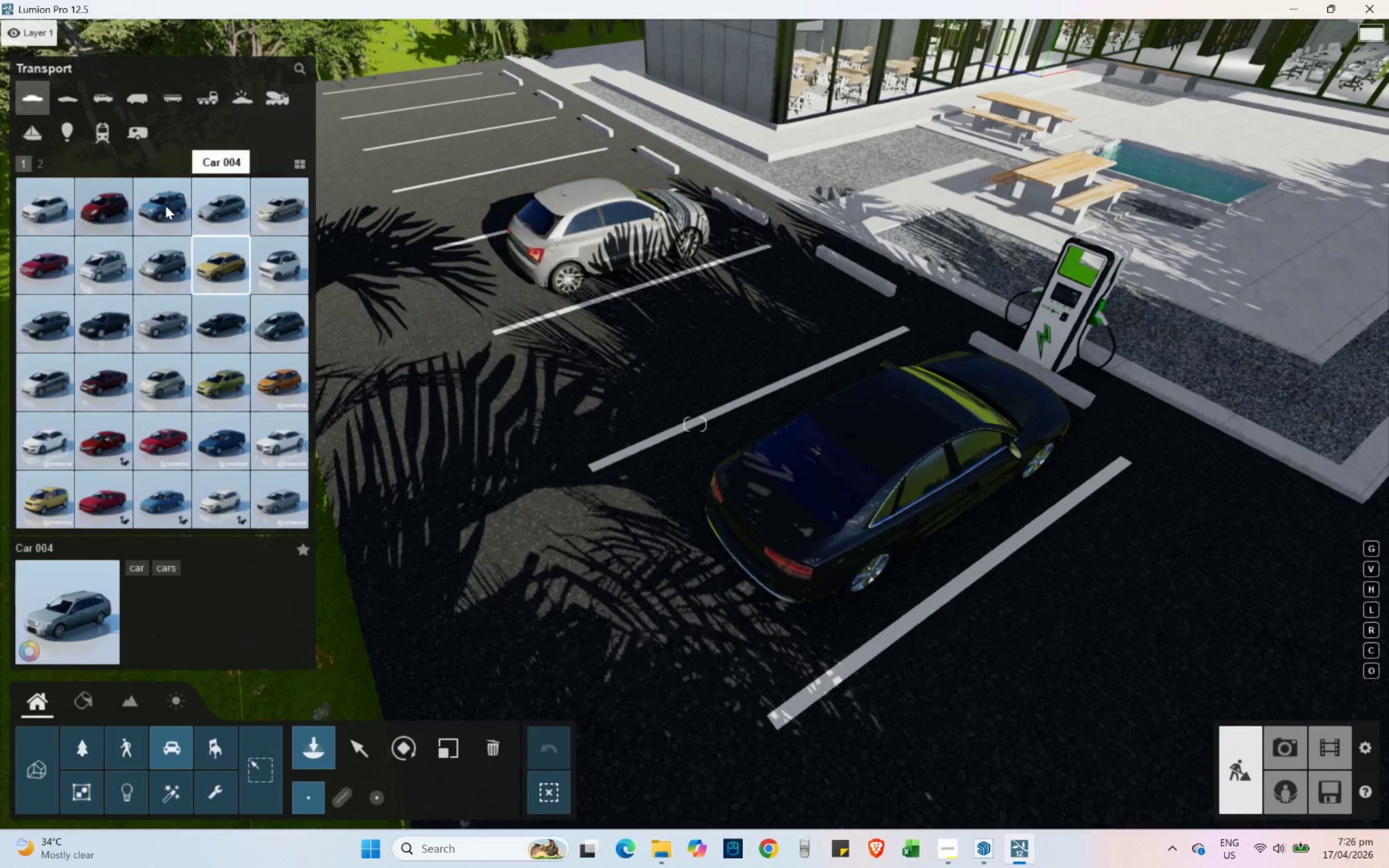 
left_click([164, 205])
 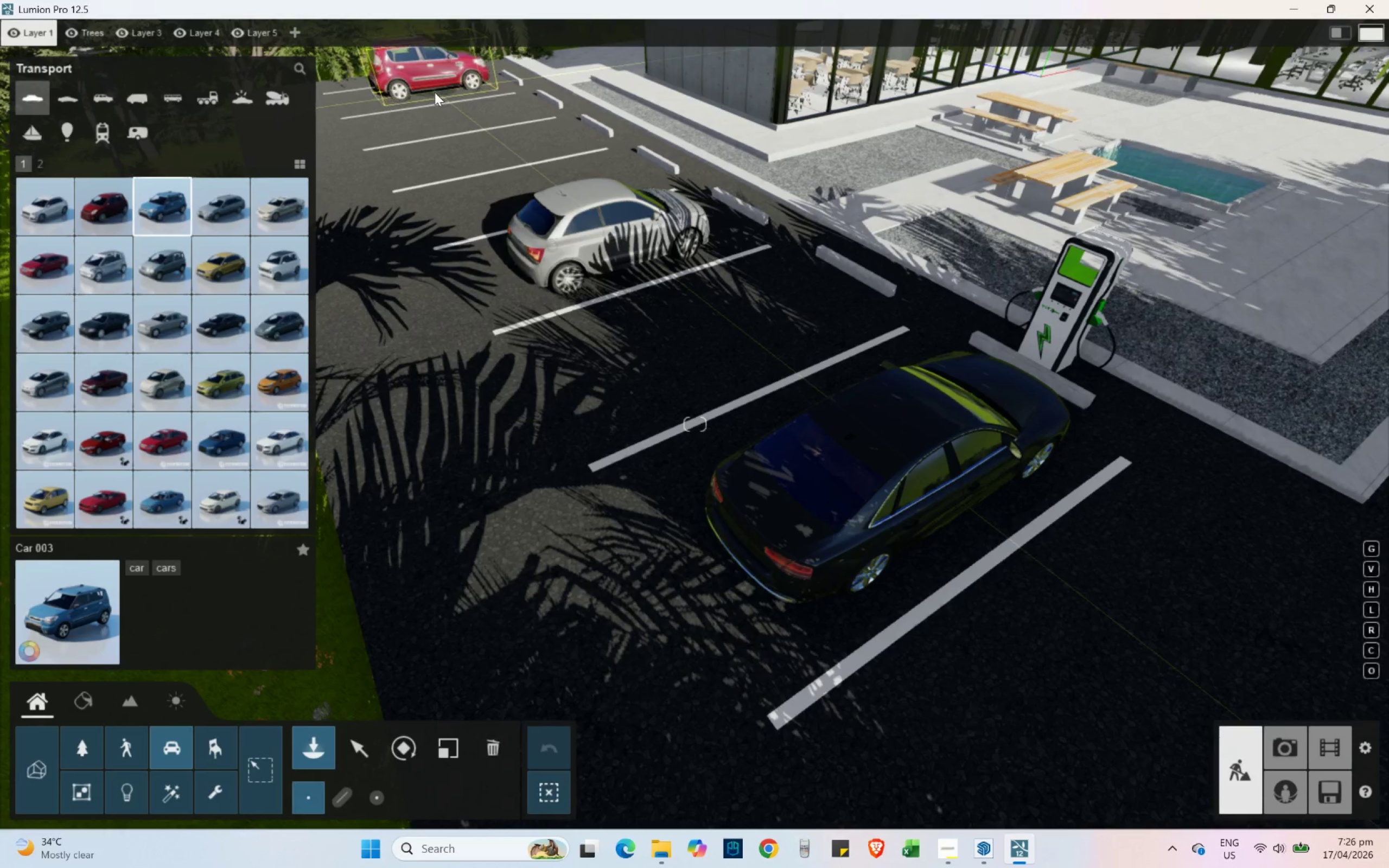 
left_click([434, 93])
 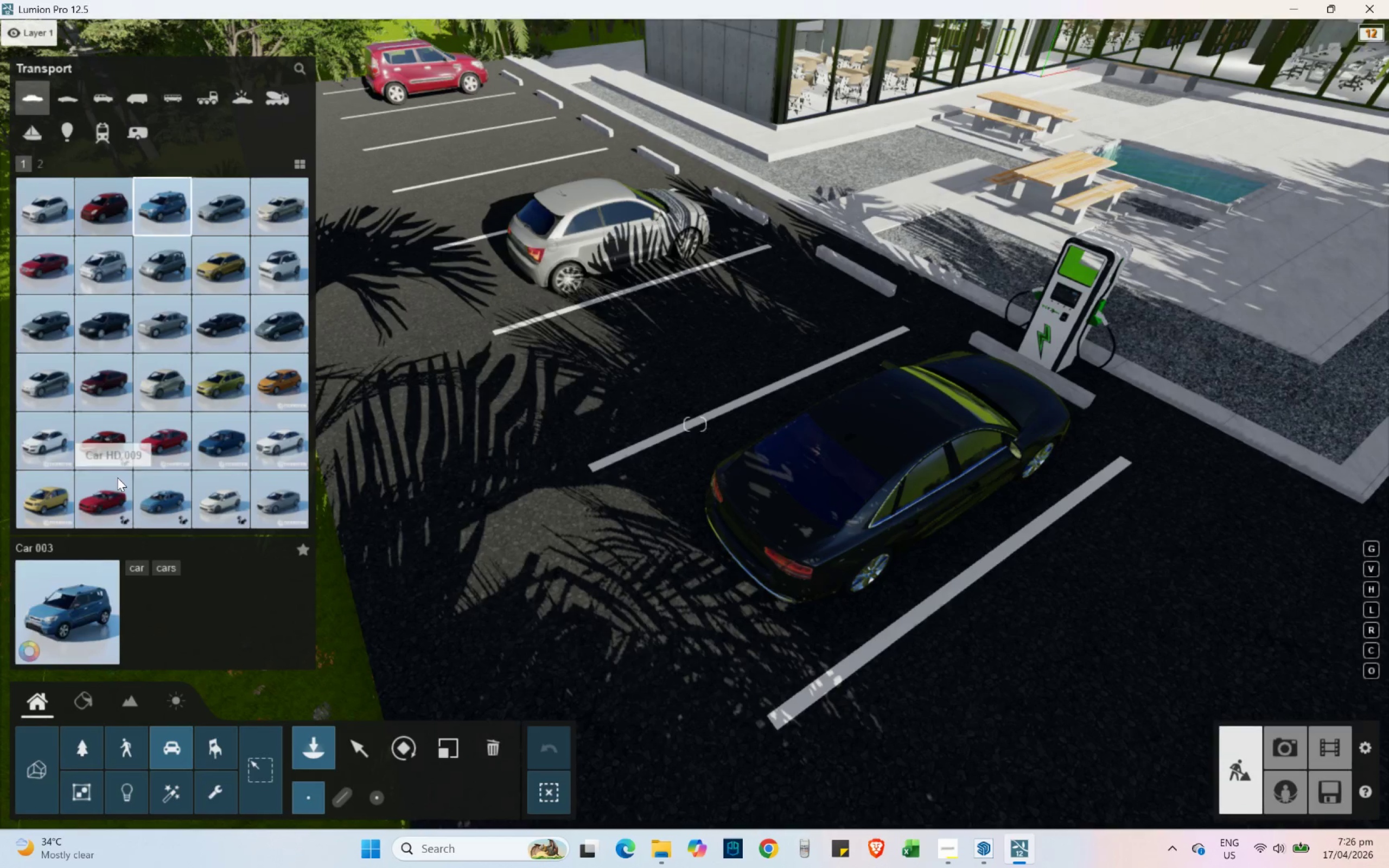 
left_click([42, 164])
 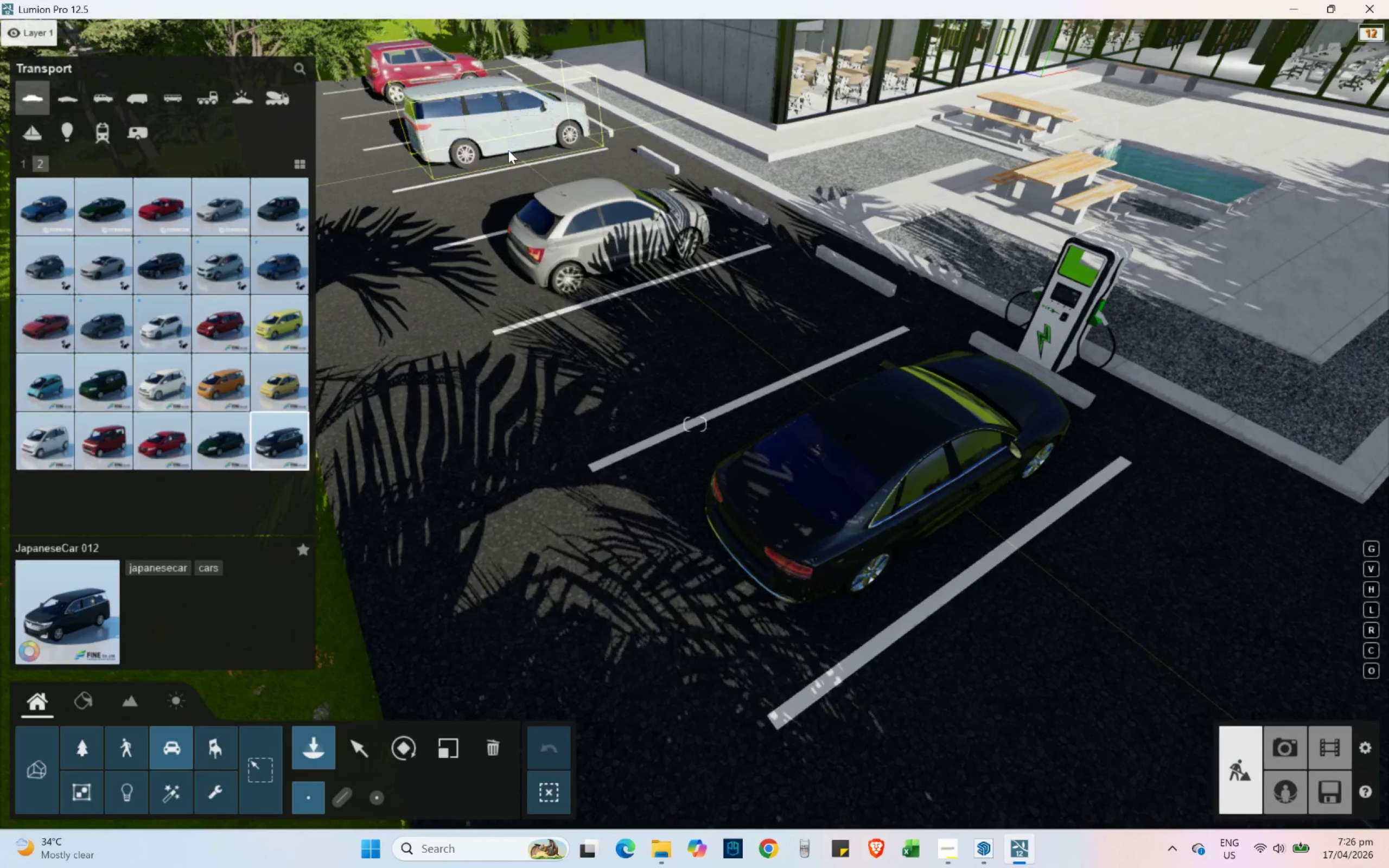 
left_click([495, 154])
 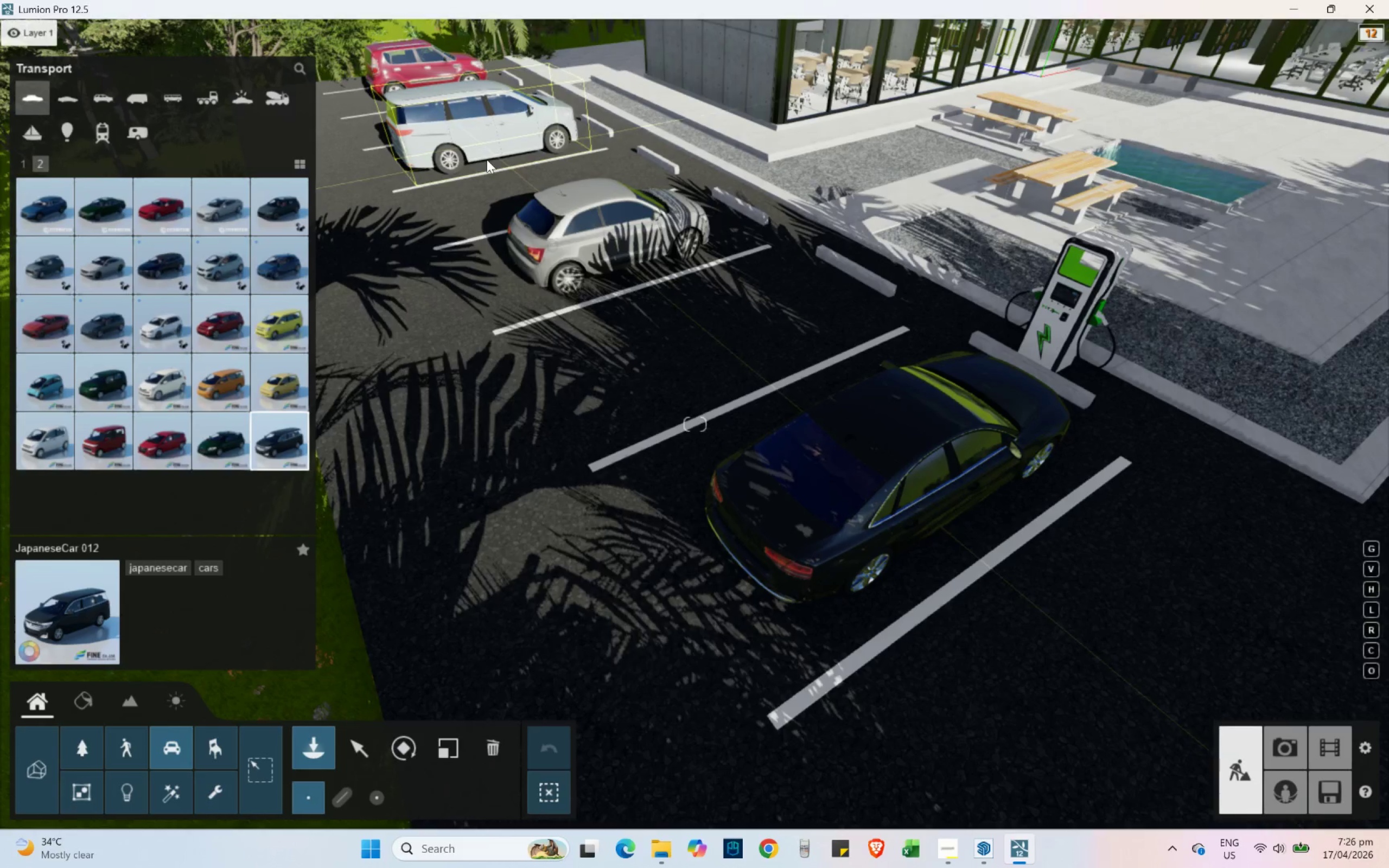 
hold_key(key=ShiftLeft, duration=2.27)
 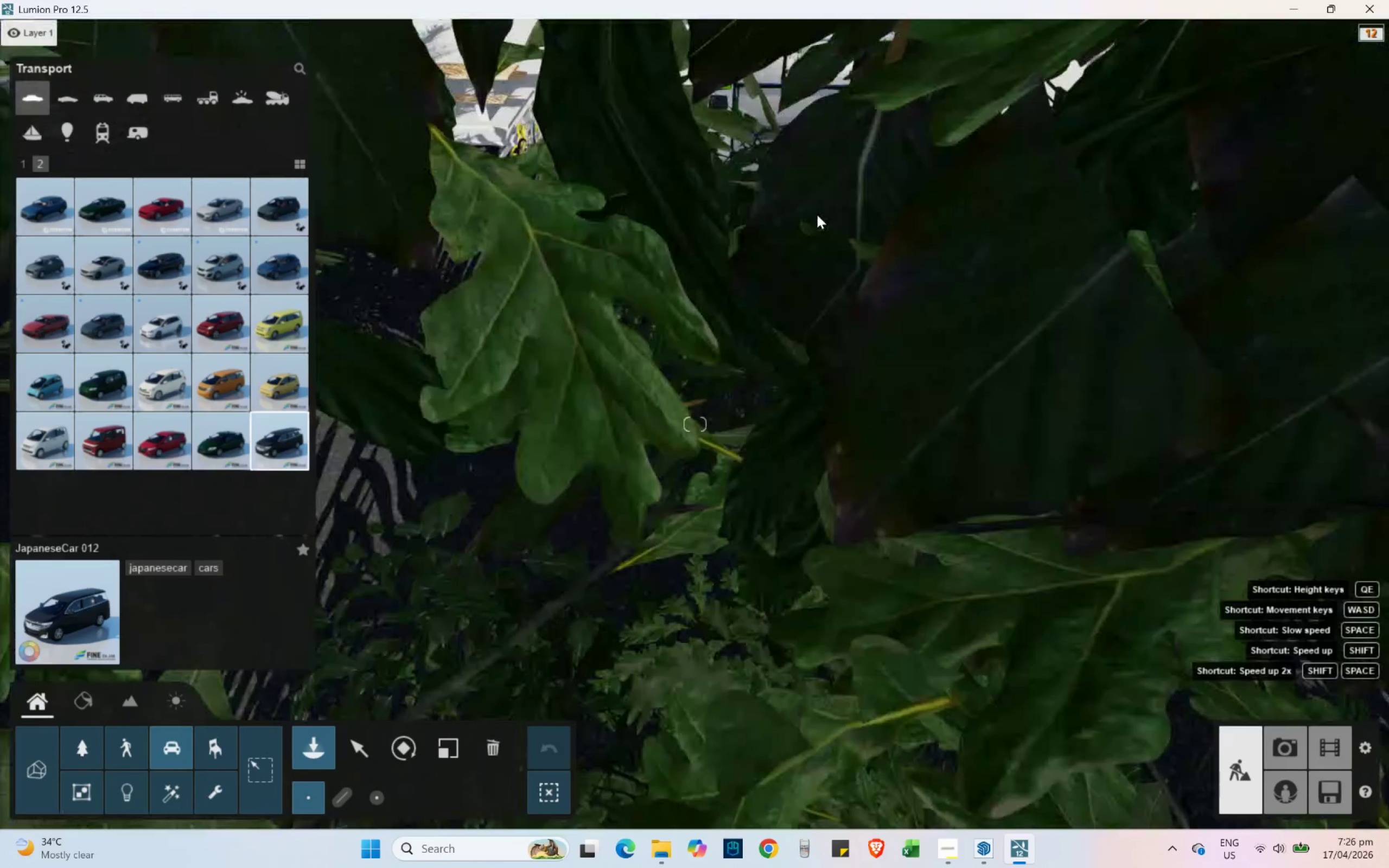 
hold_key(key=D, duration=1.52)
 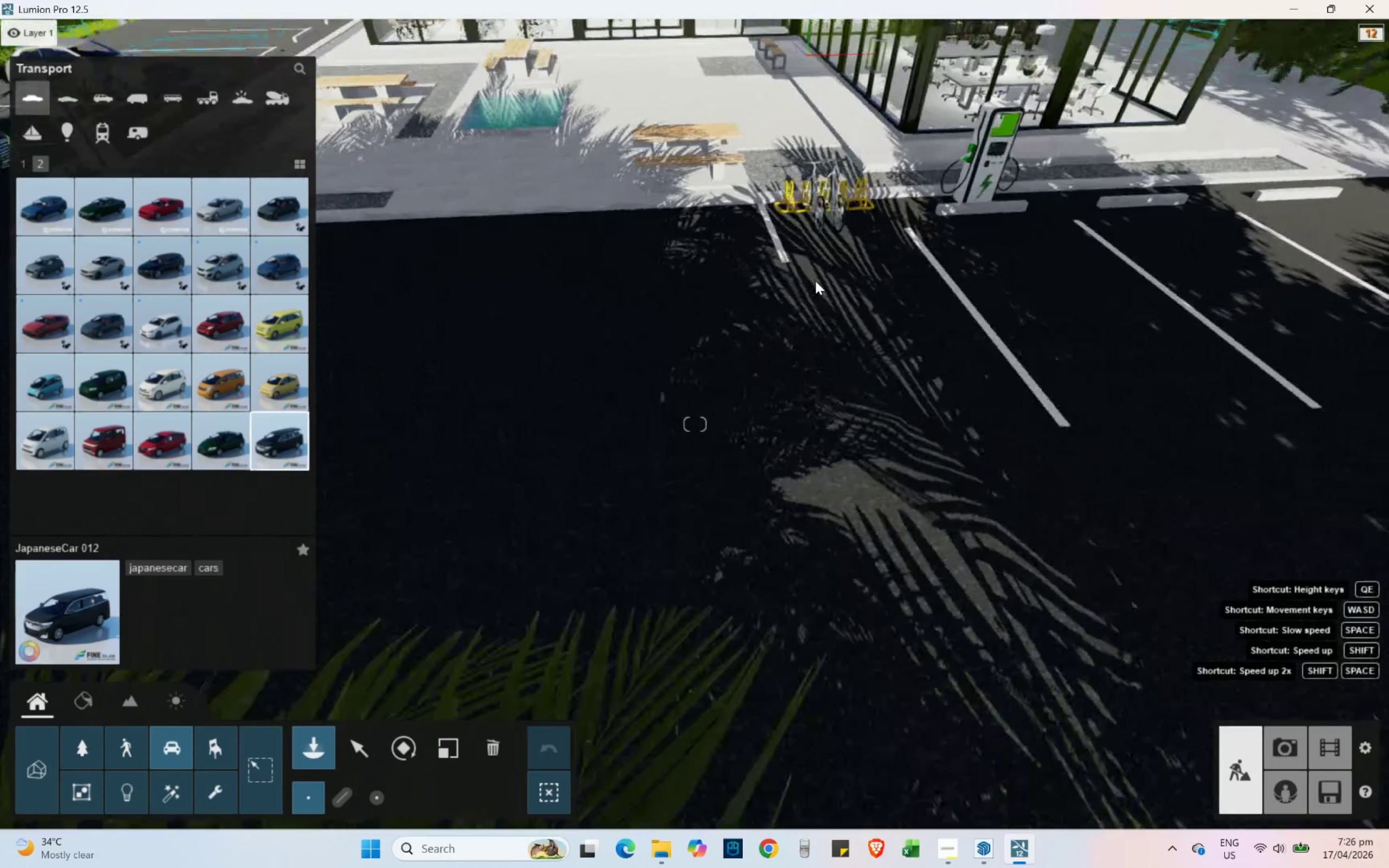 
hold_key(key=D, duration=0.7)
 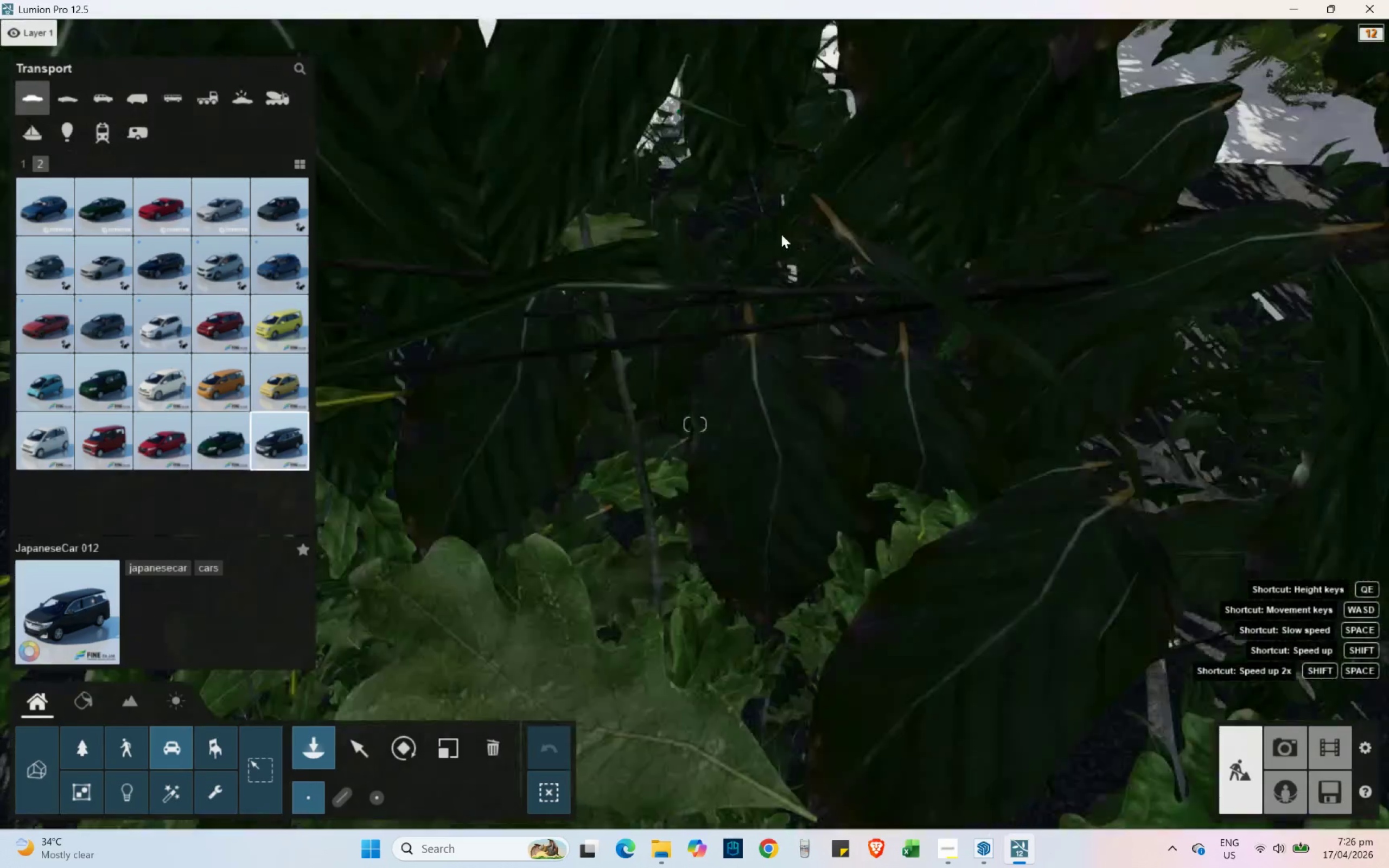 
type(wwd)
 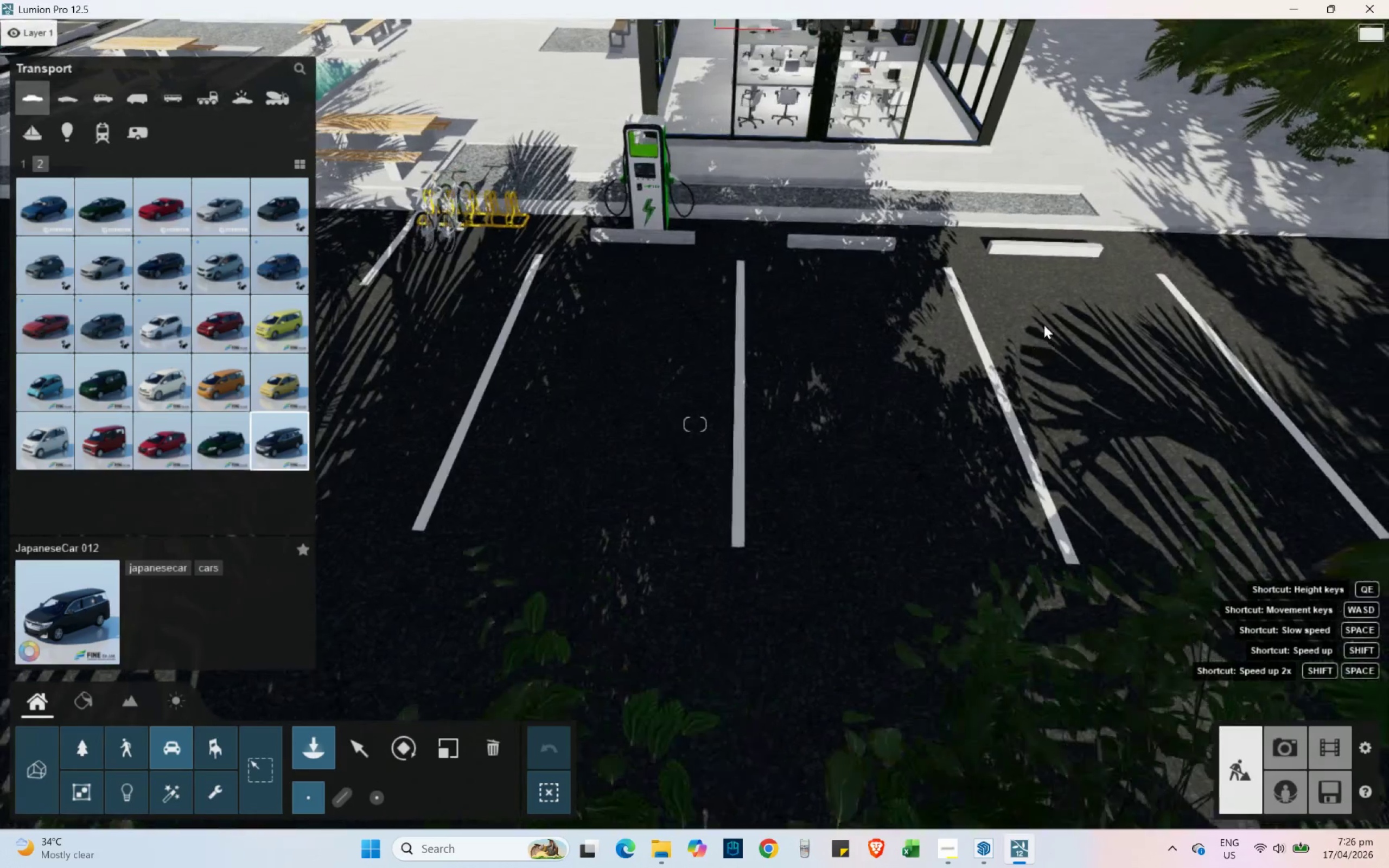 
hold_key(key=Q, duration=0.47)
 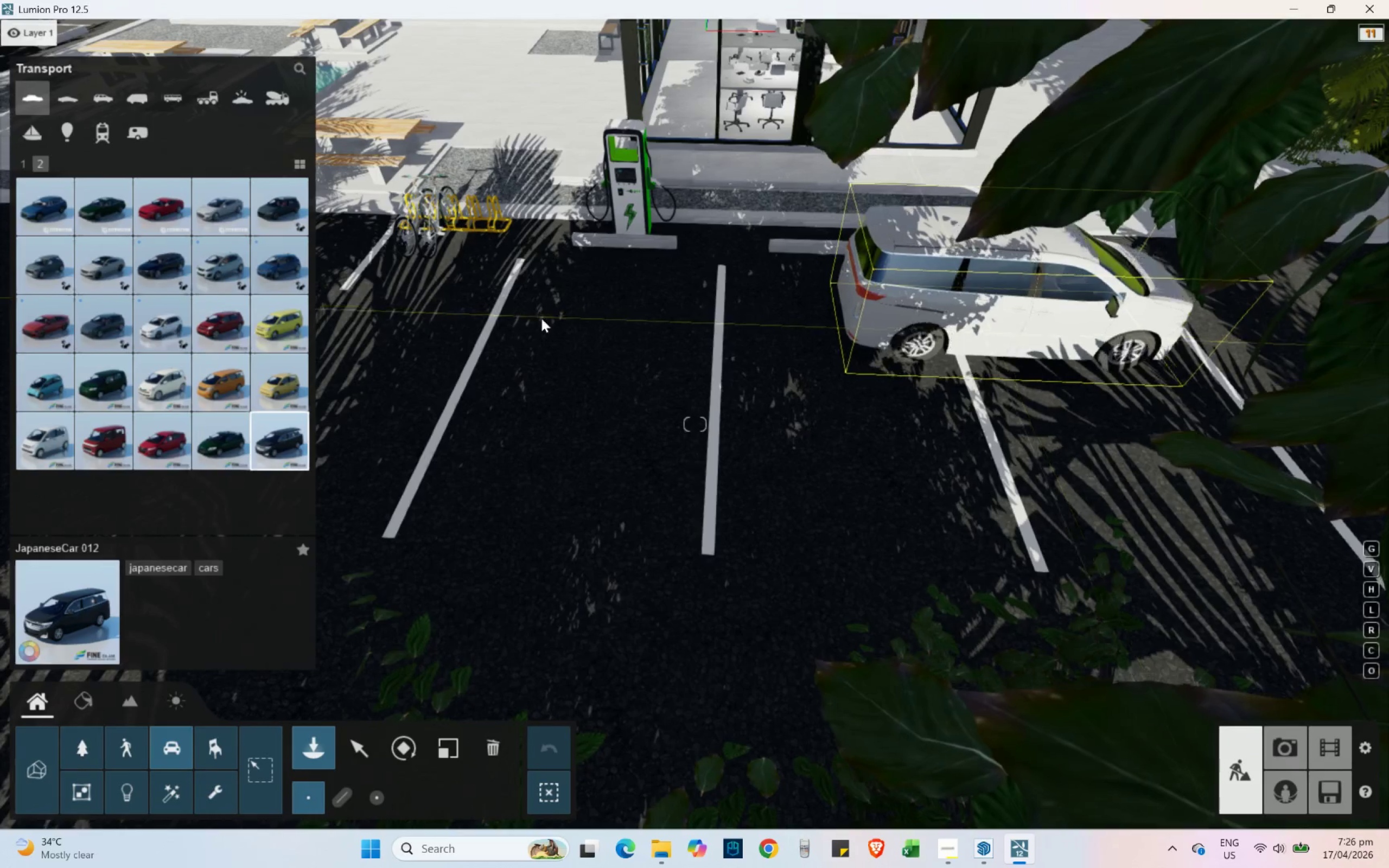 
left_click([239, 382])
 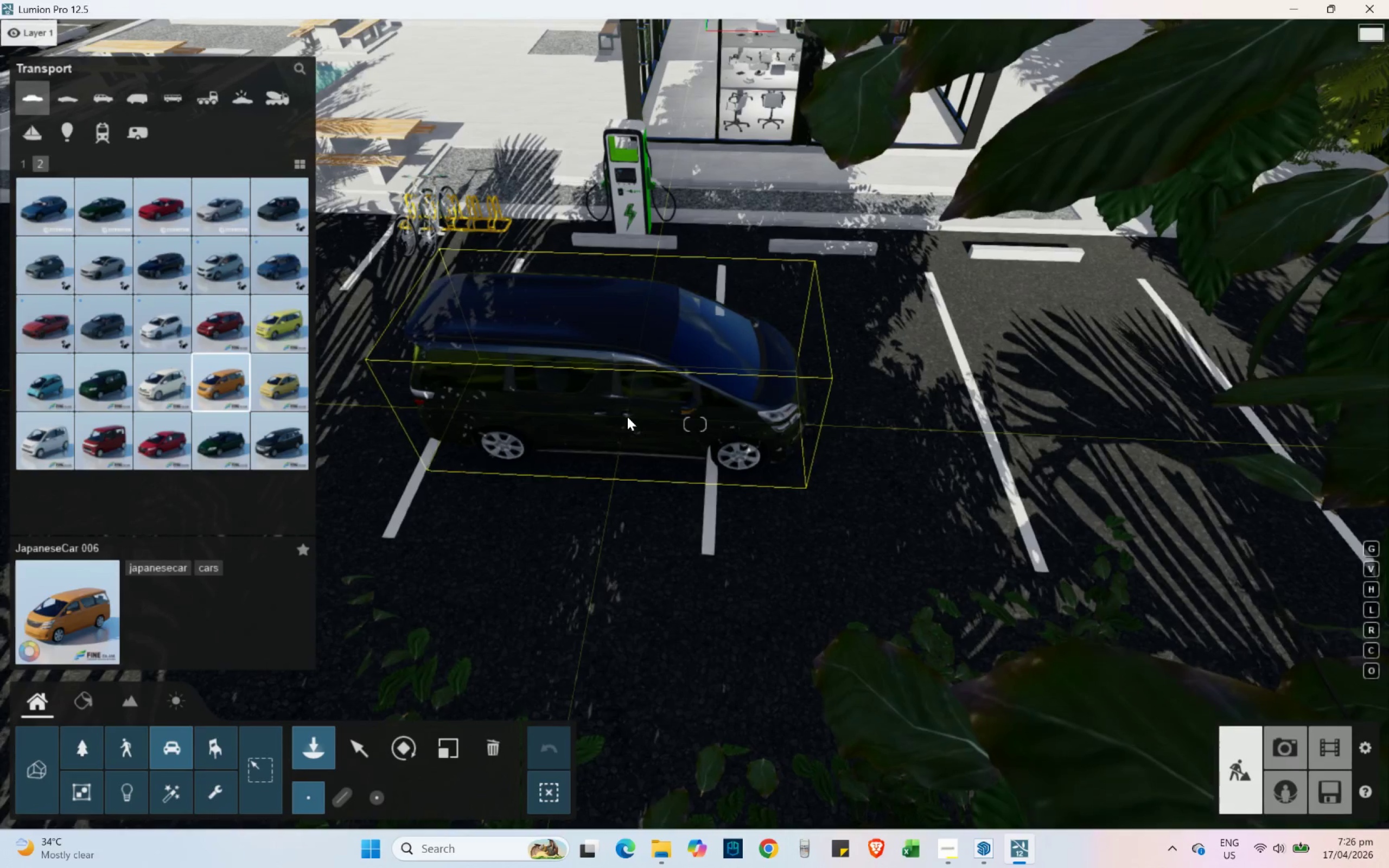 
hold_key(key=R, duration=1.5)
 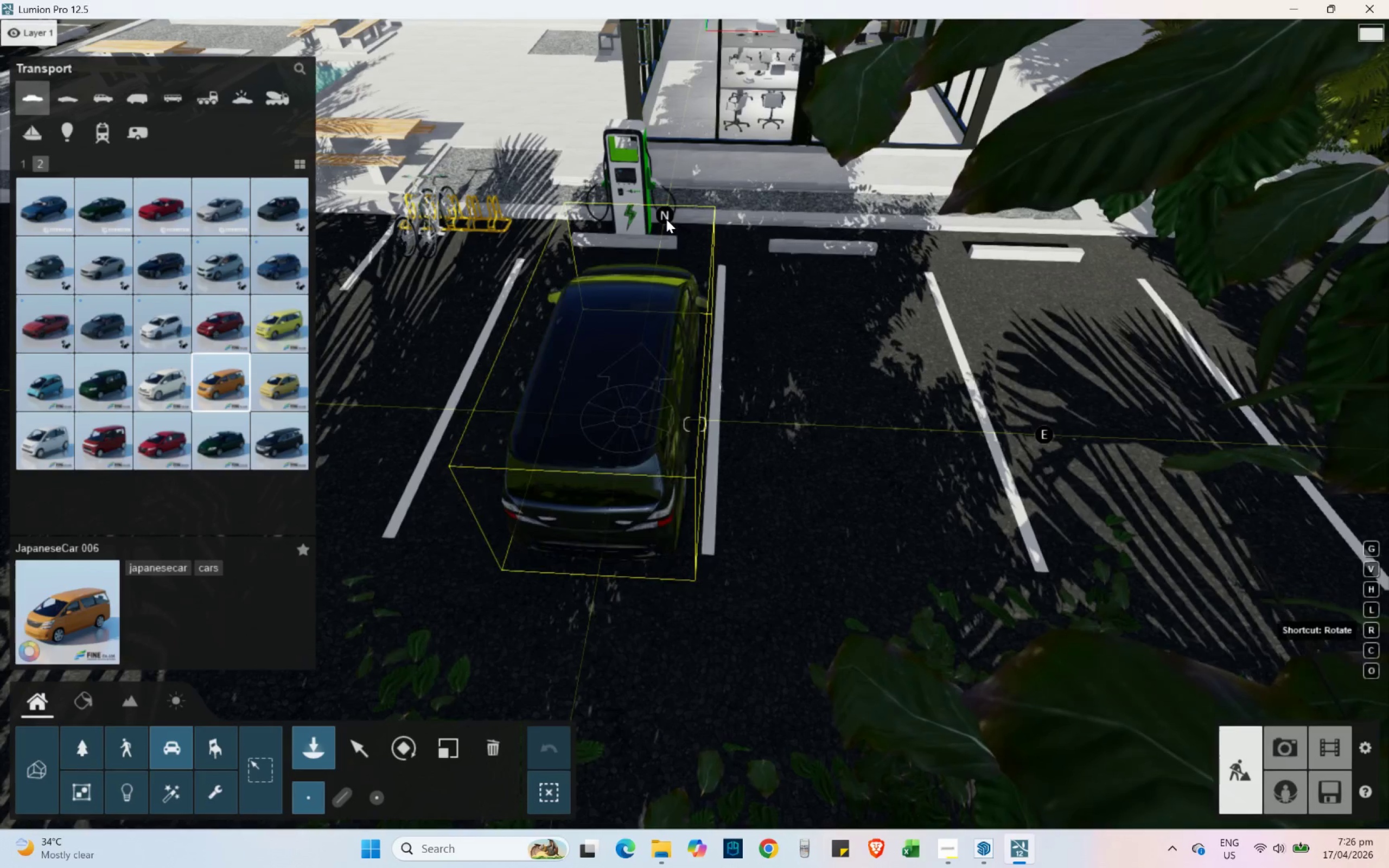 
type(rr)
 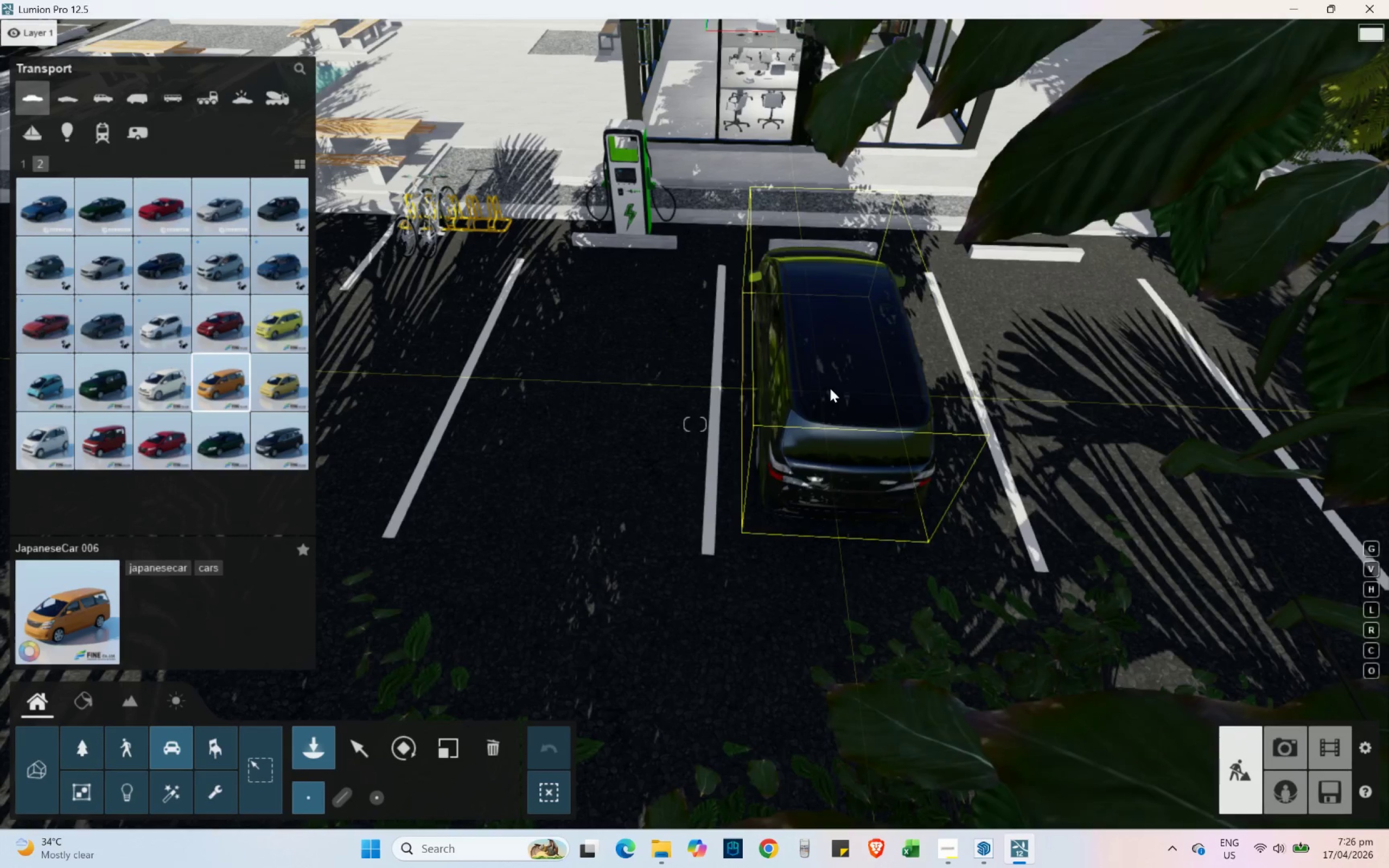 
left_click([833, 390])
 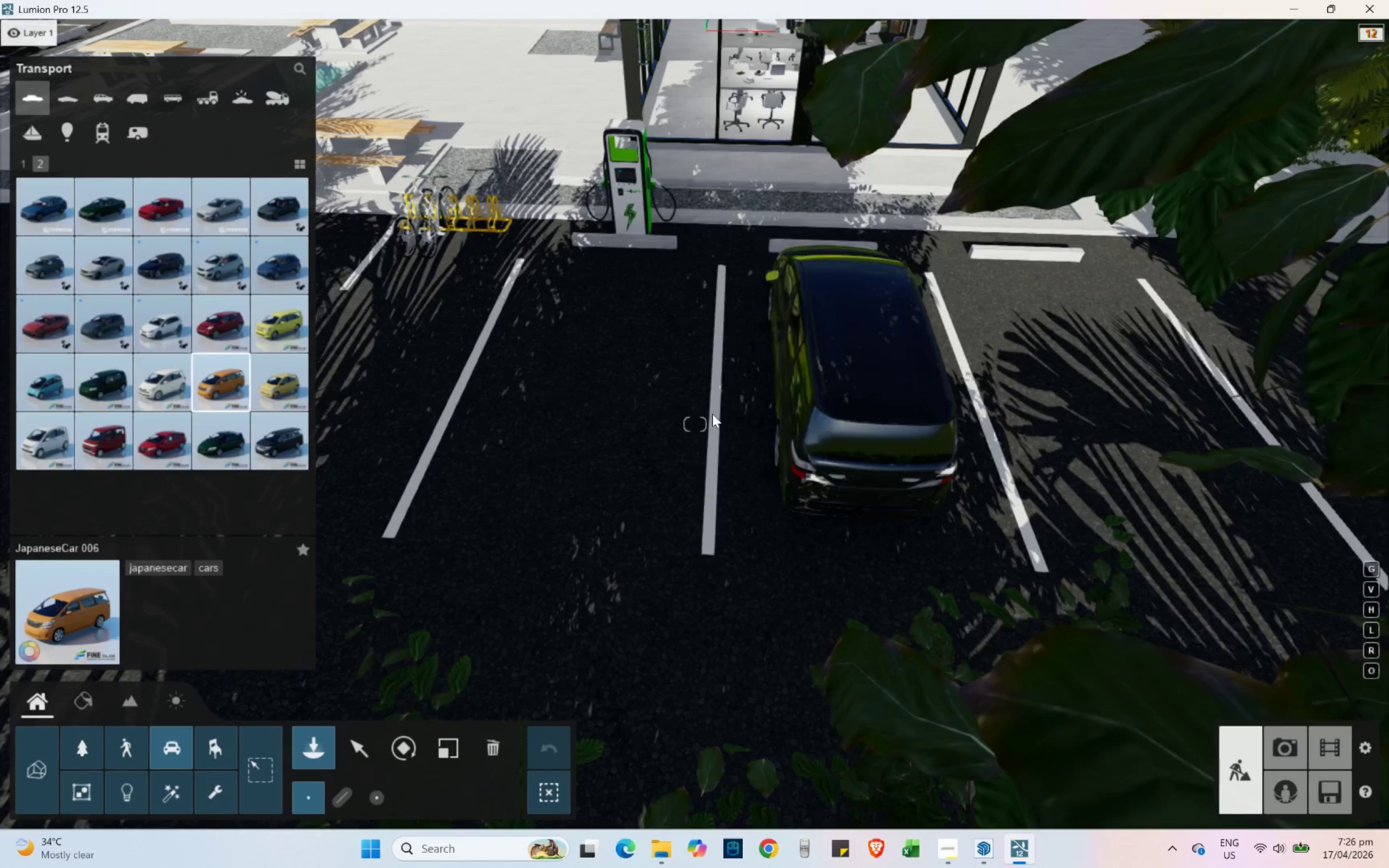 
hold_key(key=ShiftLeft, duration=1.8)
 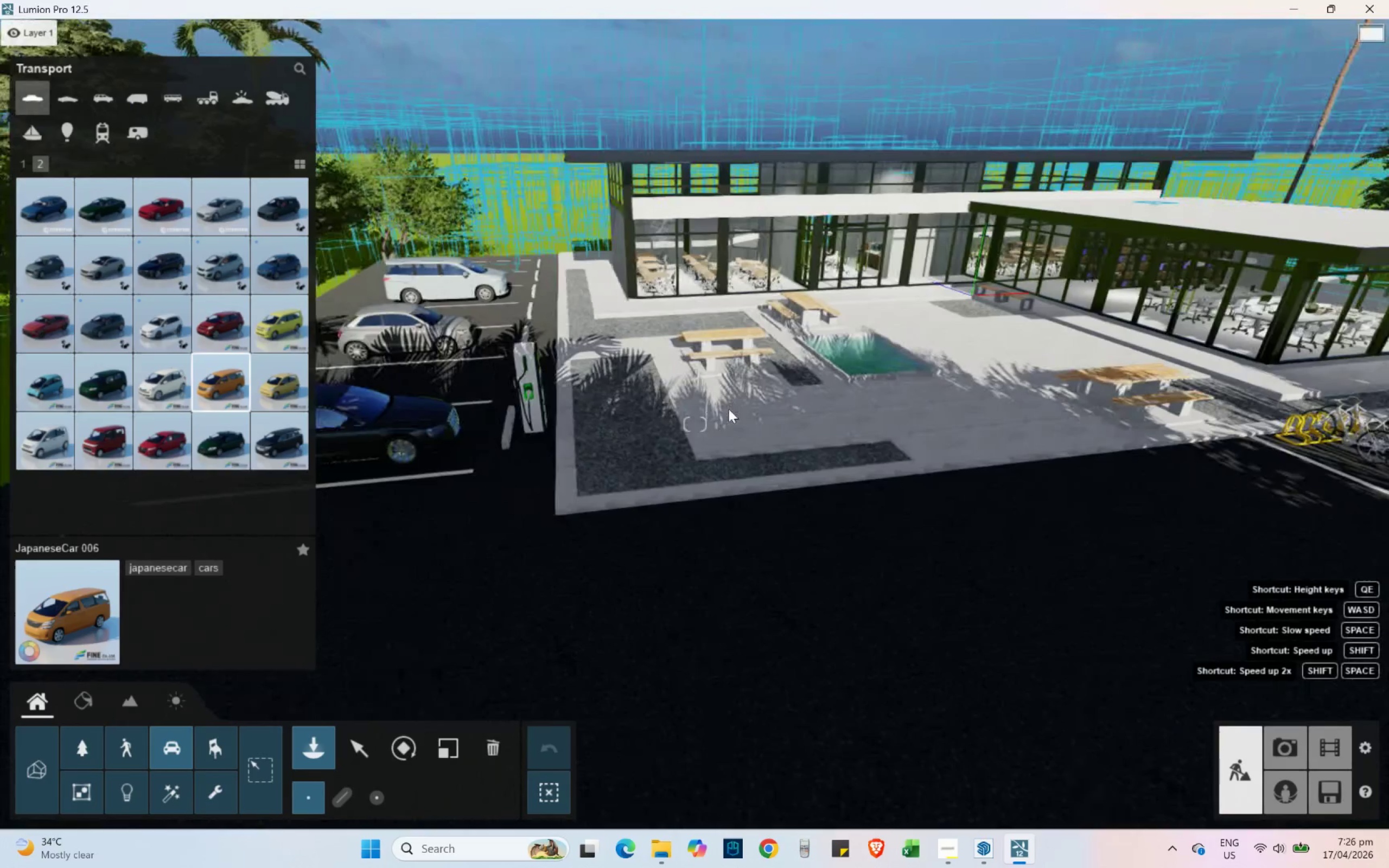 
hold_key(key=A, duration=1.52)
 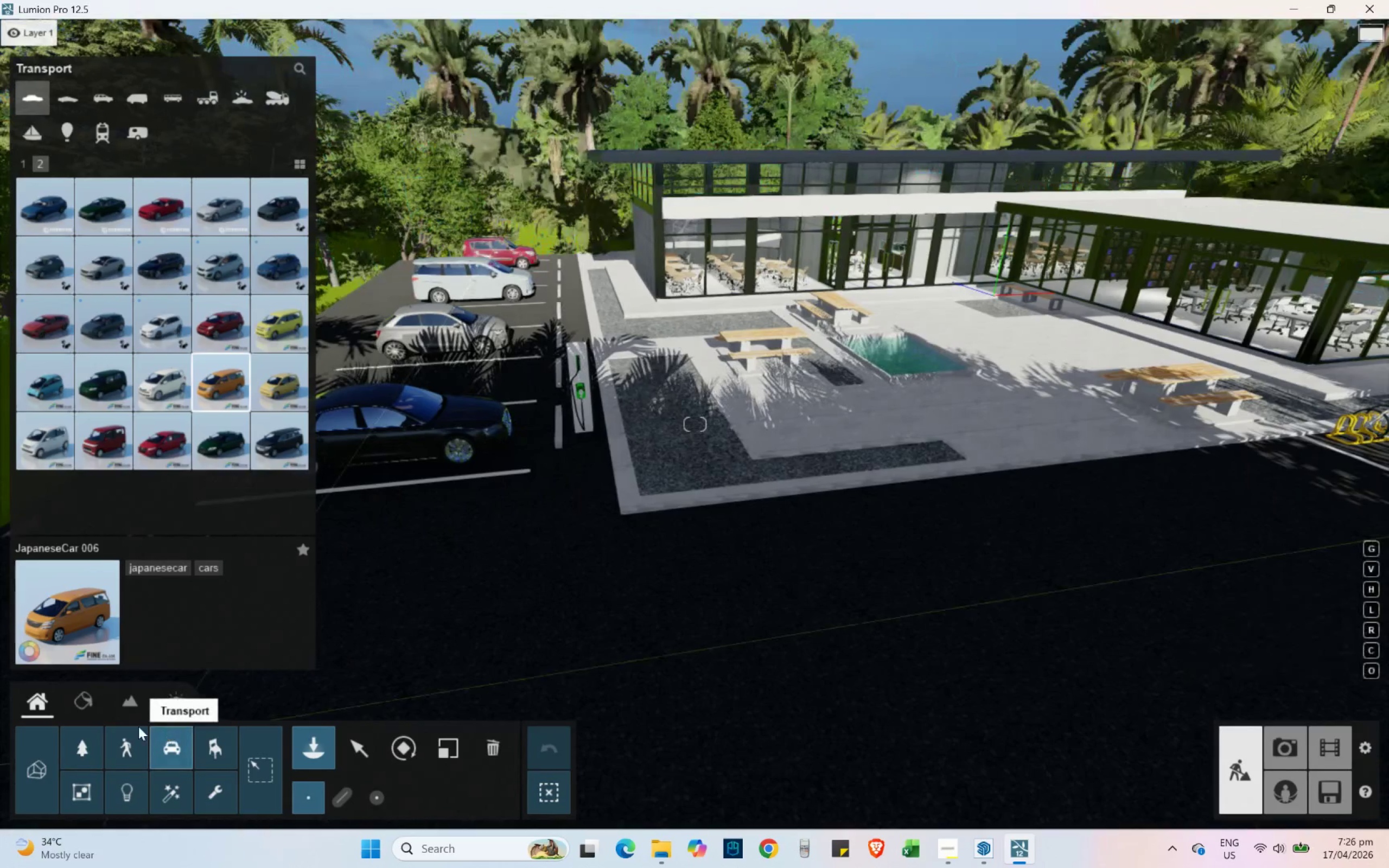 
left_click([86, 748])
 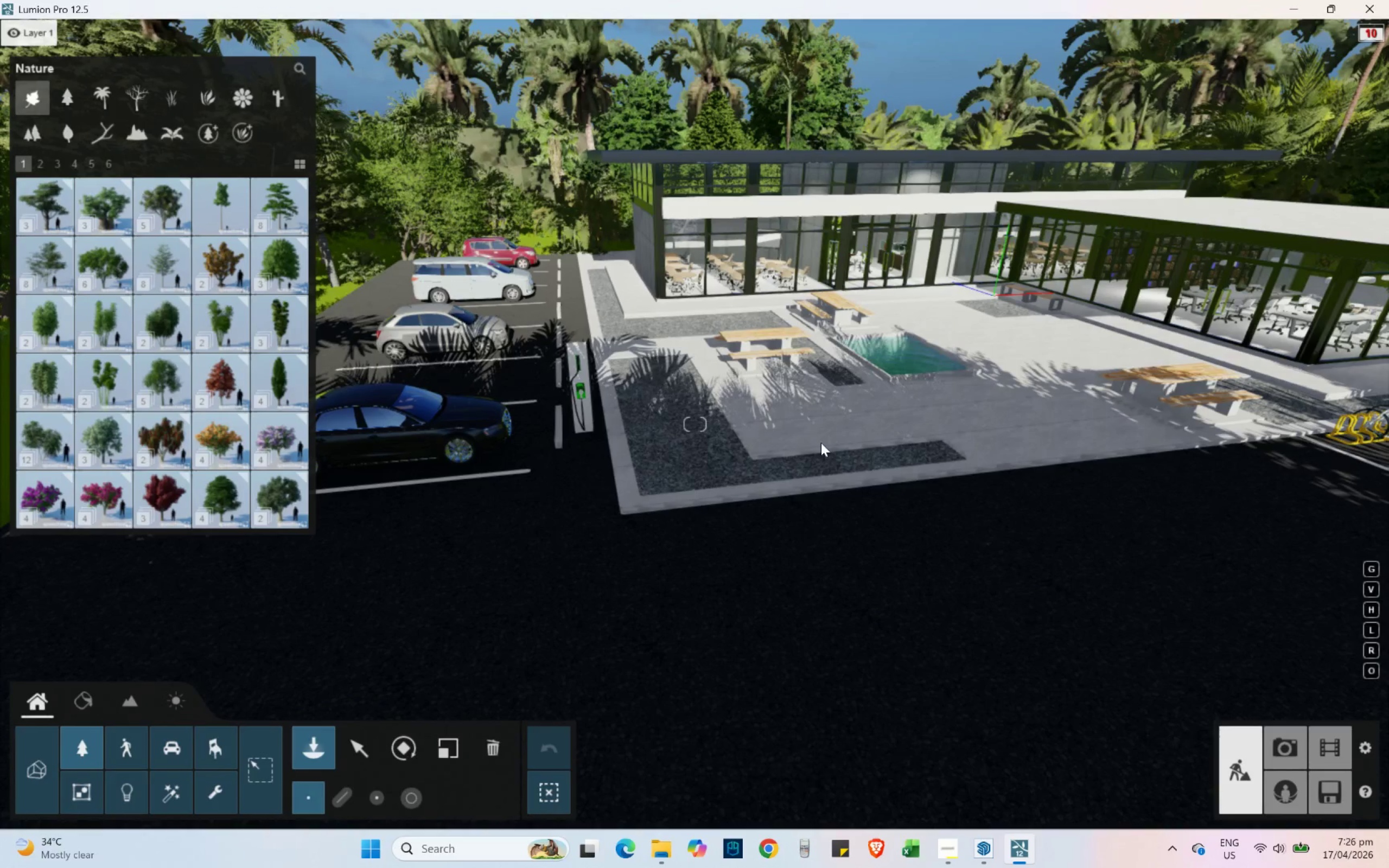 
hold_key(key=W, duration=1.53)
 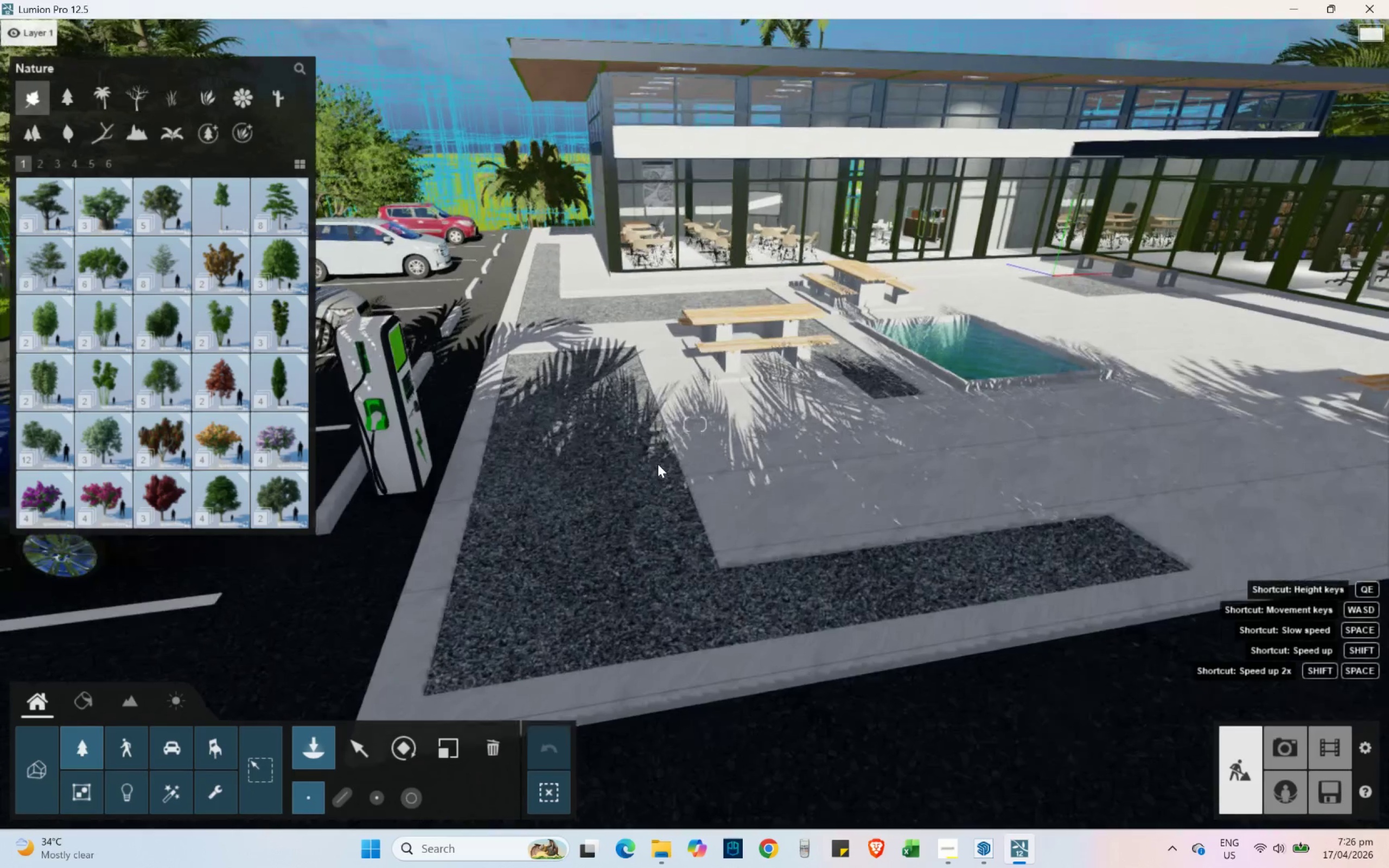 
hold_key(key=D, duration=0.34)
 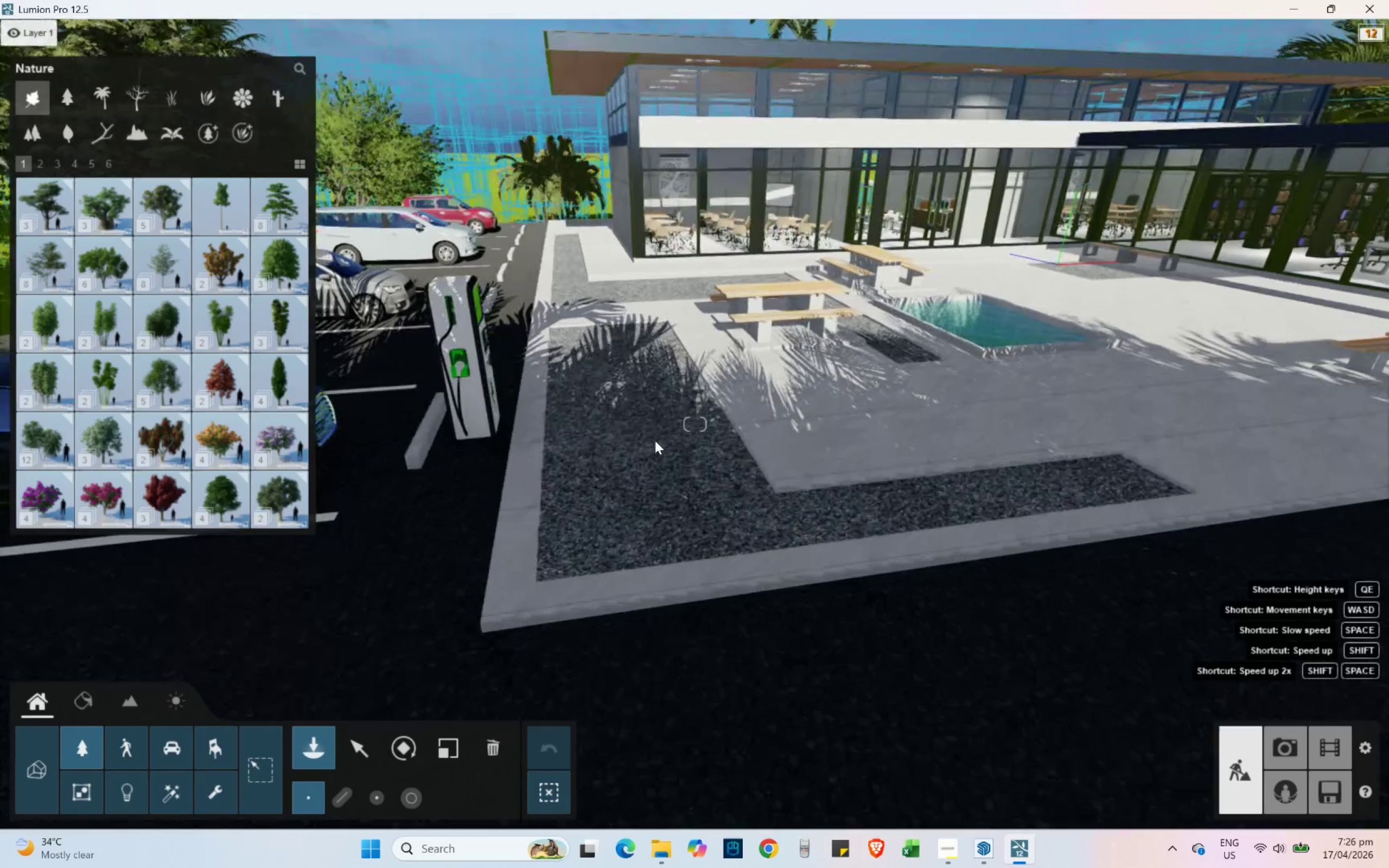 
key(Q)
 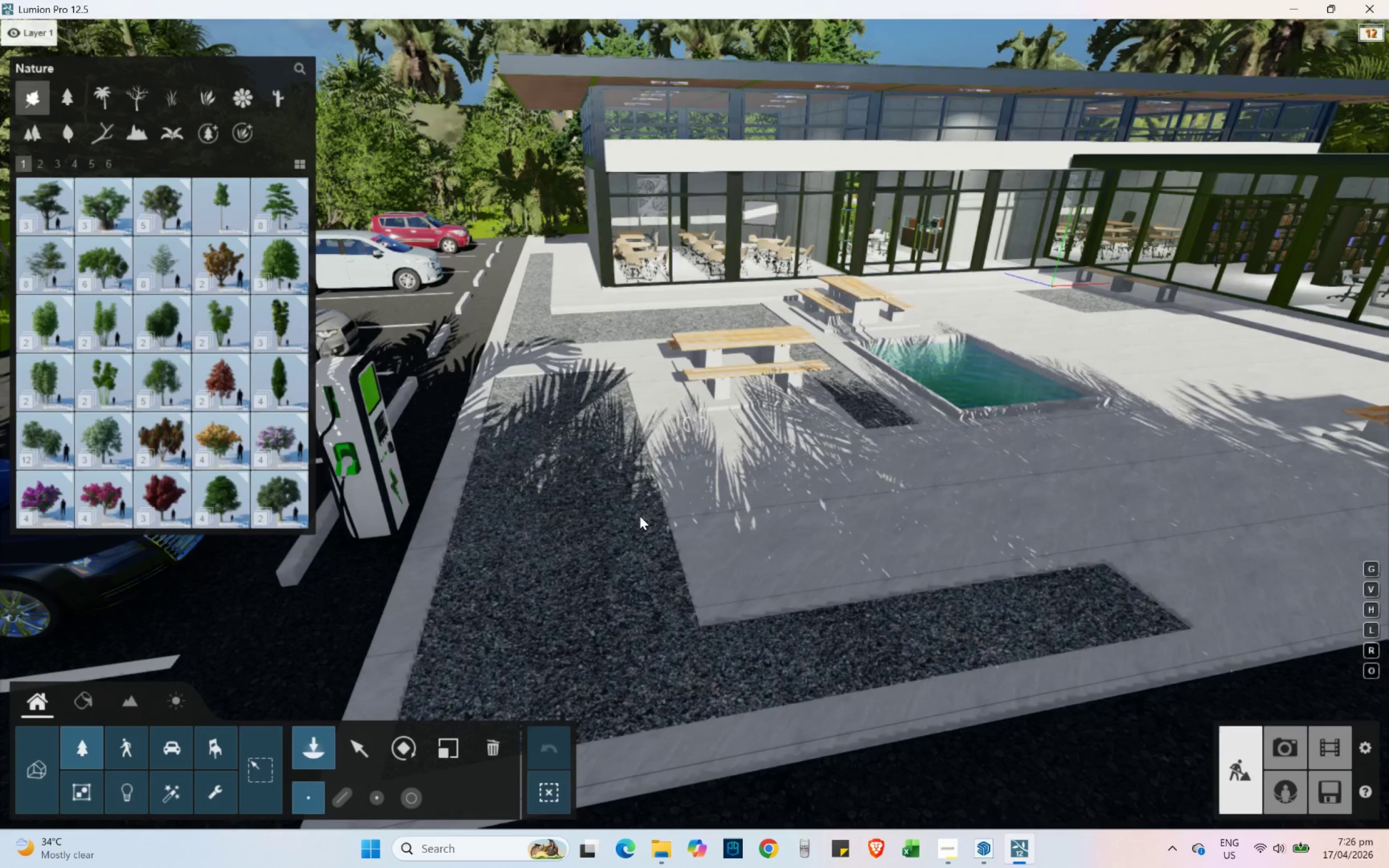 
wait(6.86)
 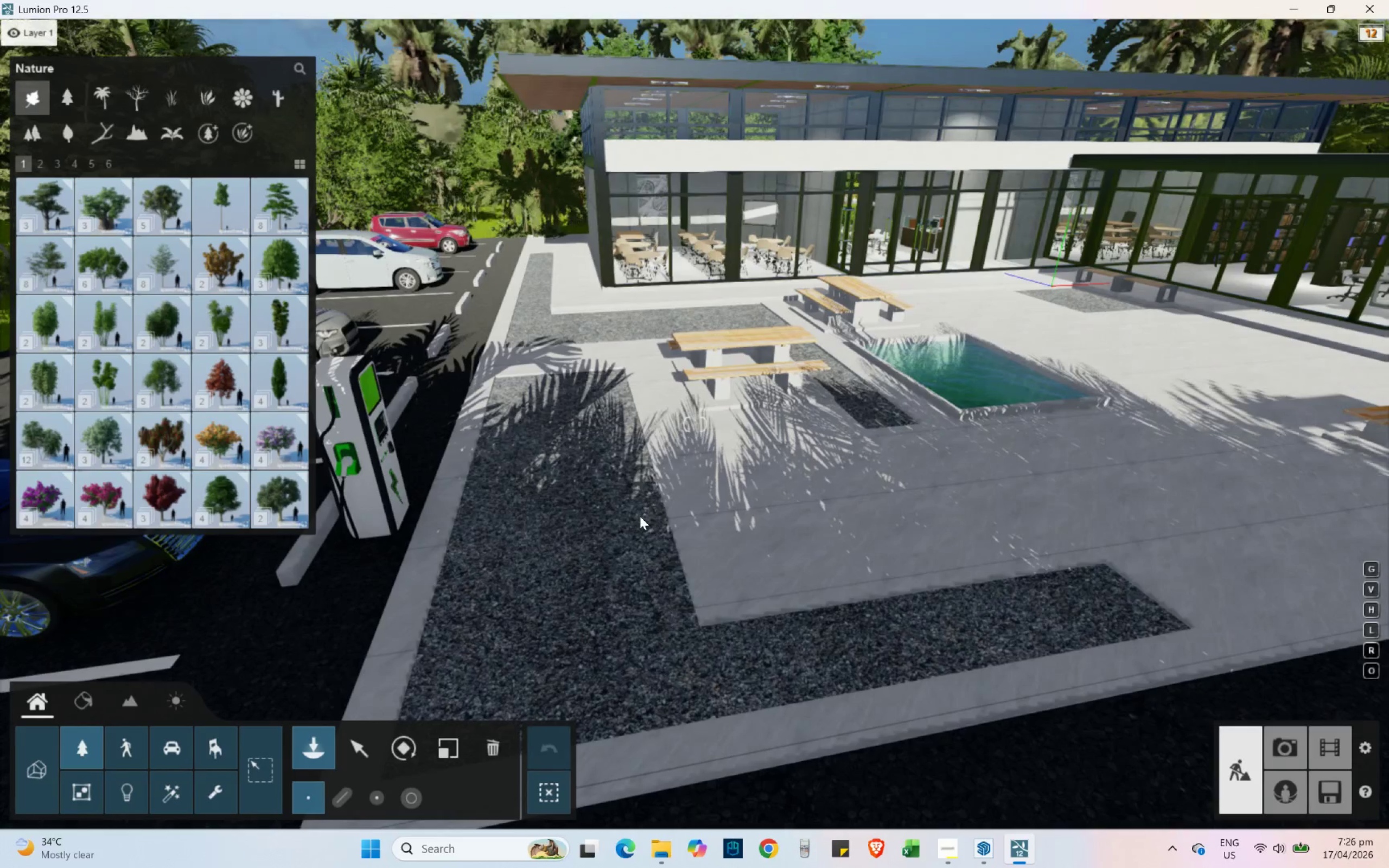 
hold_key(key=D, duration=0.64)
 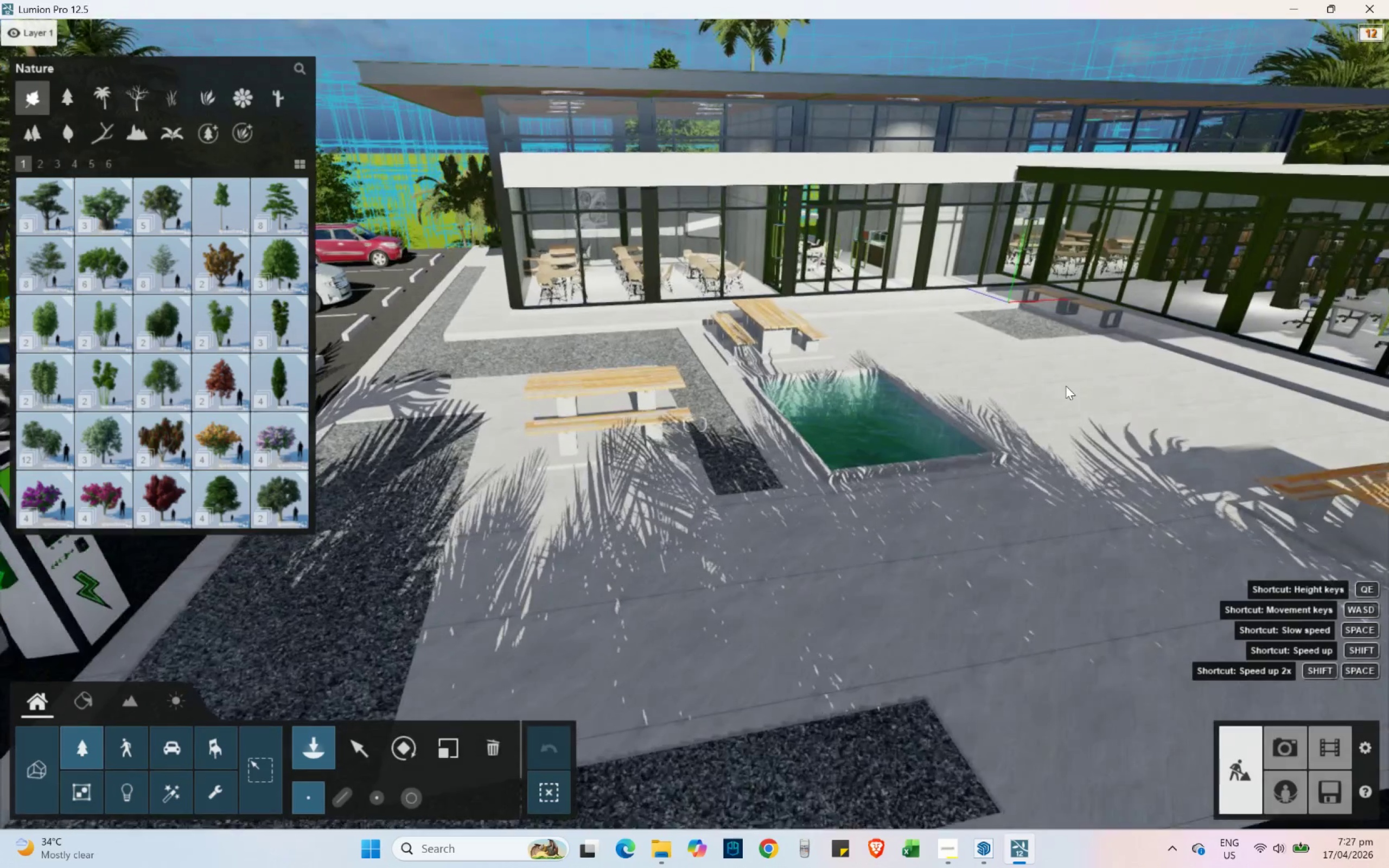 
type(qqq)
 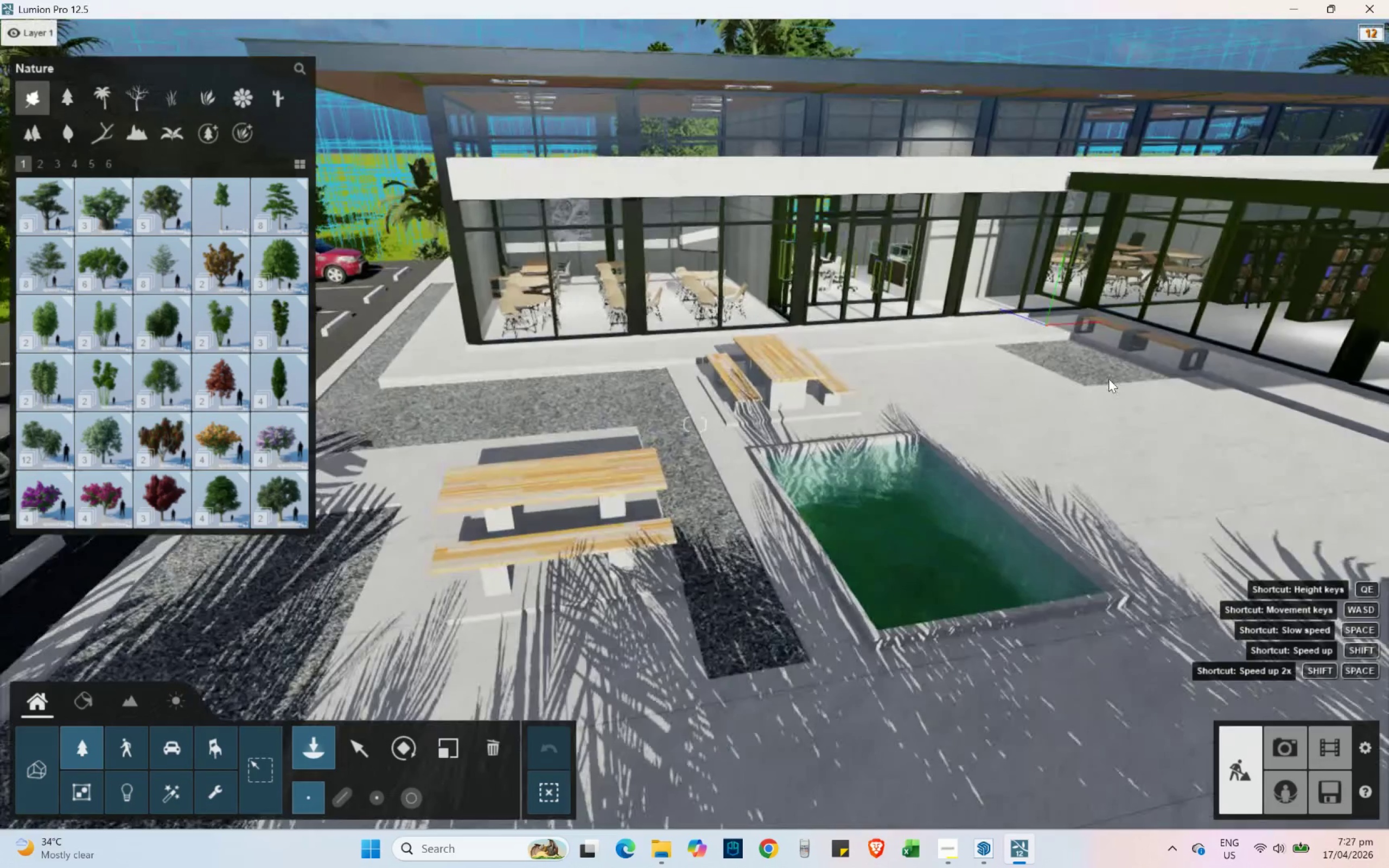 
hold_key(key=W, duration=1.33)
 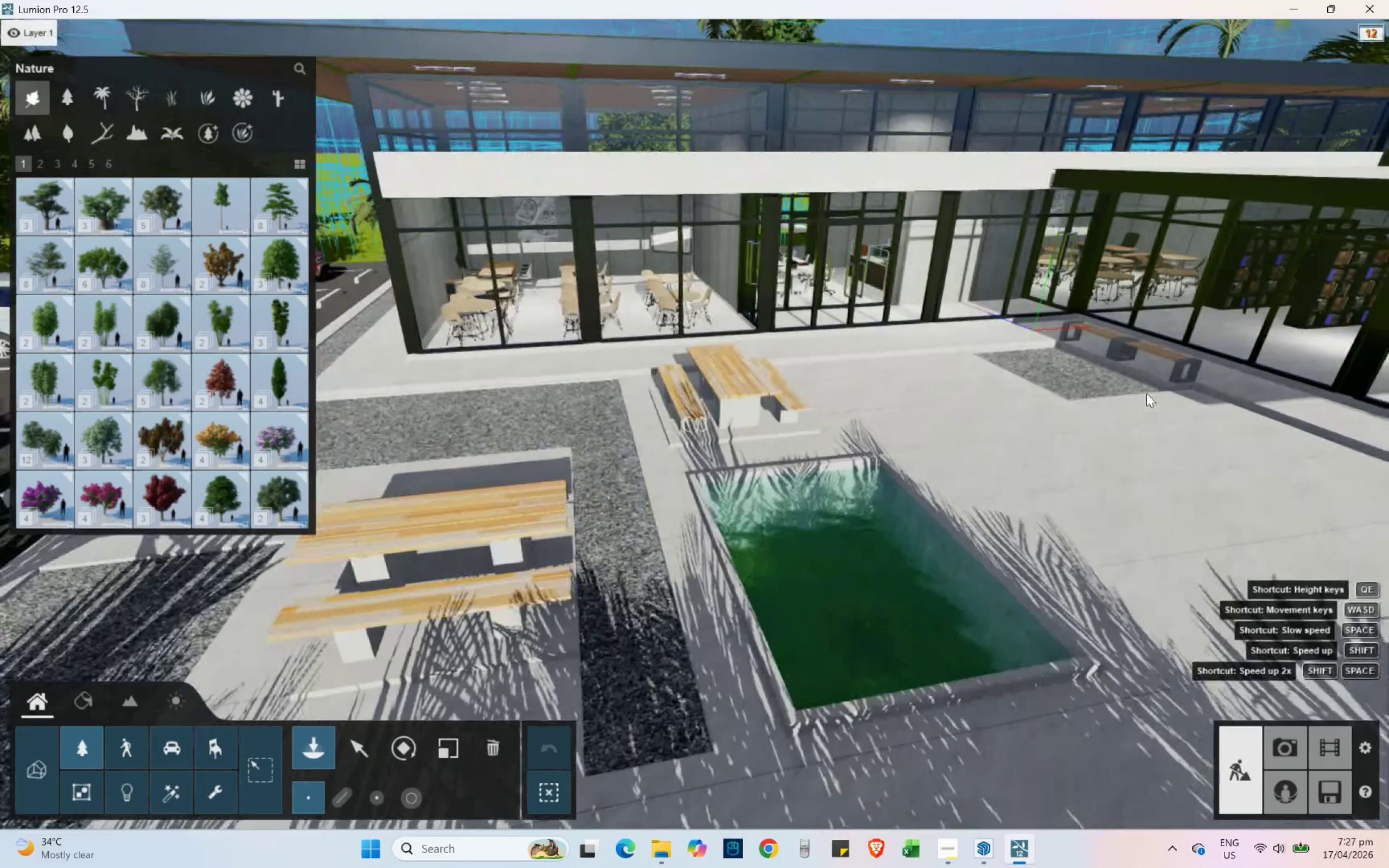 
hold_key(key=D, duration=1.3)
 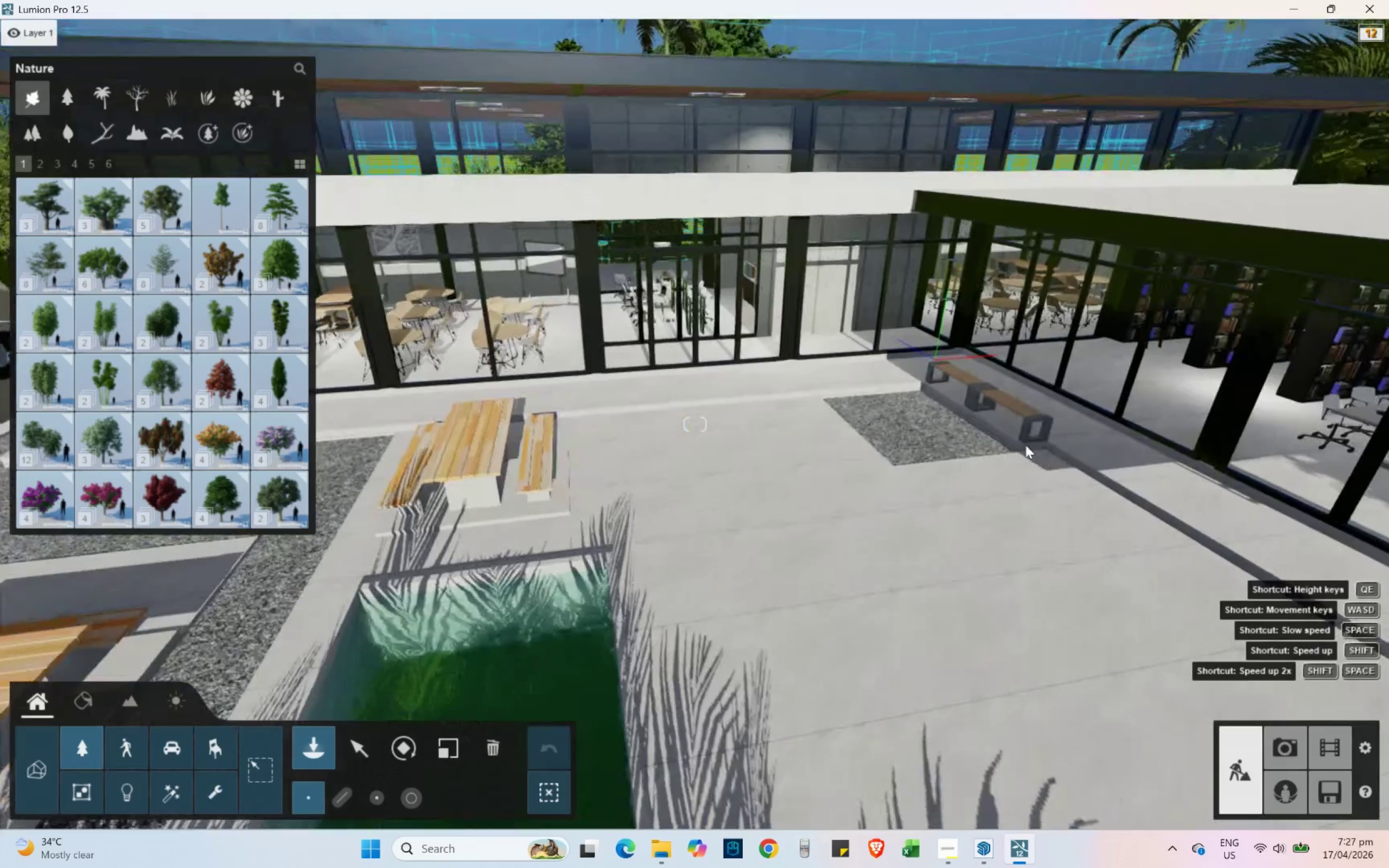 
hold_key(key=Q, duration=0.34)
 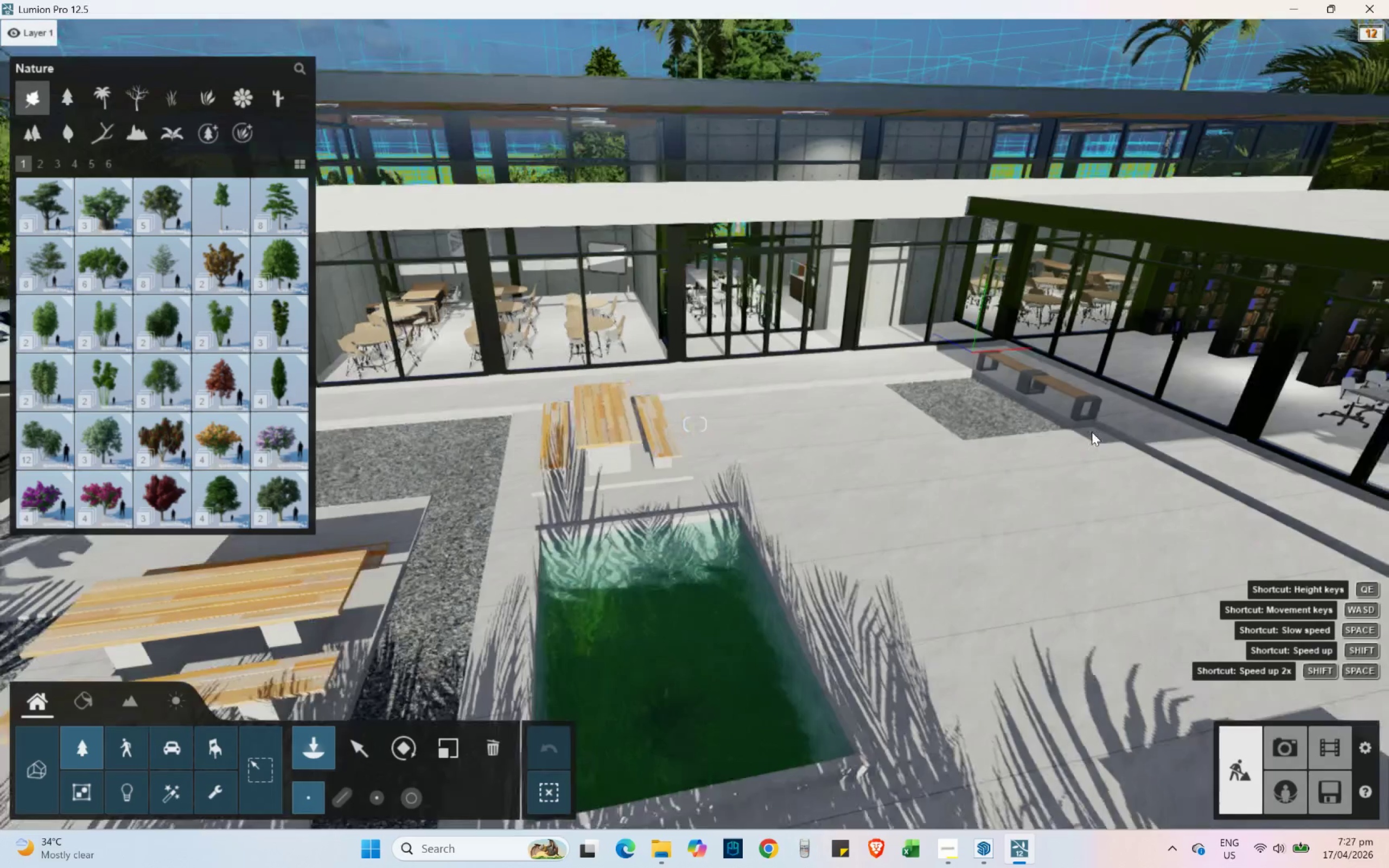 
hold_key(key=W, duration=1.28)
 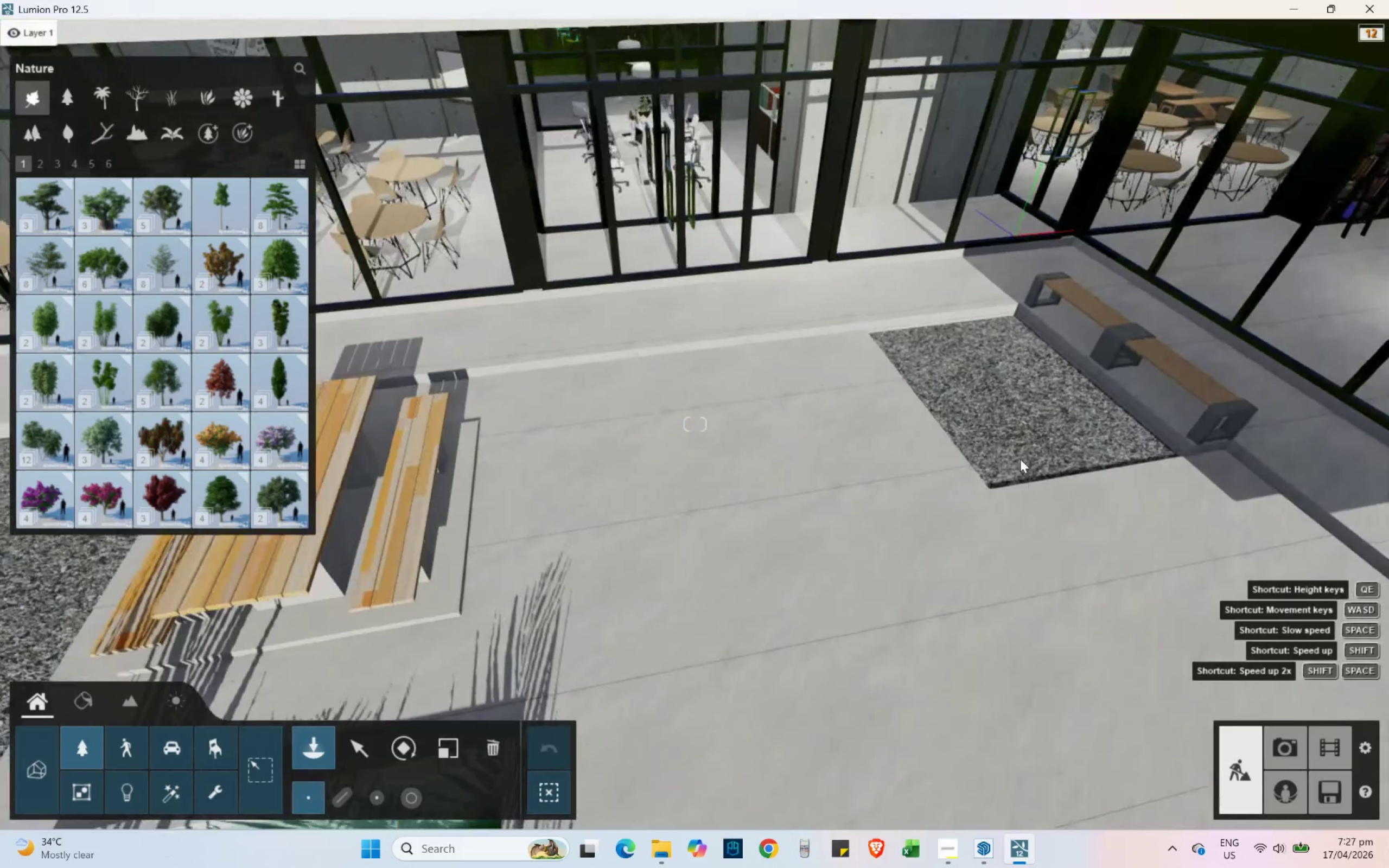 
hold_key(key=Q, duration=0.58)
 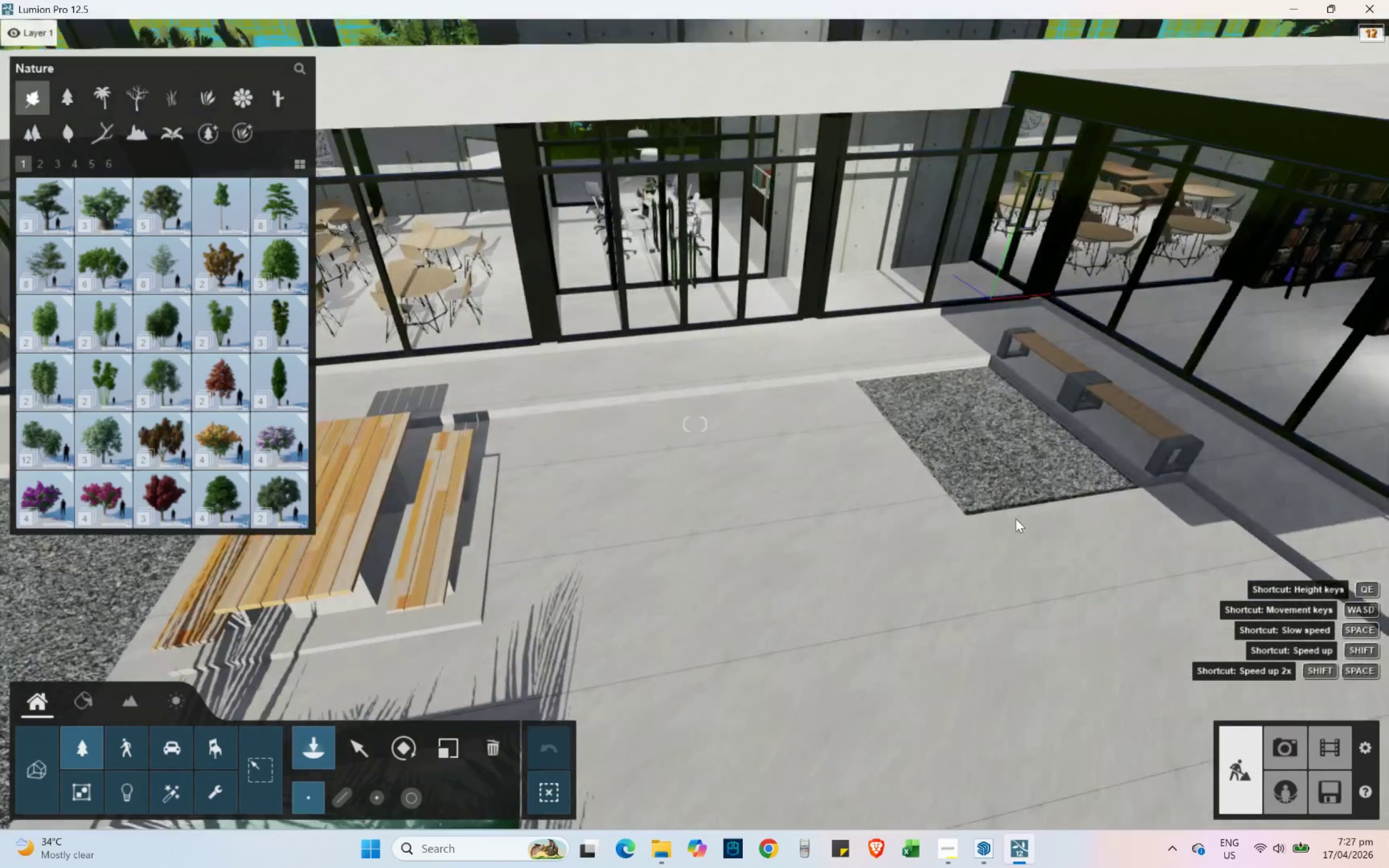 
type(wddw)
 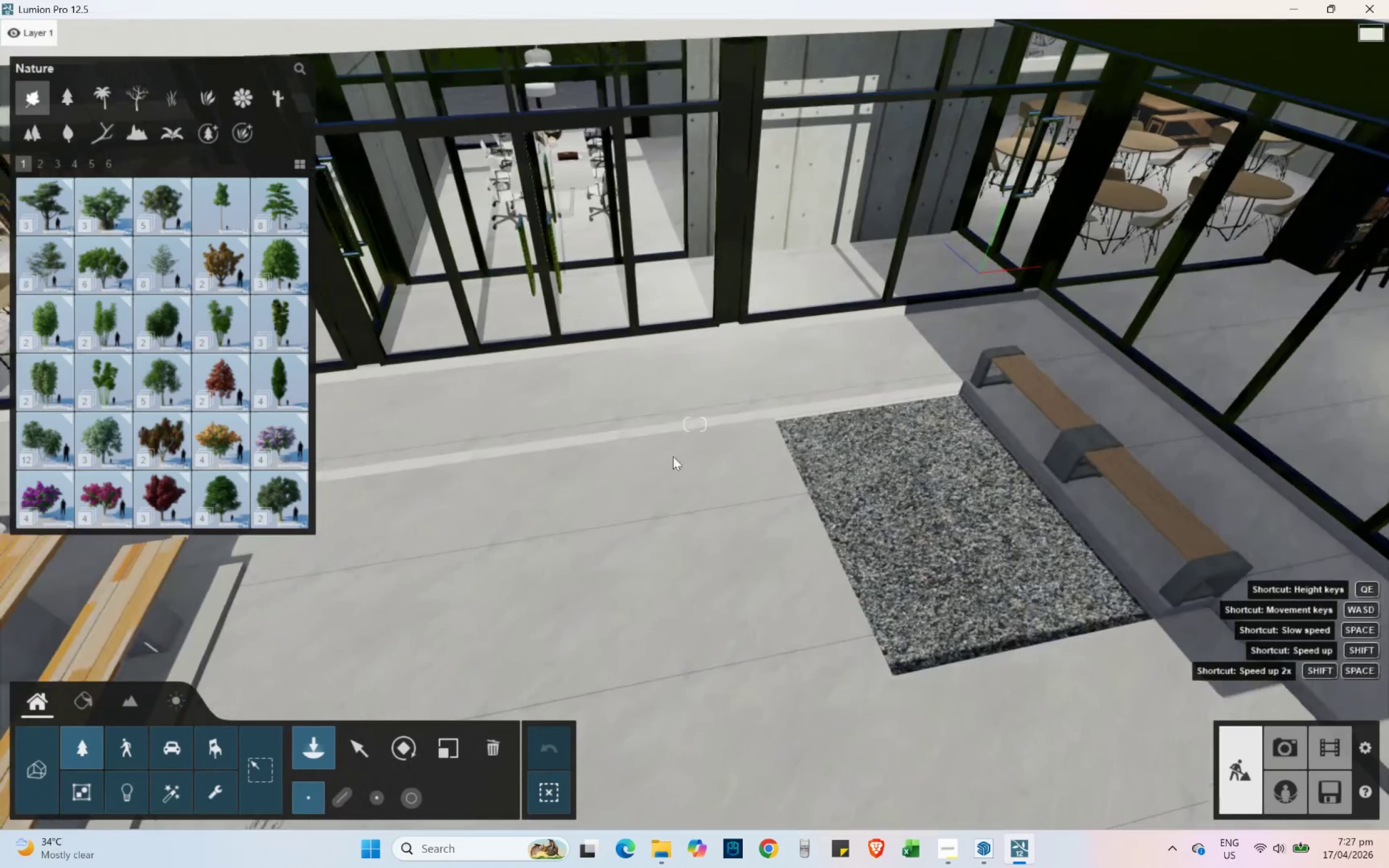 
hold_key(key=Q, duration=0.31)
 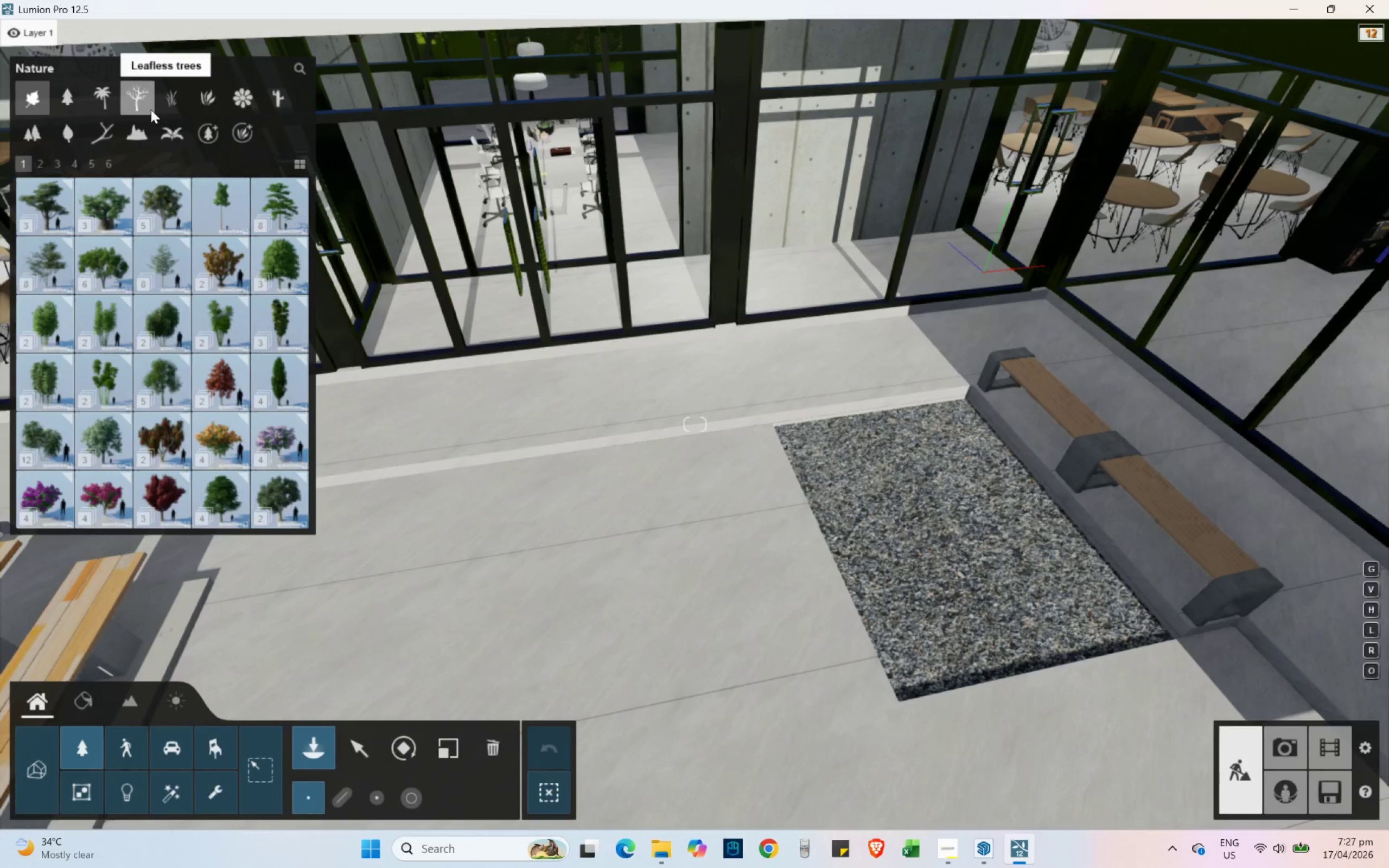 
wait(9.33)
 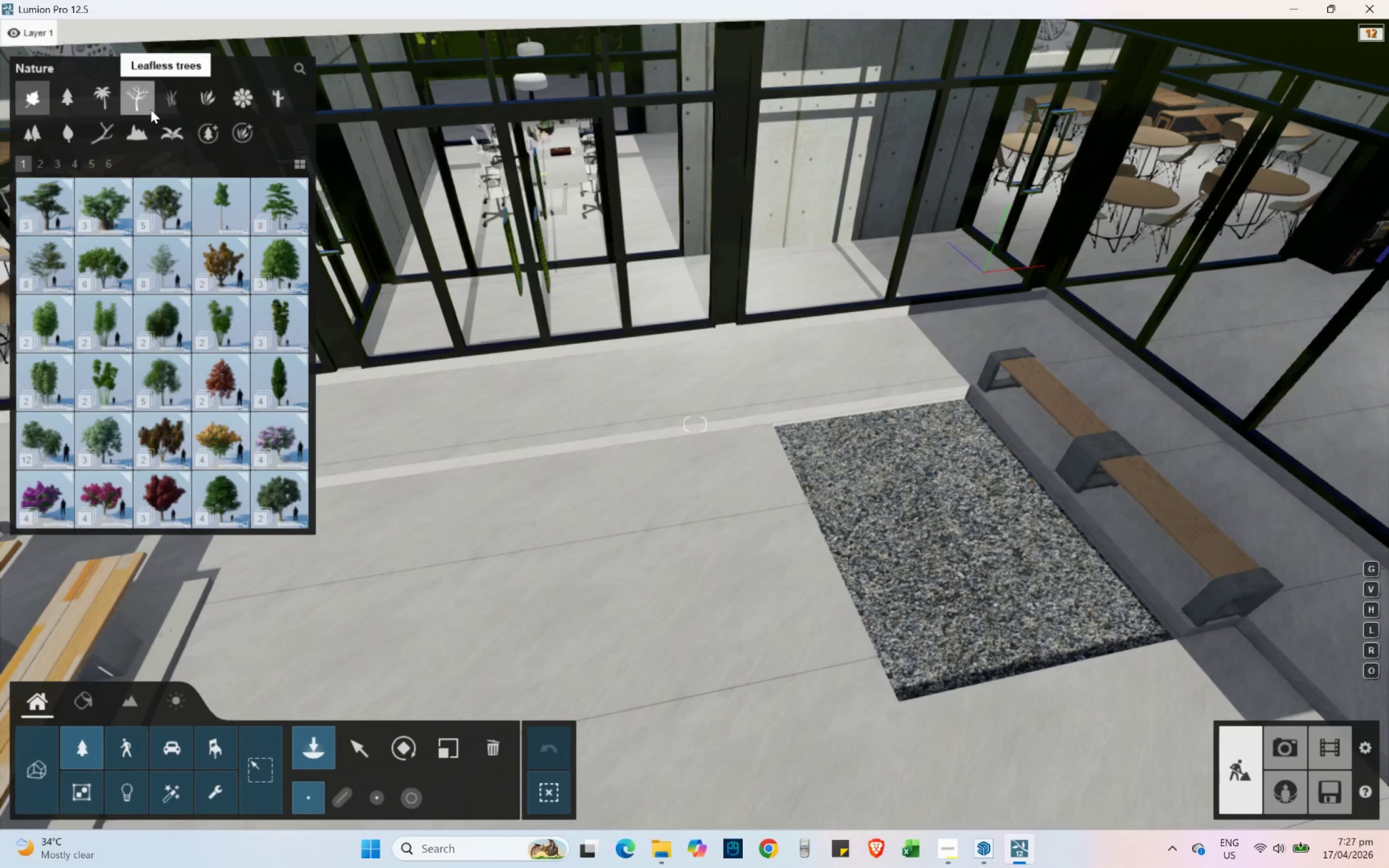 
scroll: coordinate [187, 375], scroll_direction: down, amount: 2.0
 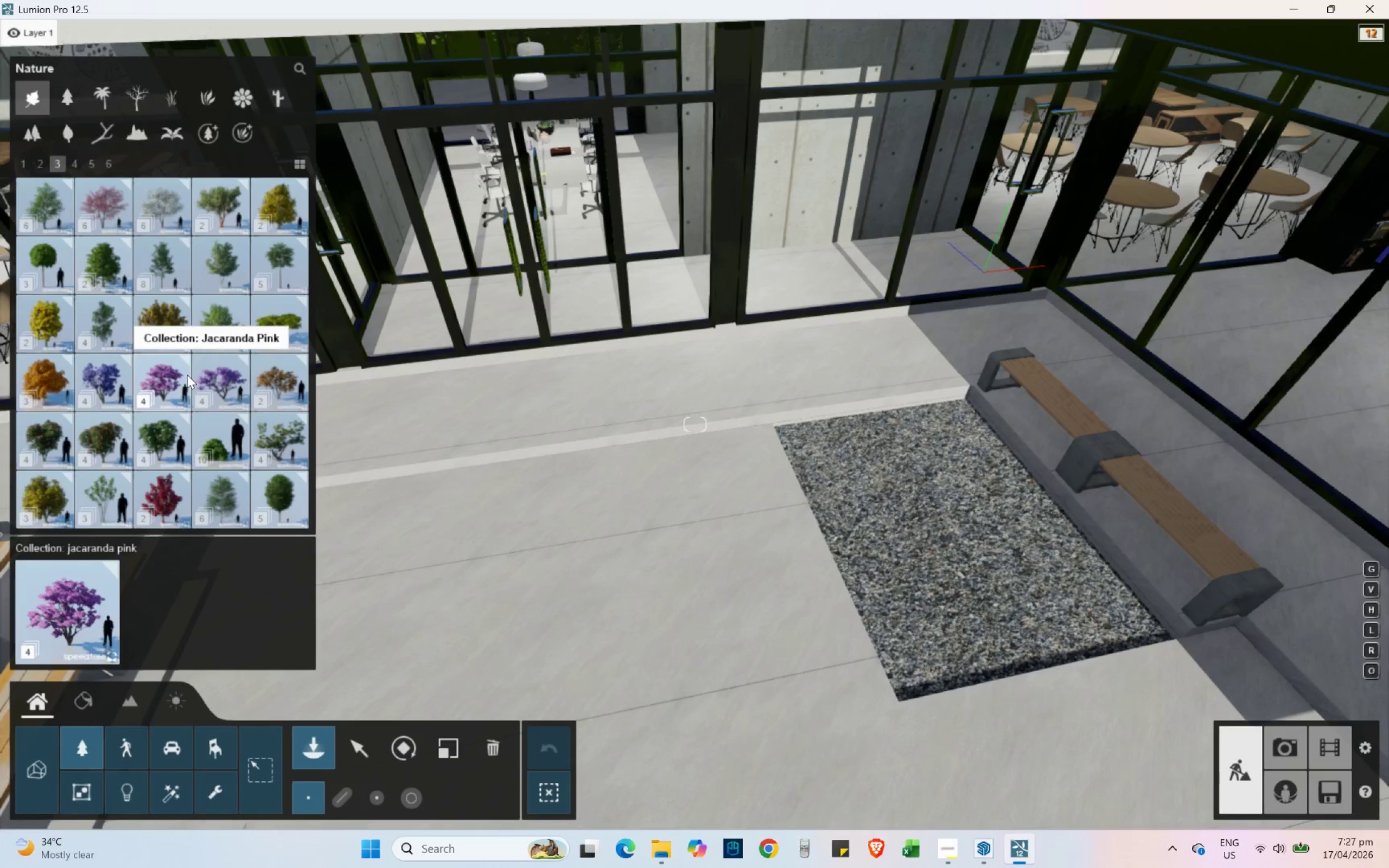 
scroll: coordinate [187, 375], scroll_direction: up, amount: 1.0
 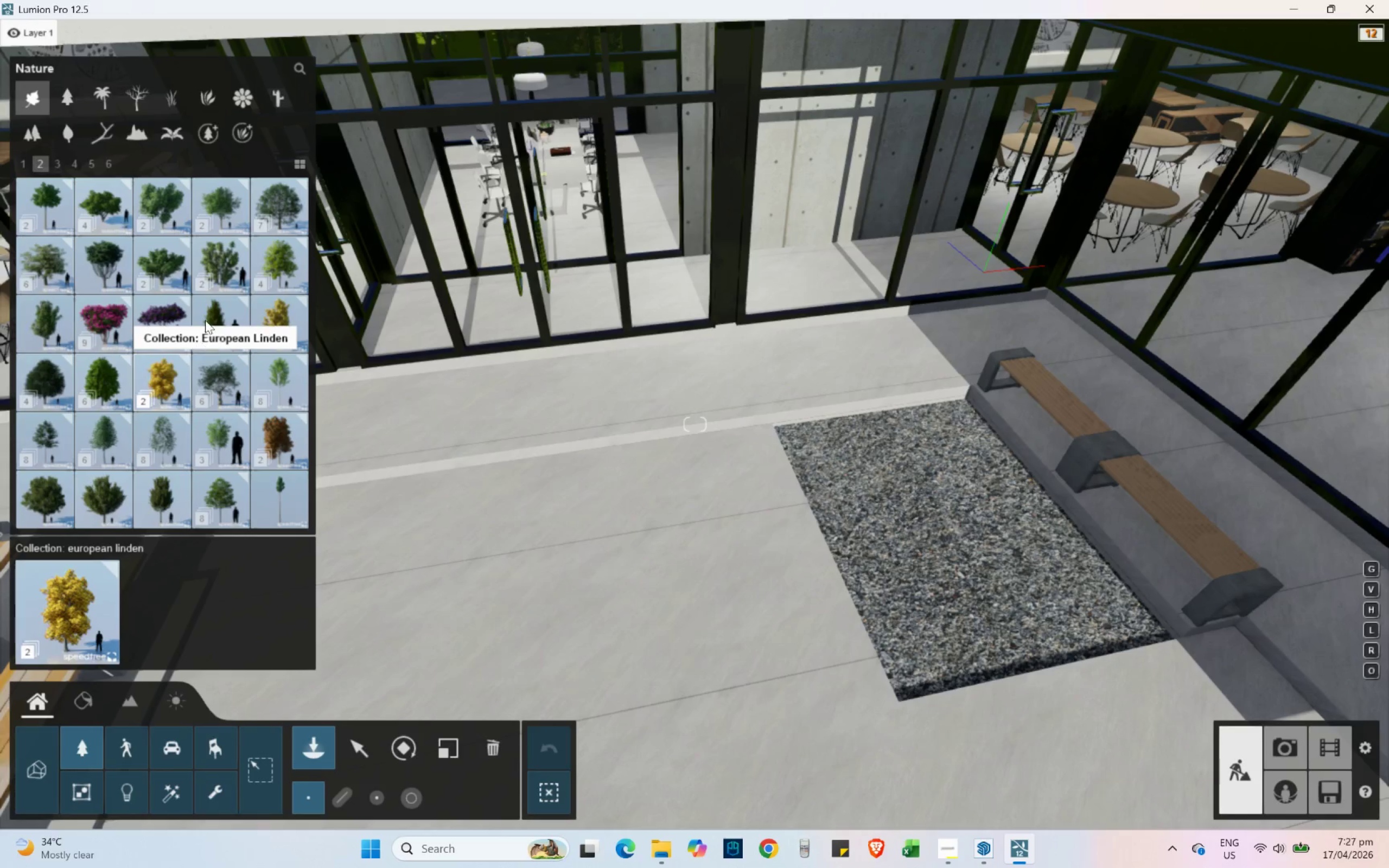 
scroll: coordinate [146, 270], scroll_direction: down, amount: 2.0
 